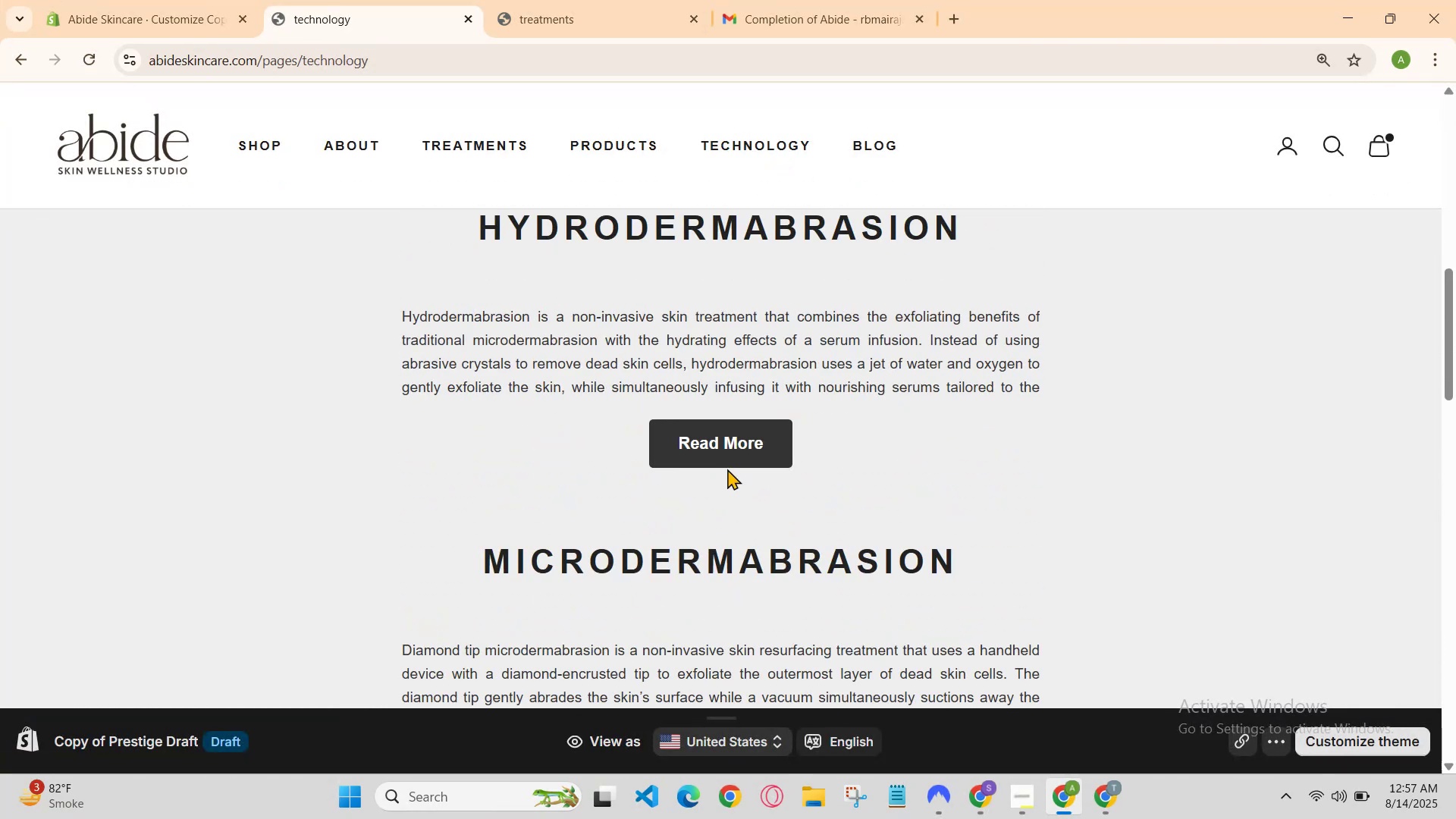 
left_click([727, 445])
 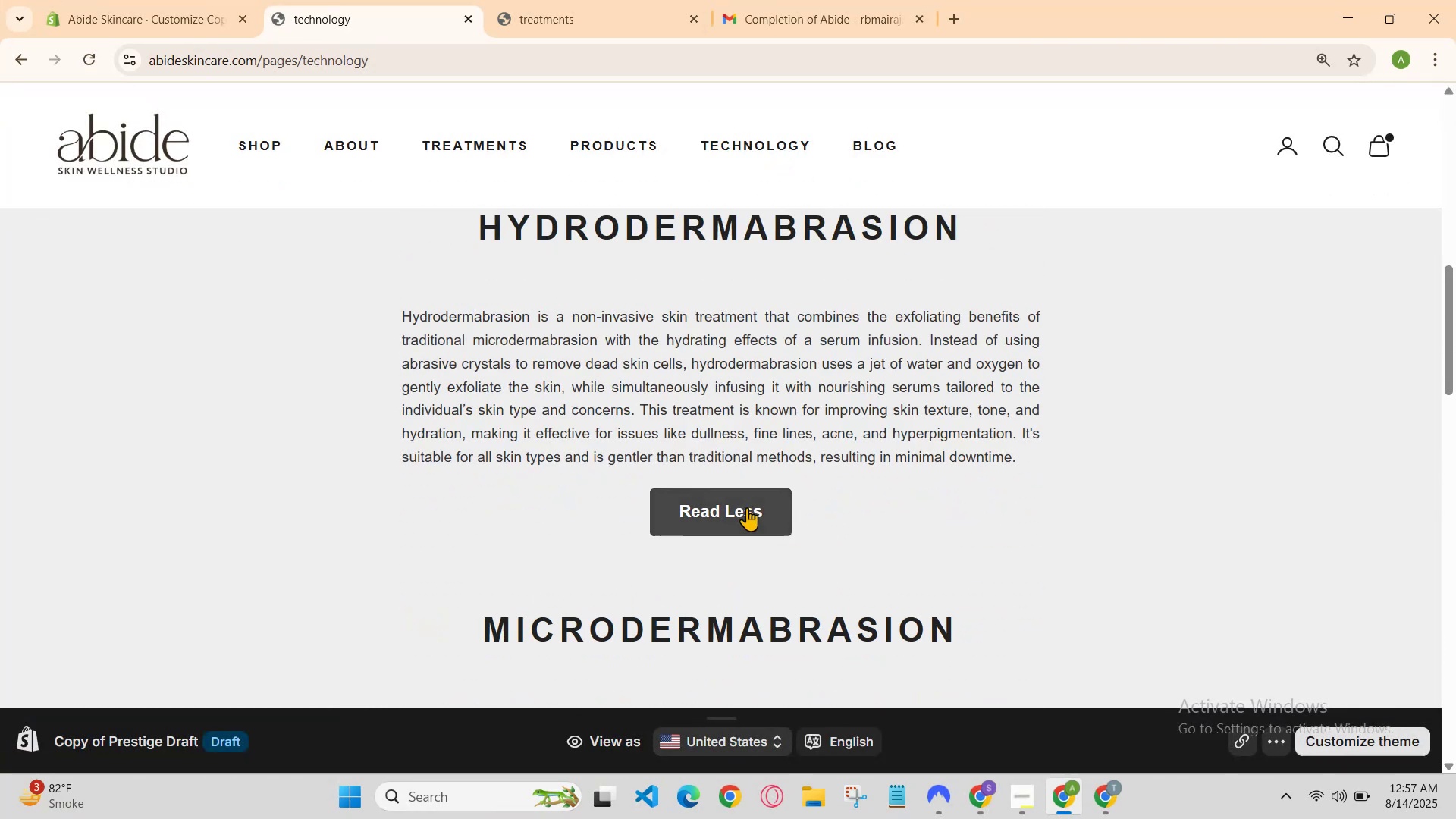 
left_click_drag(start_coordinate=[747, 517], to_coordinate=[745, 521])
 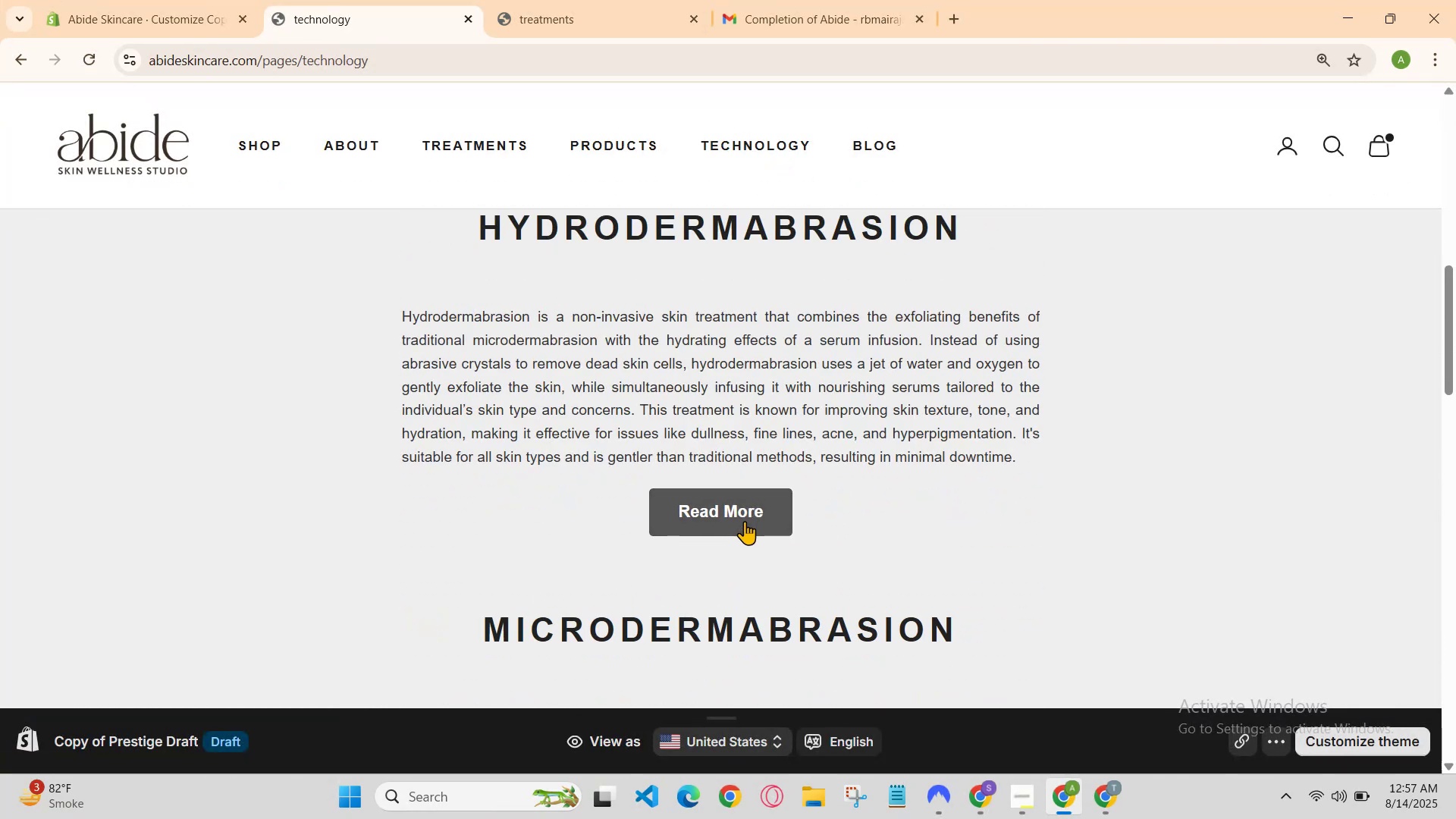 
scroll: coordinate [742, 522], scroll_direction: up, amount: 1.0
 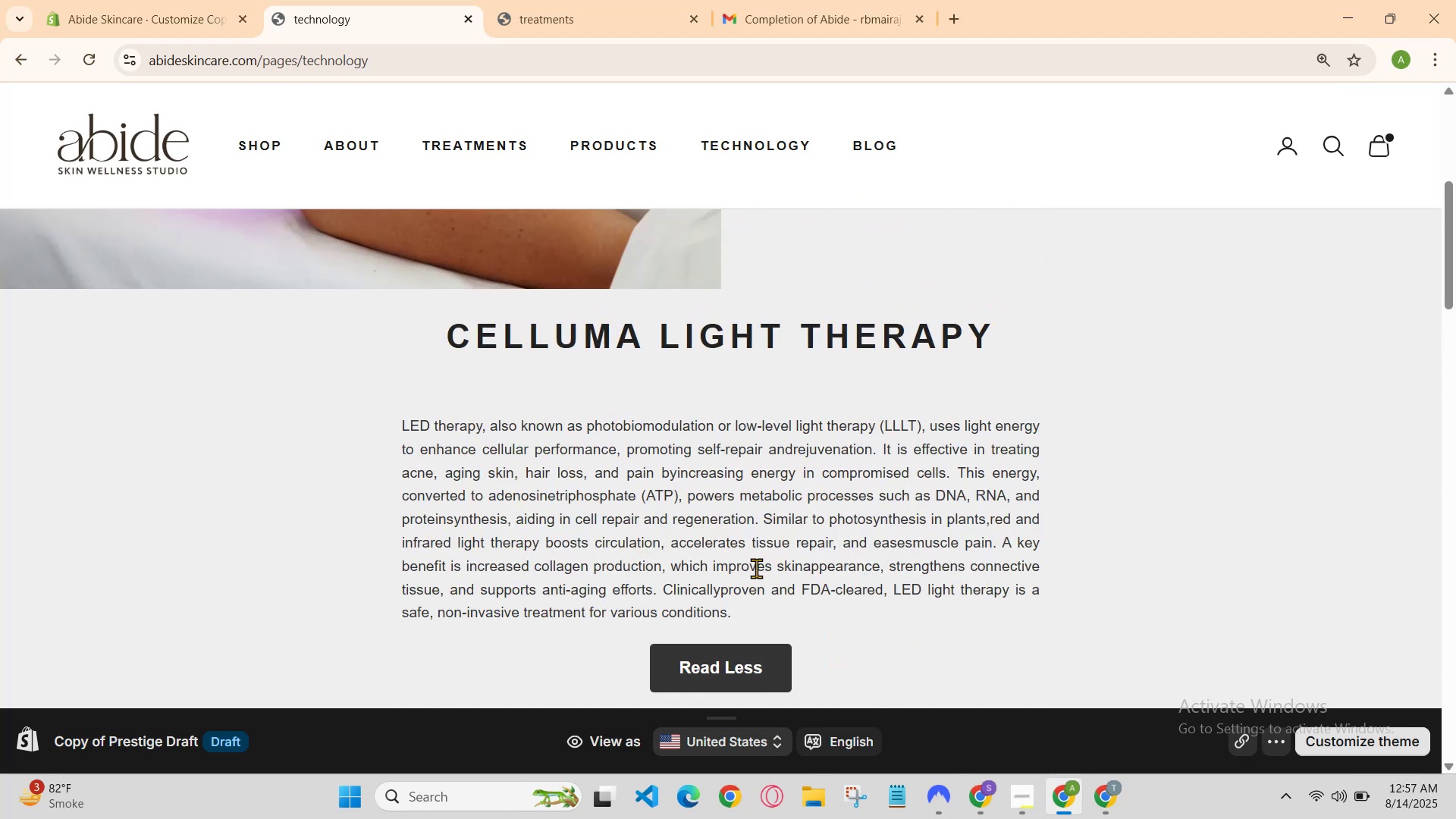 
left_click([751, 659])
 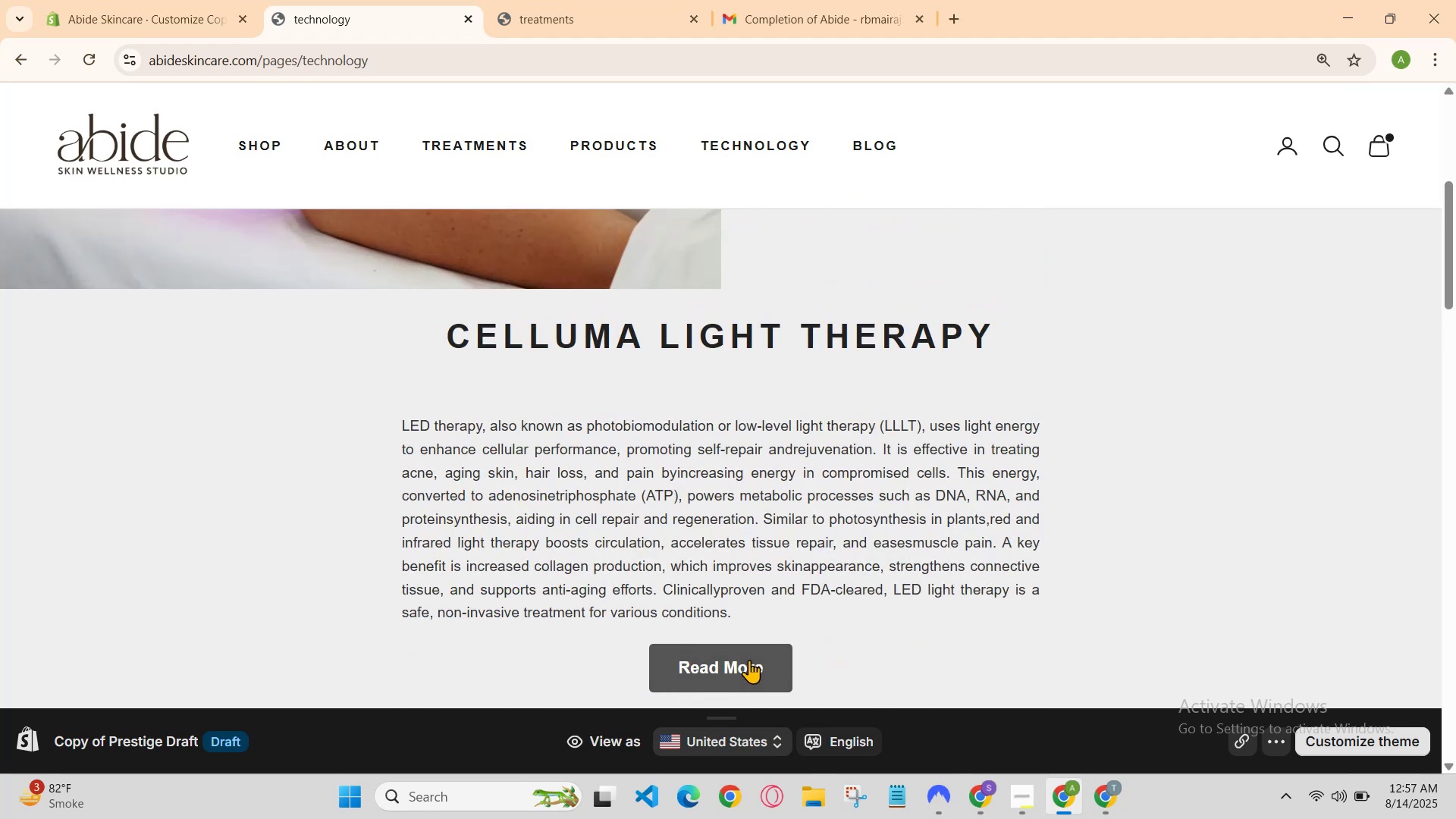 
scroll: coordinate [736, 649], scroll_direction: up, amount: 2.0
 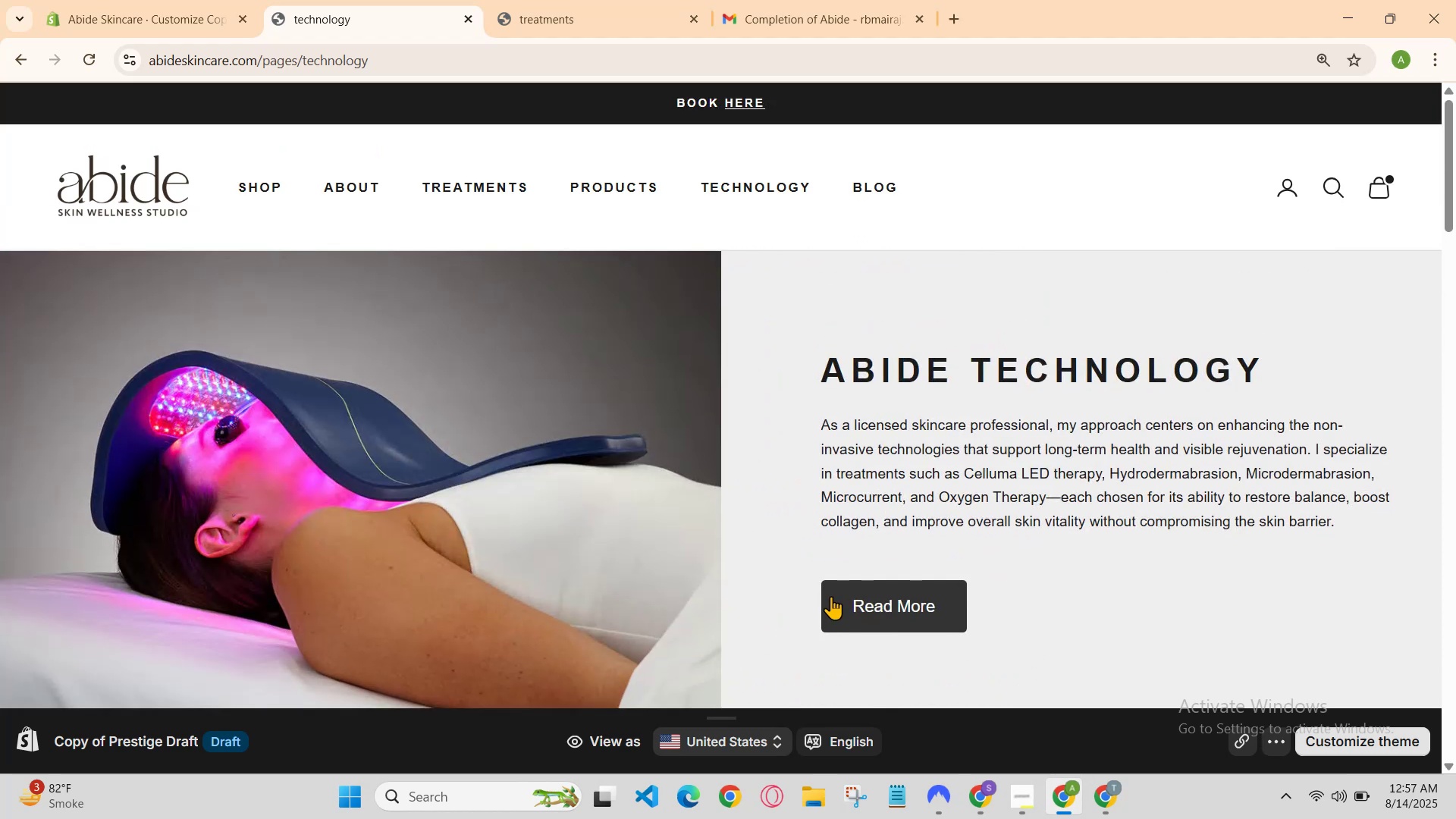 
left_click([895, 590])
 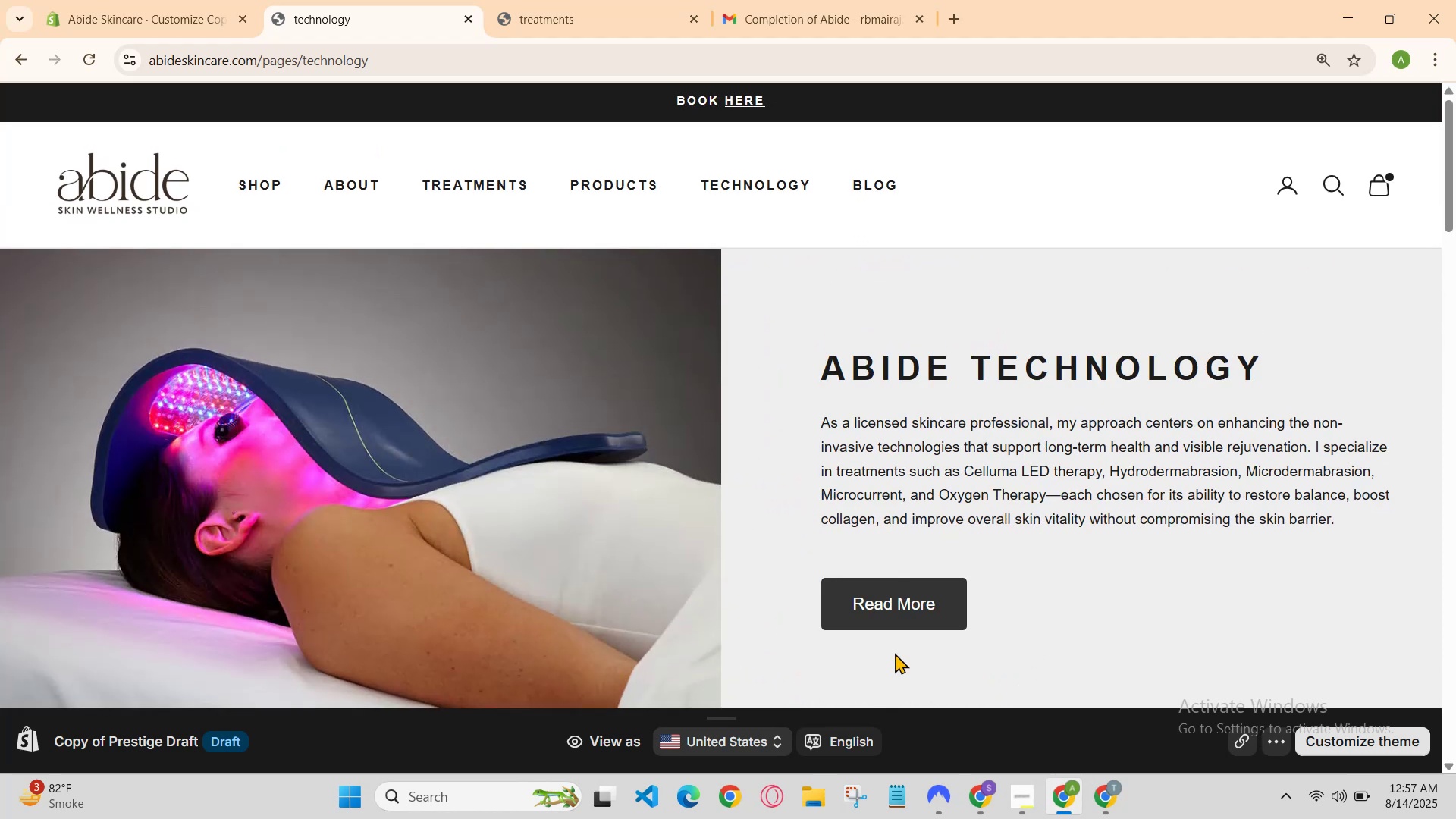 
scroll: coordinate [880, 645], scroll_direction: up, amount: 2.0
 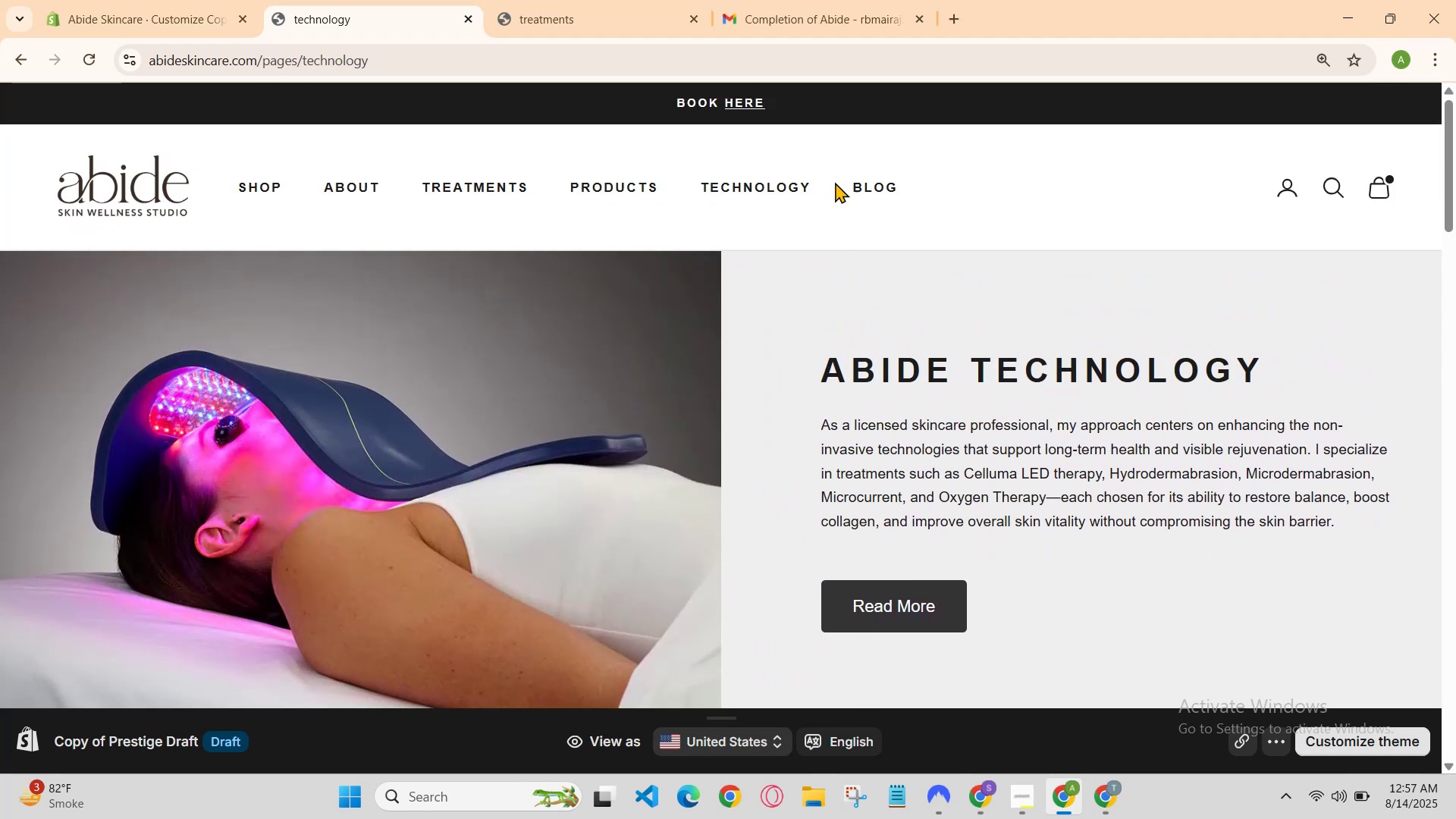 
left_click([873, 188])
 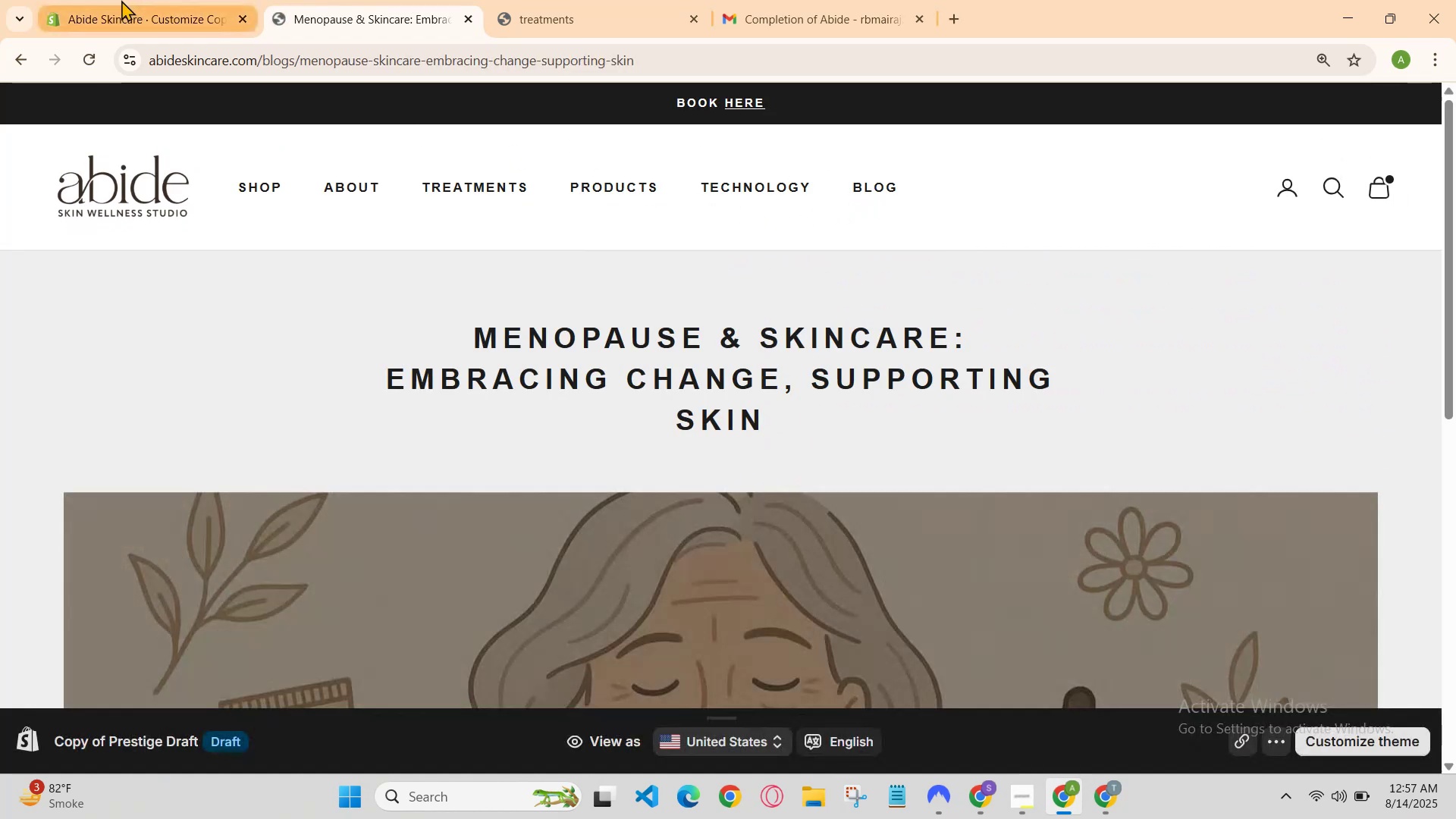 
left_click([167, 0])
 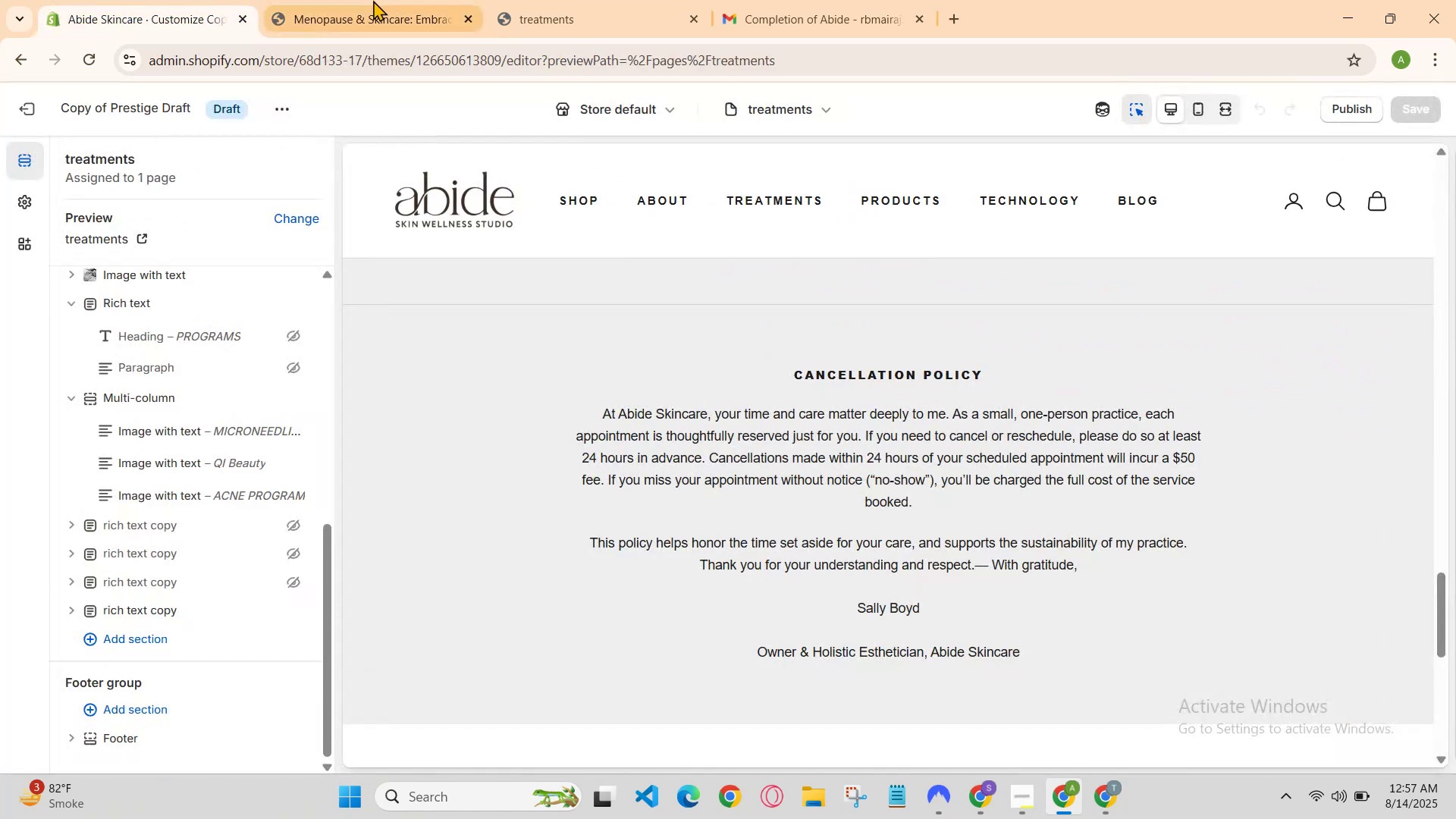 
left_click([378, 0])
 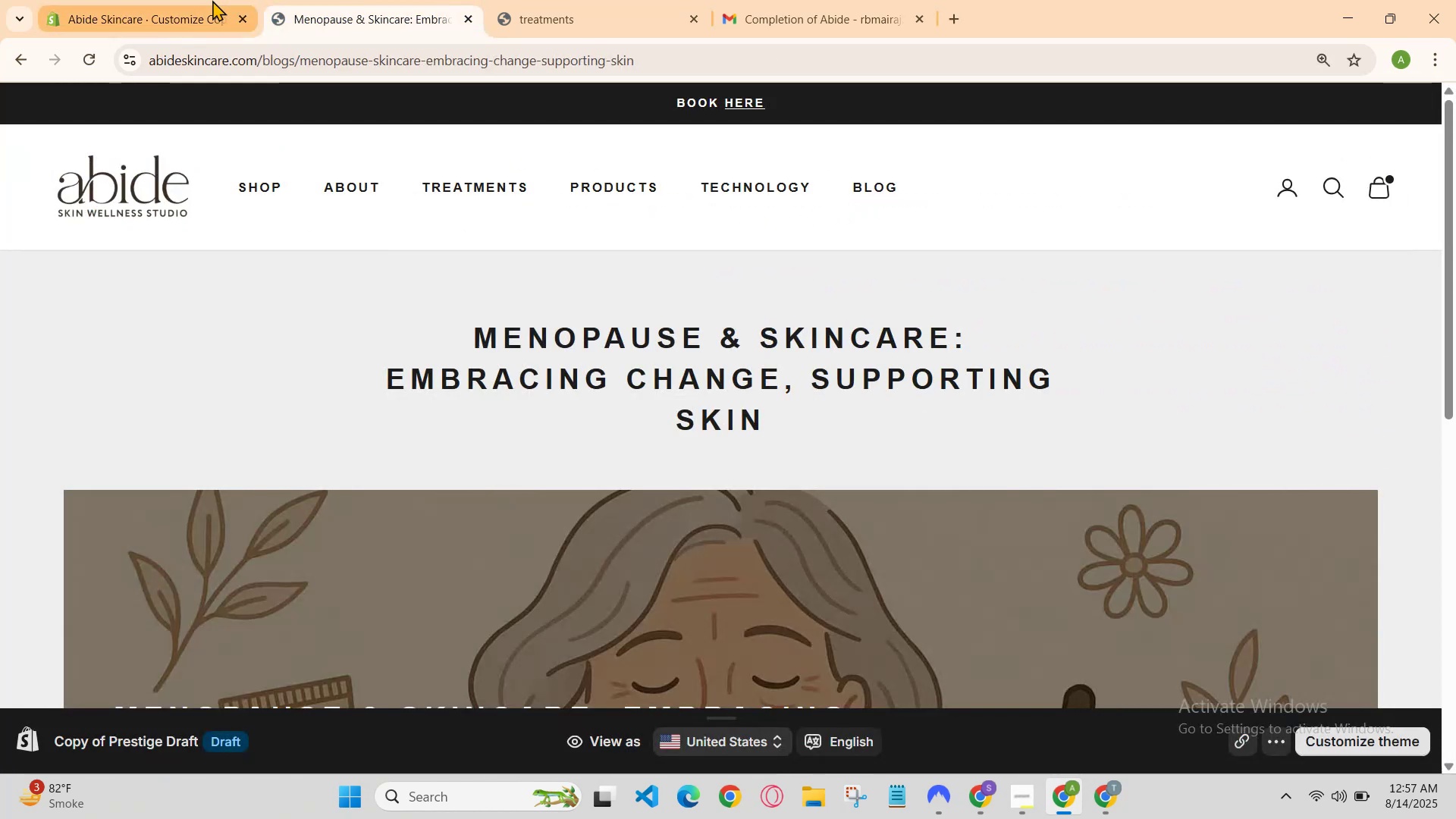 
left_click([202, 0])
 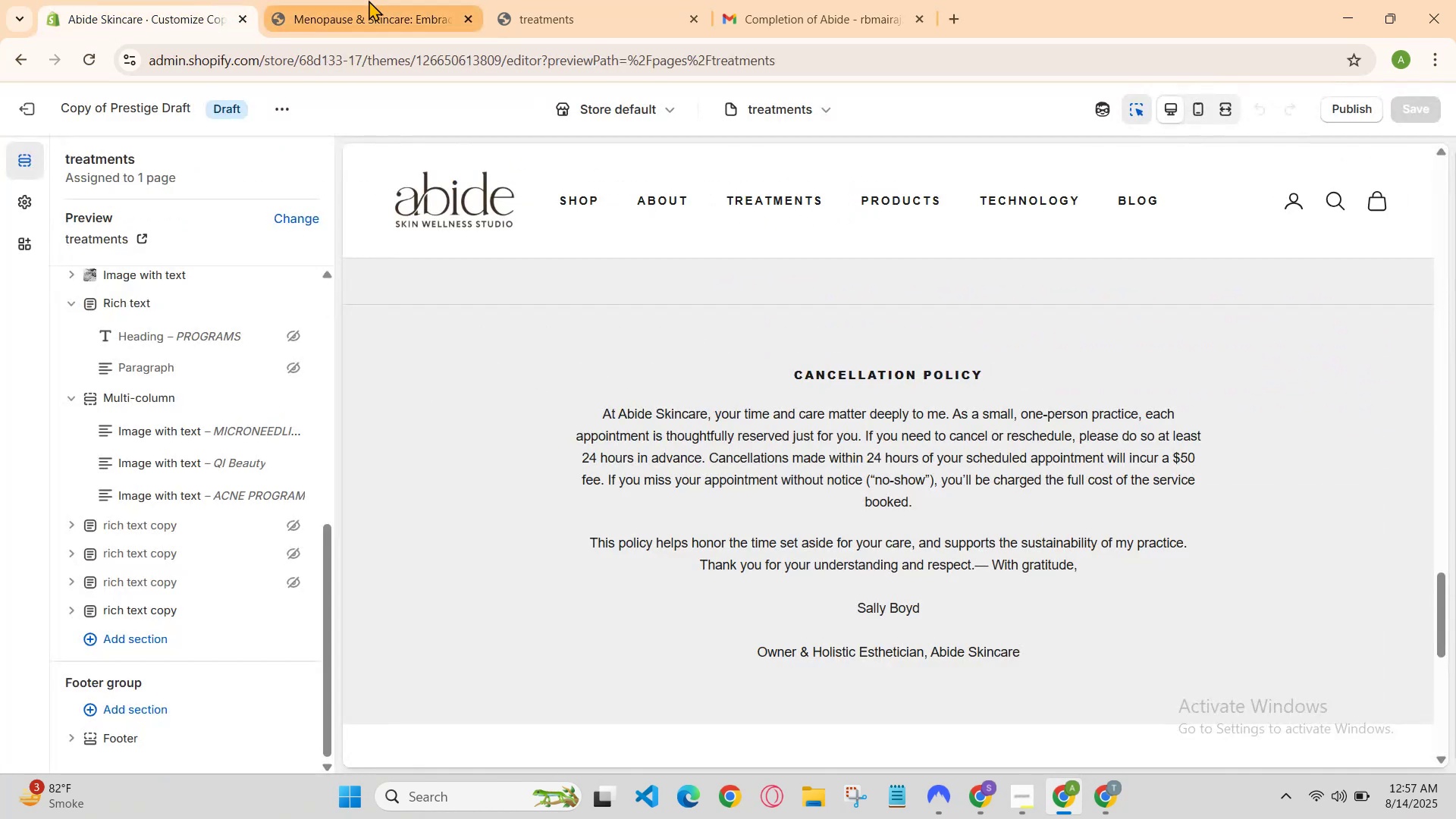 
left_click([372, 0])
 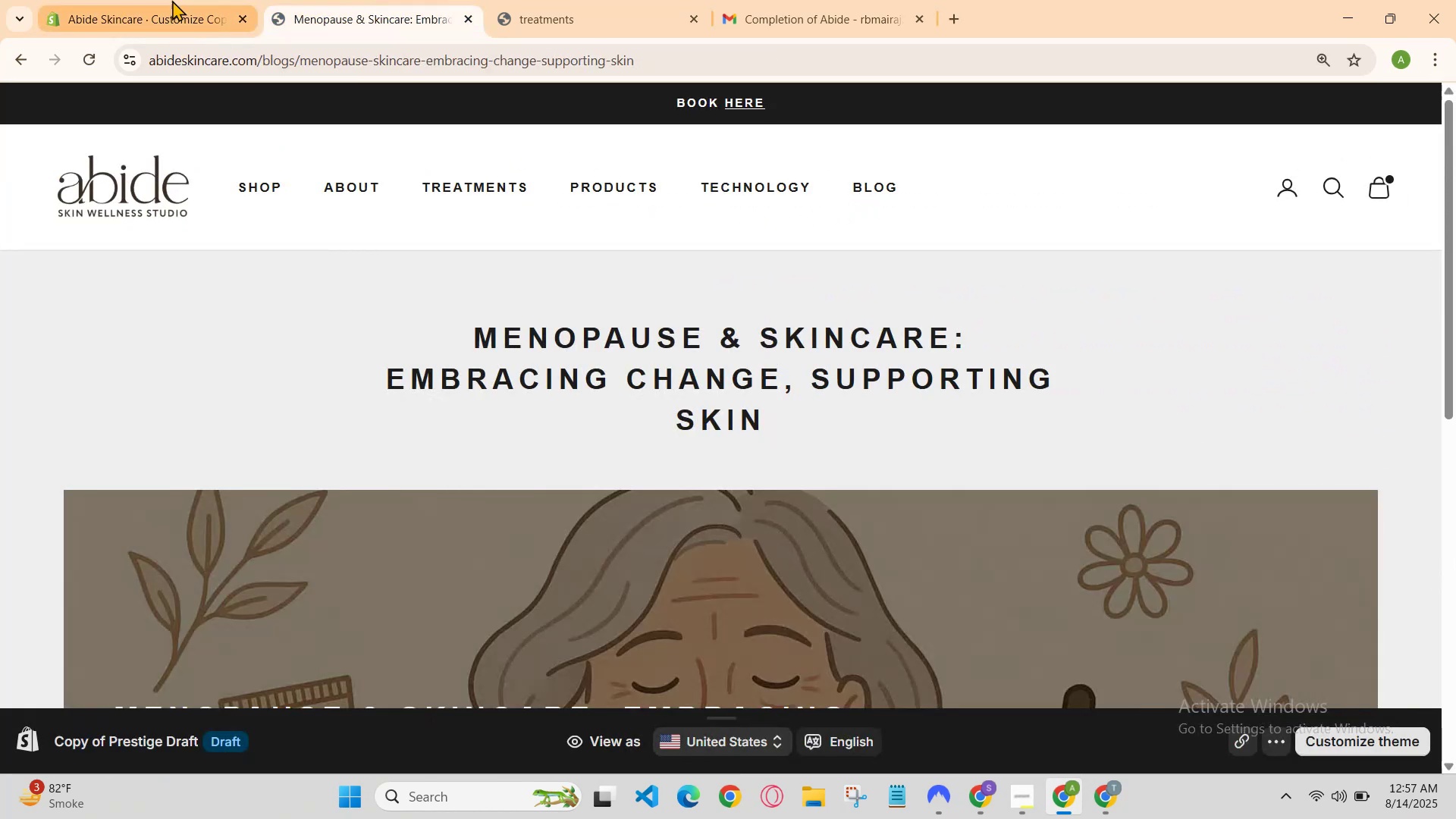 
left_click([171, 0])
 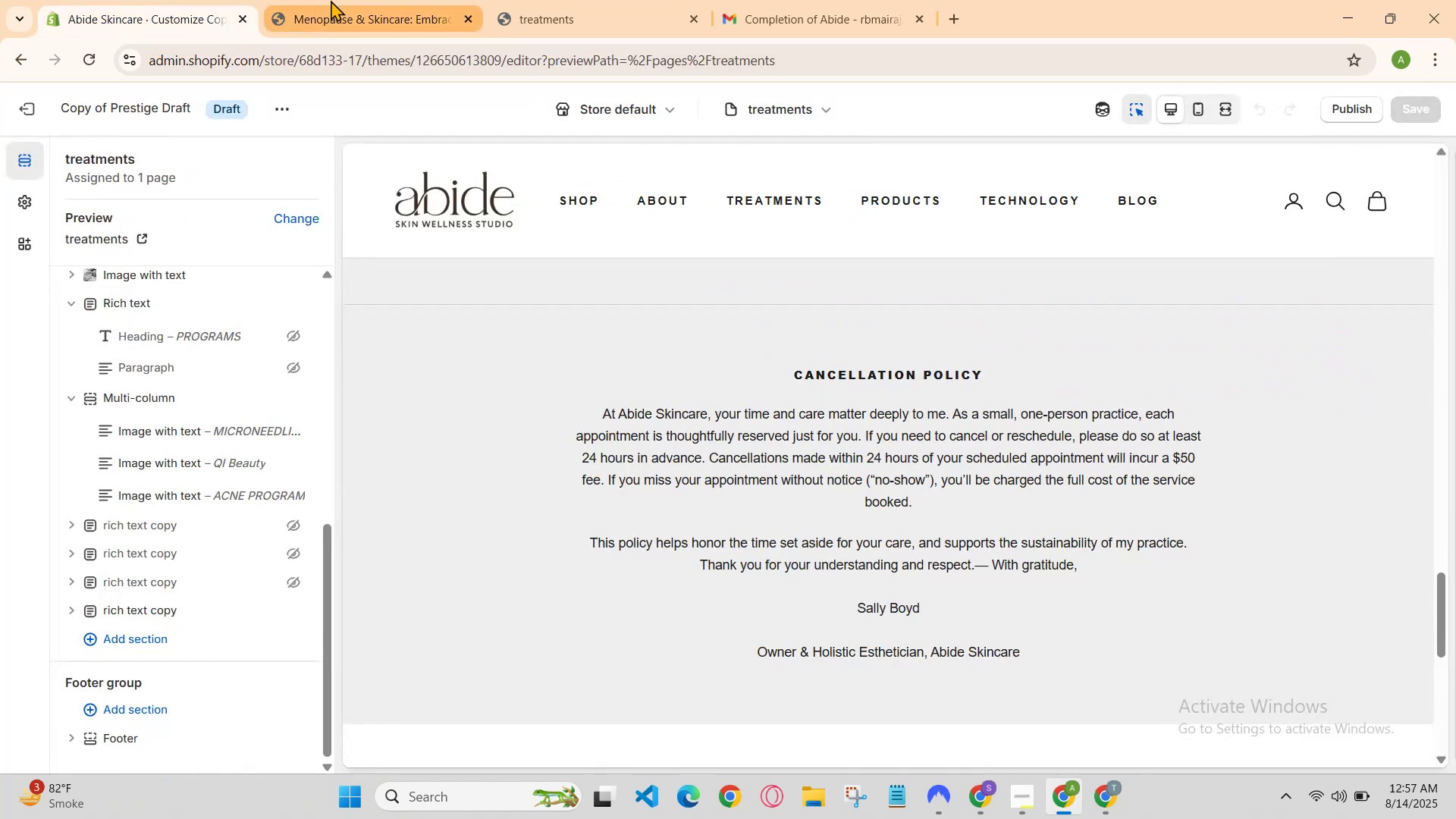 
left_click([333, 0])
 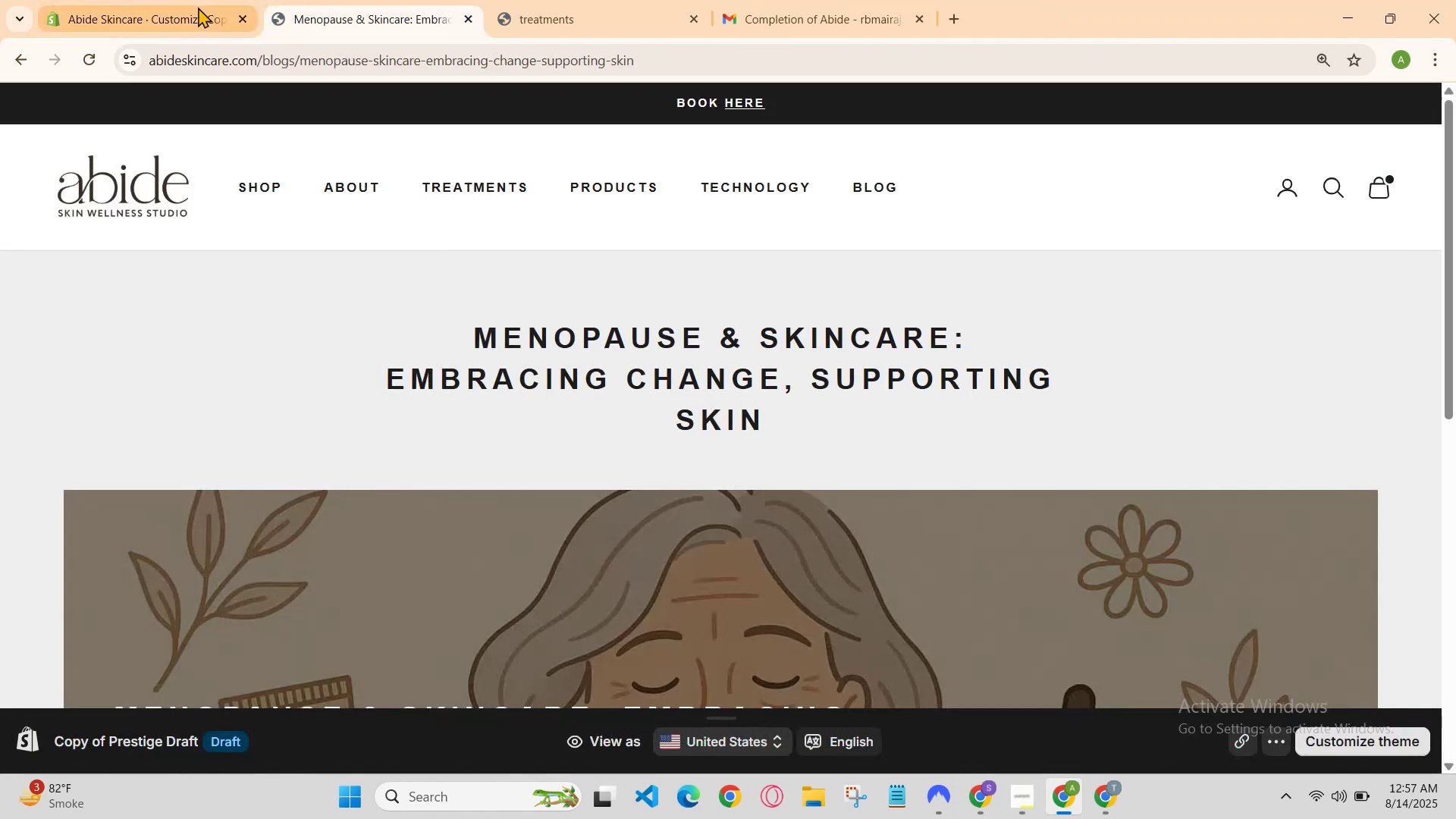 
left_click([194, 6])
 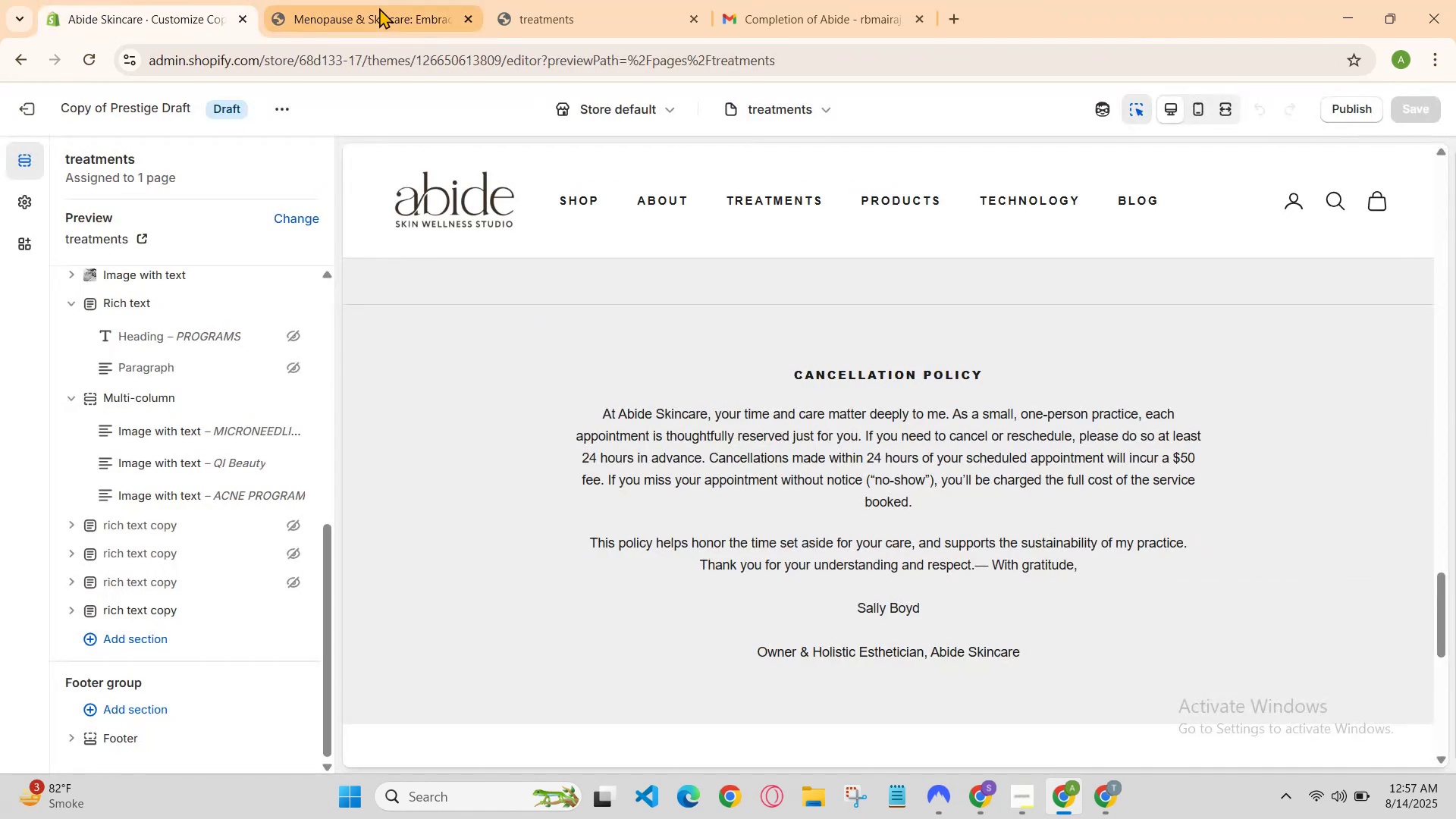 
left_click([381, 8])
 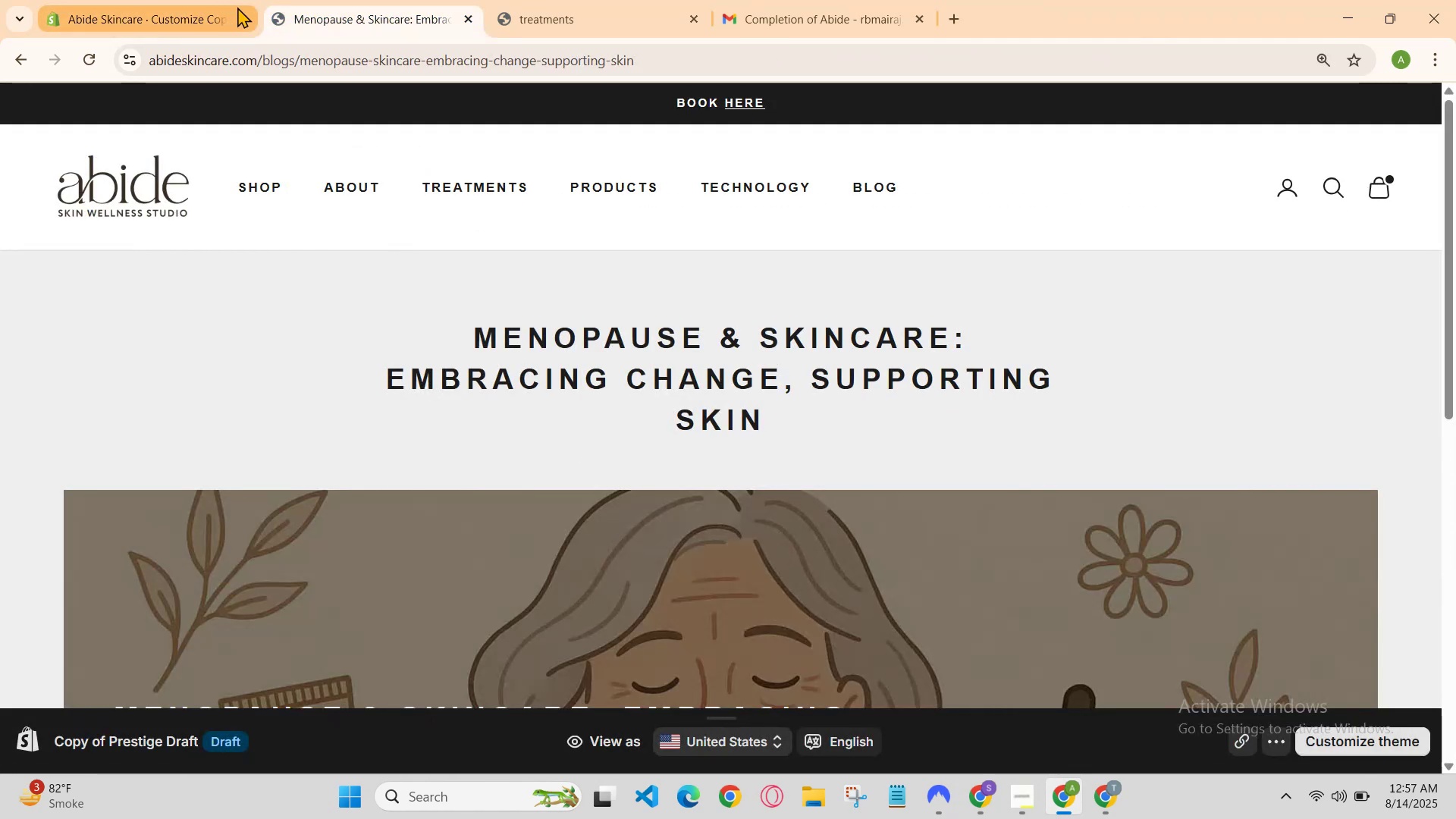 
left_click([288, 6])
 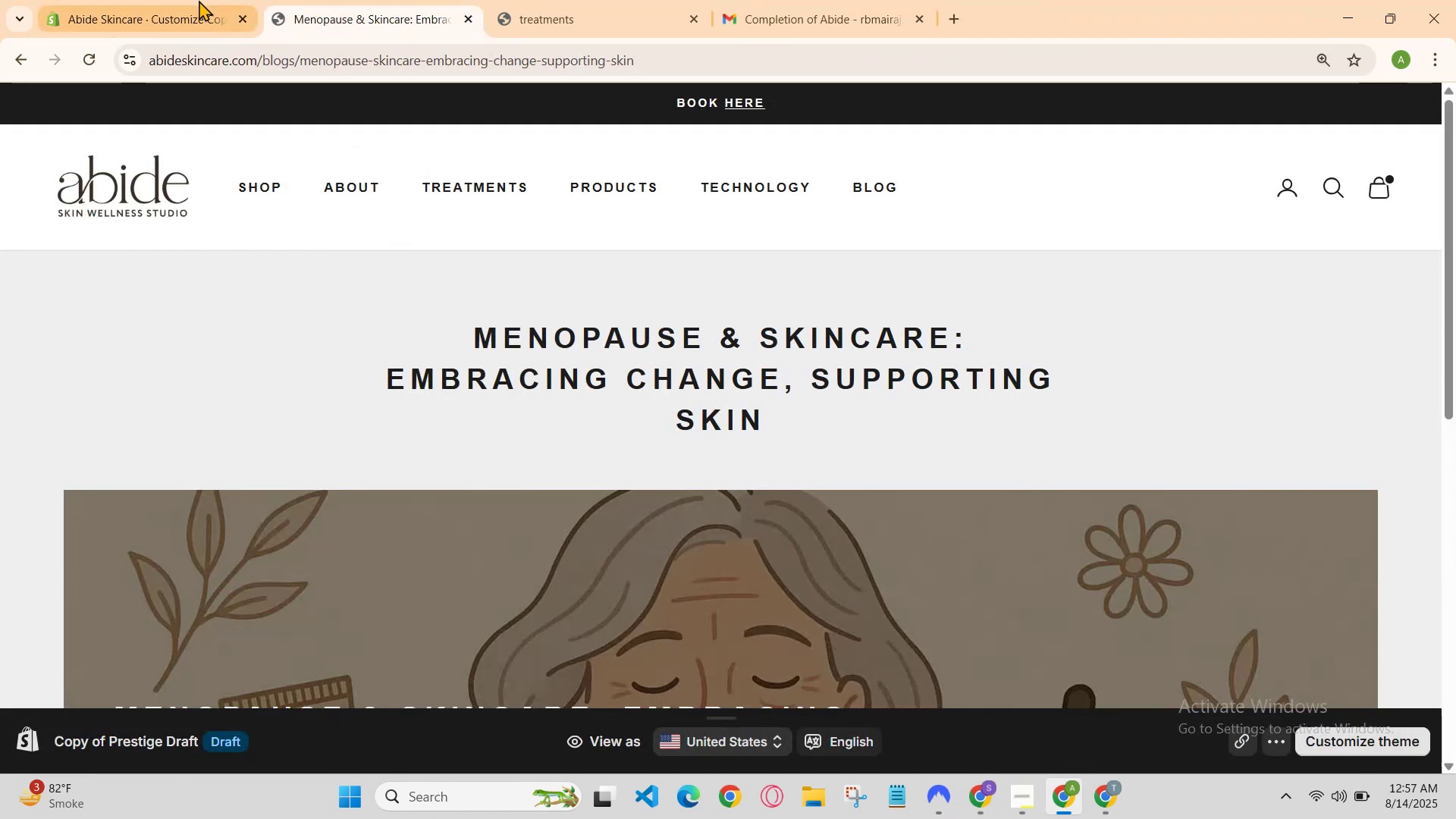 
left_click([199, 0])
 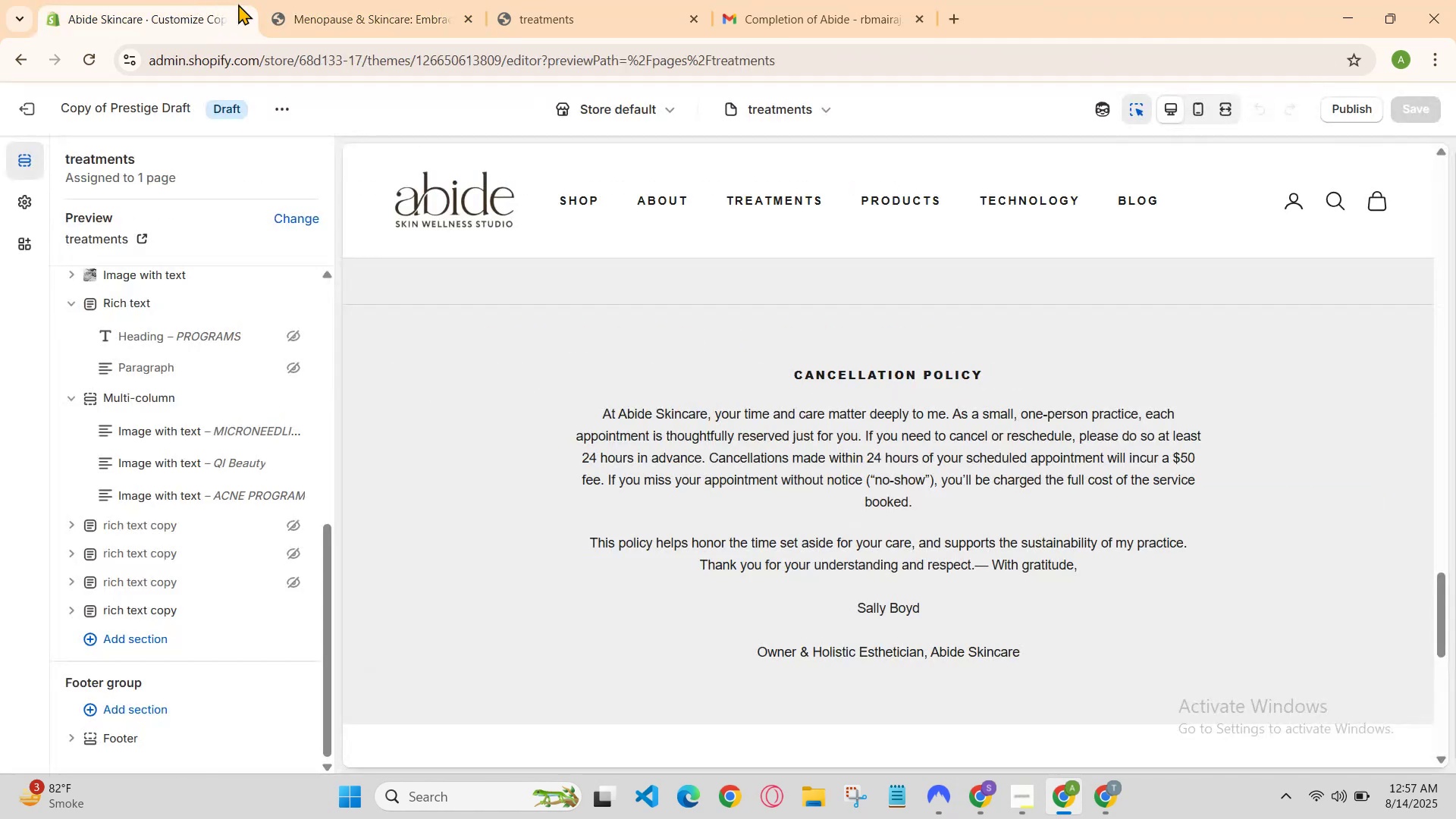 
left_click([300, 0])
 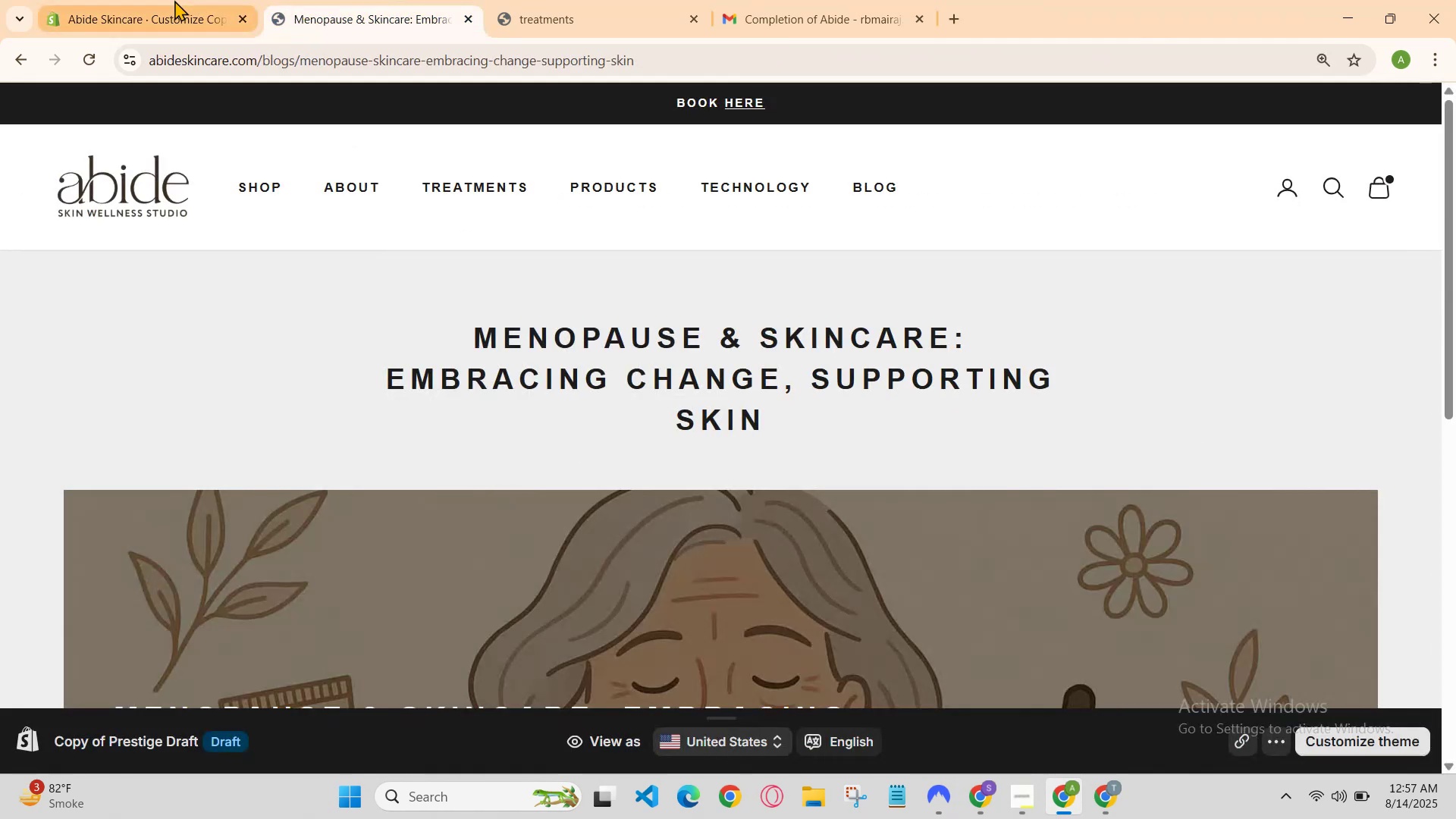 
left_click([174, 0])
 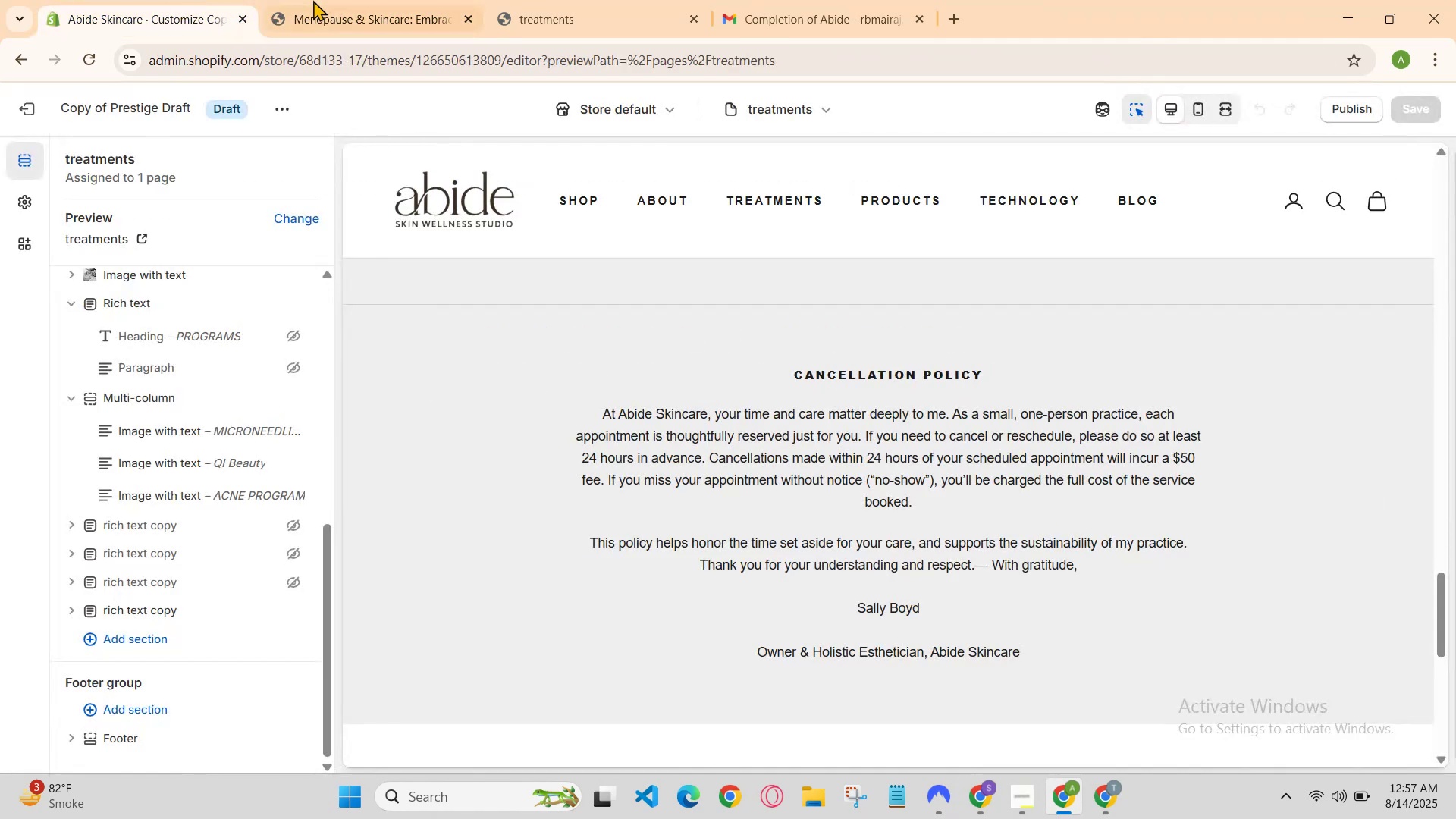 
left_click([319, 0])
 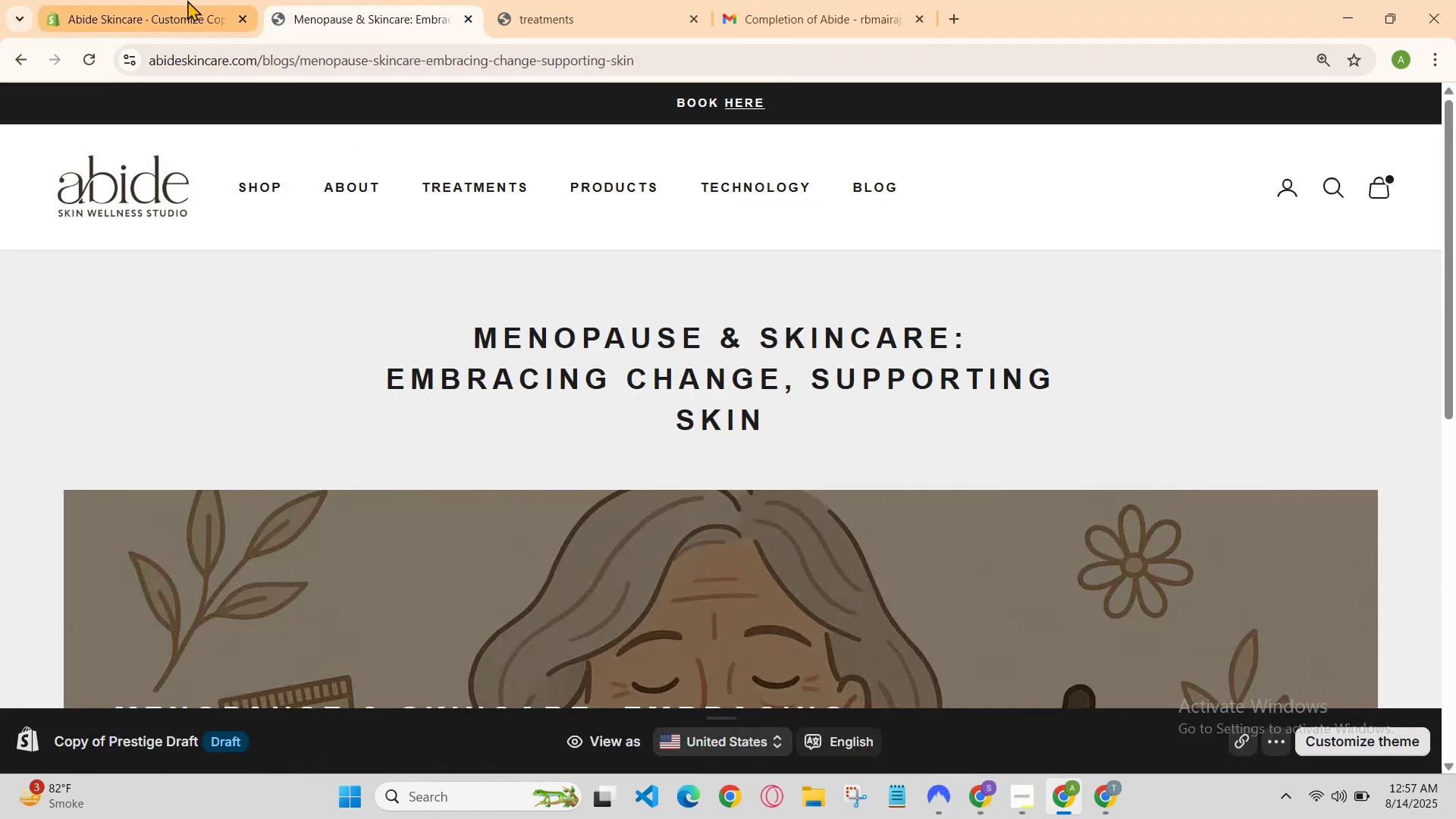 
left_click([187, 0])
 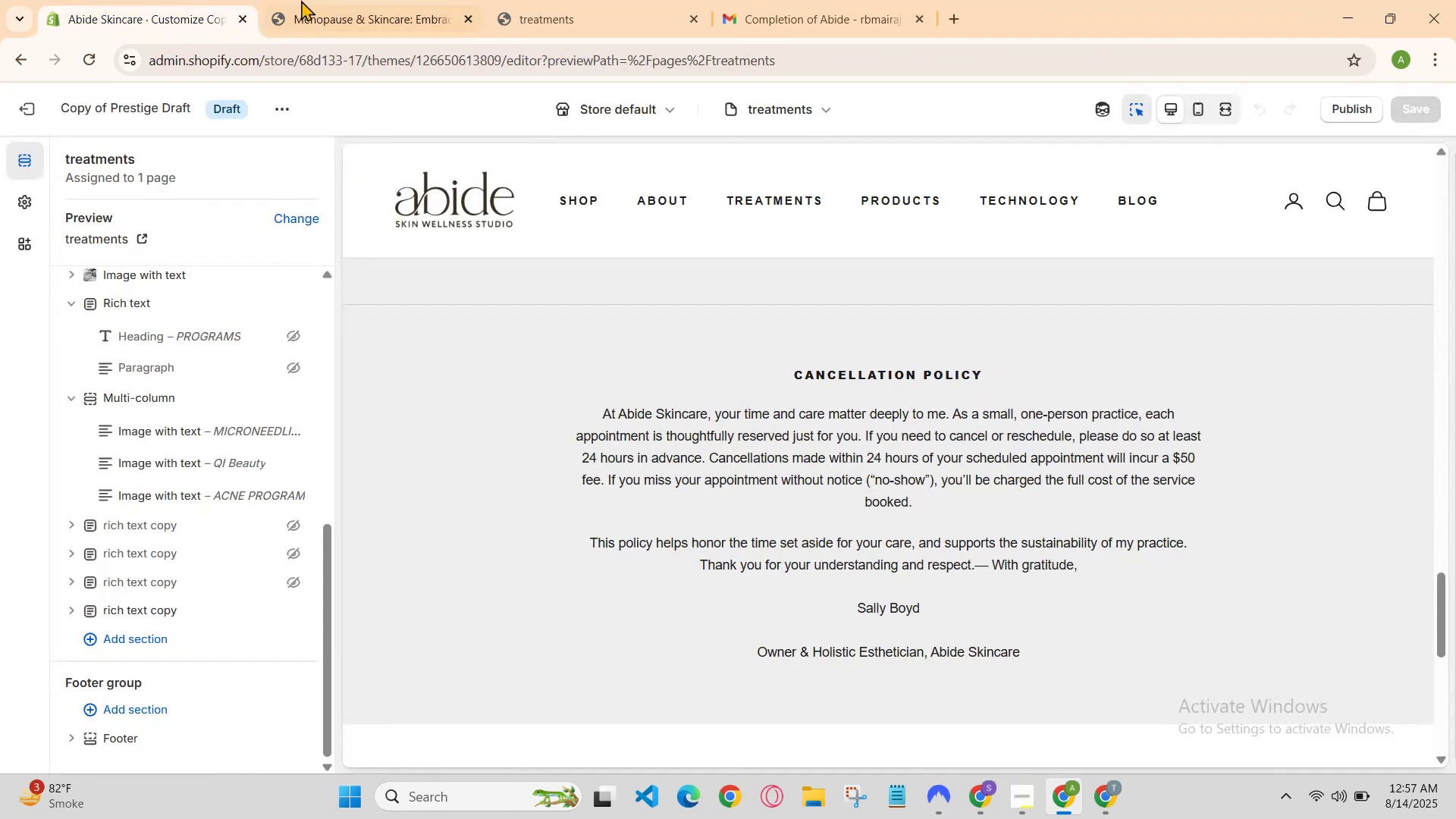 
left_click([322, 0])
 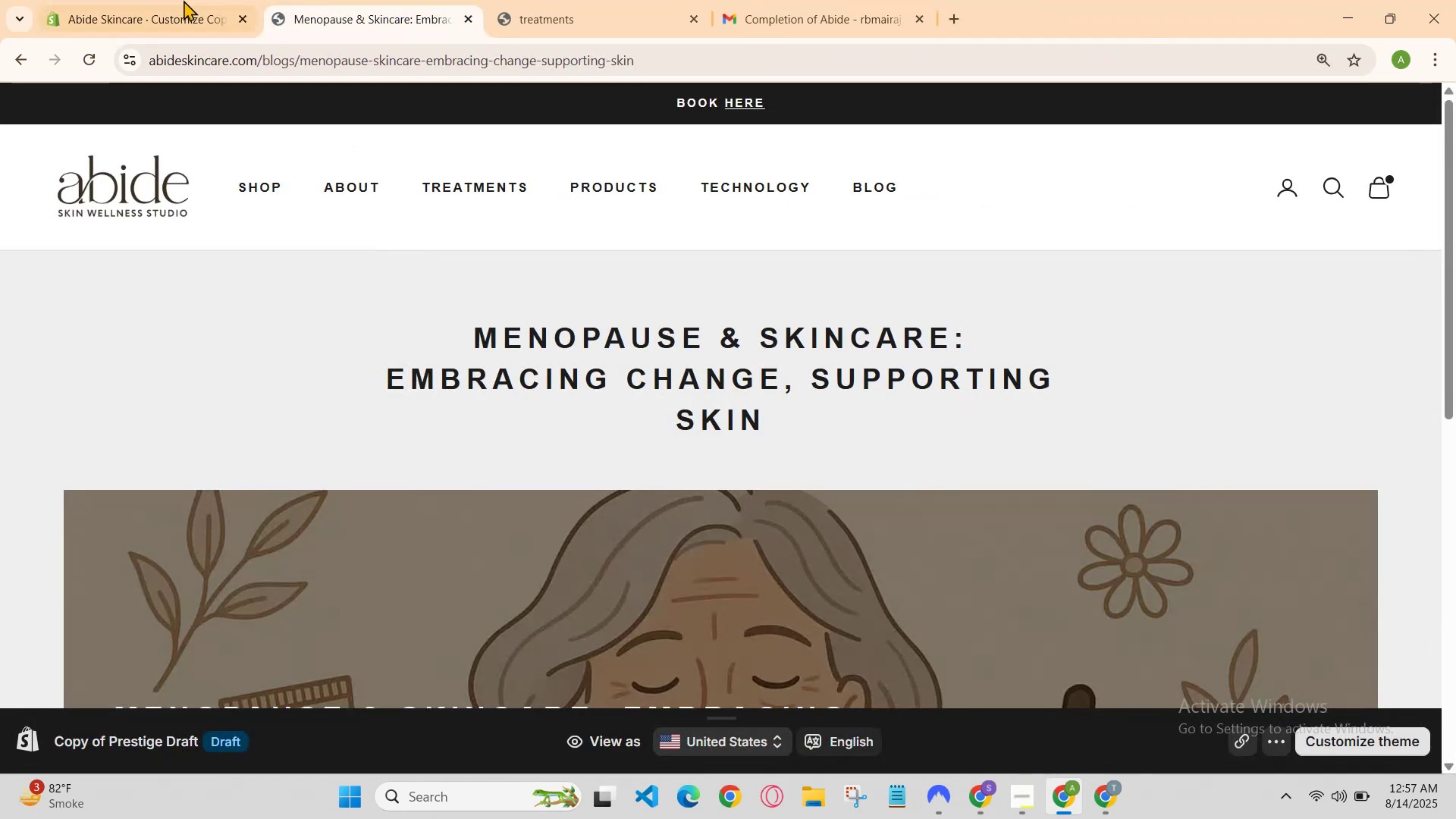 
left_click([174, 0])
 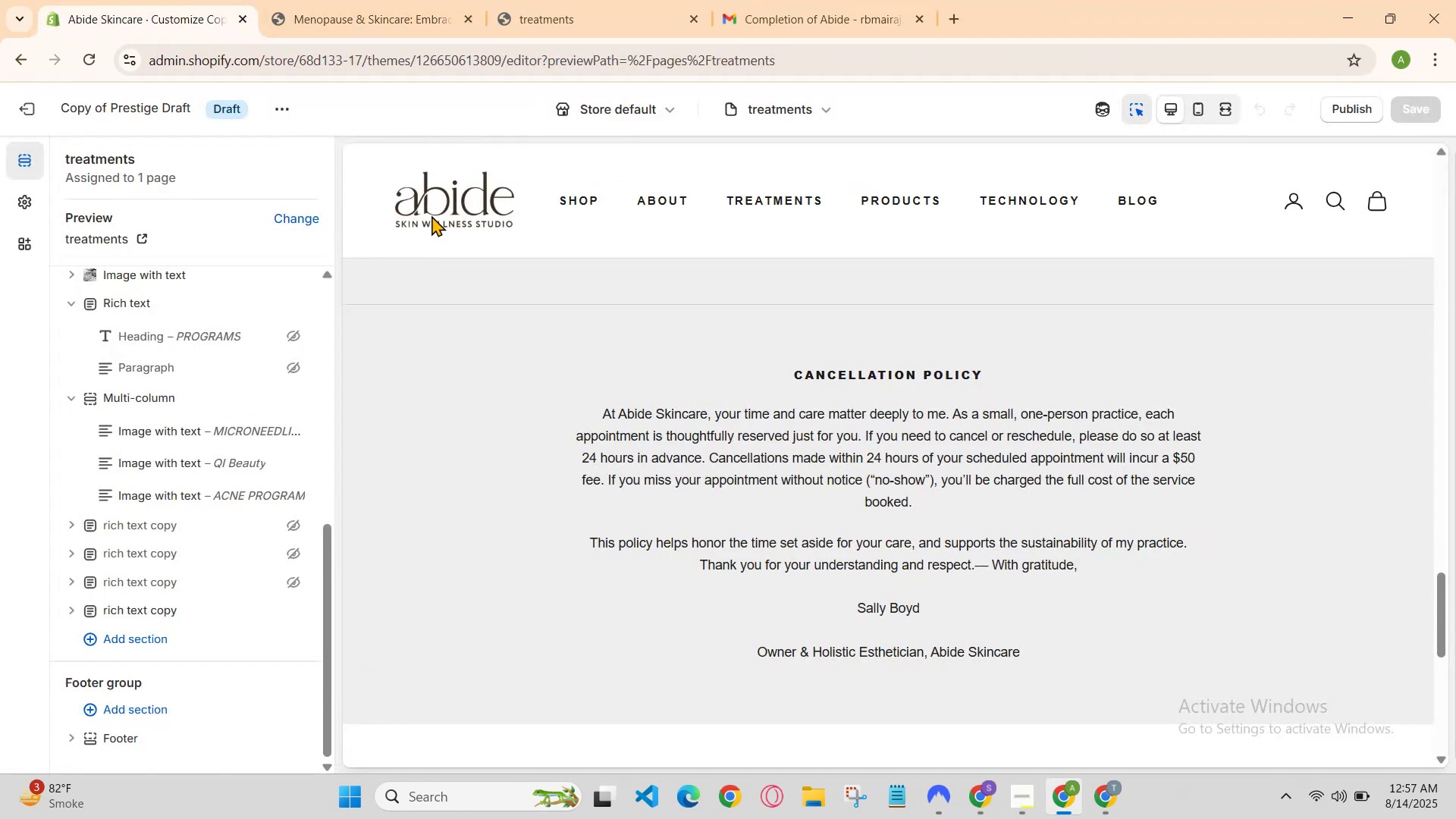 
scroll: coordinate [725, 446], scroll_direction: up, amount: 14.0
 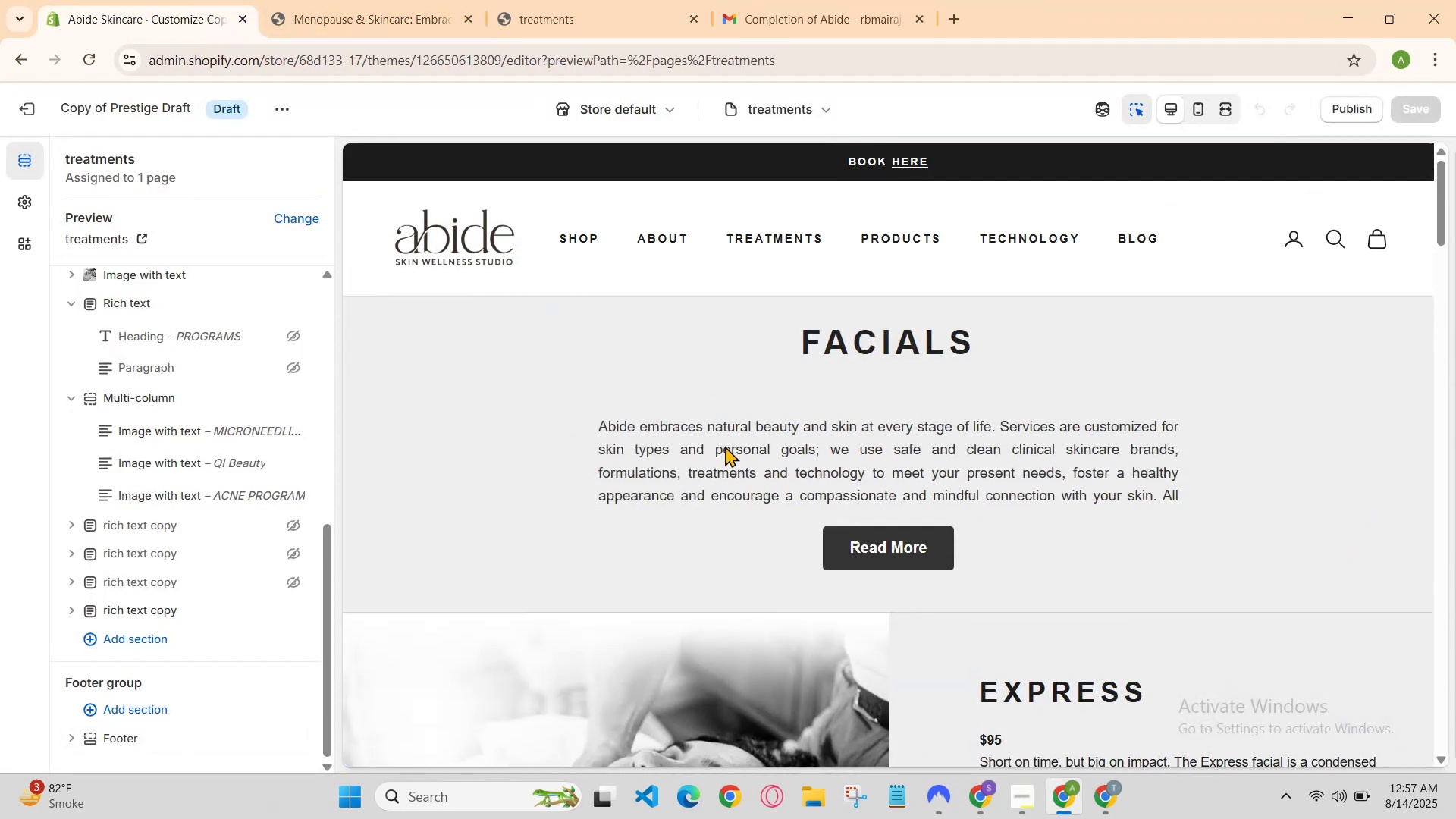 
scroll: coordinate [705, 453], scroll_direction: down, amount: 4.0
 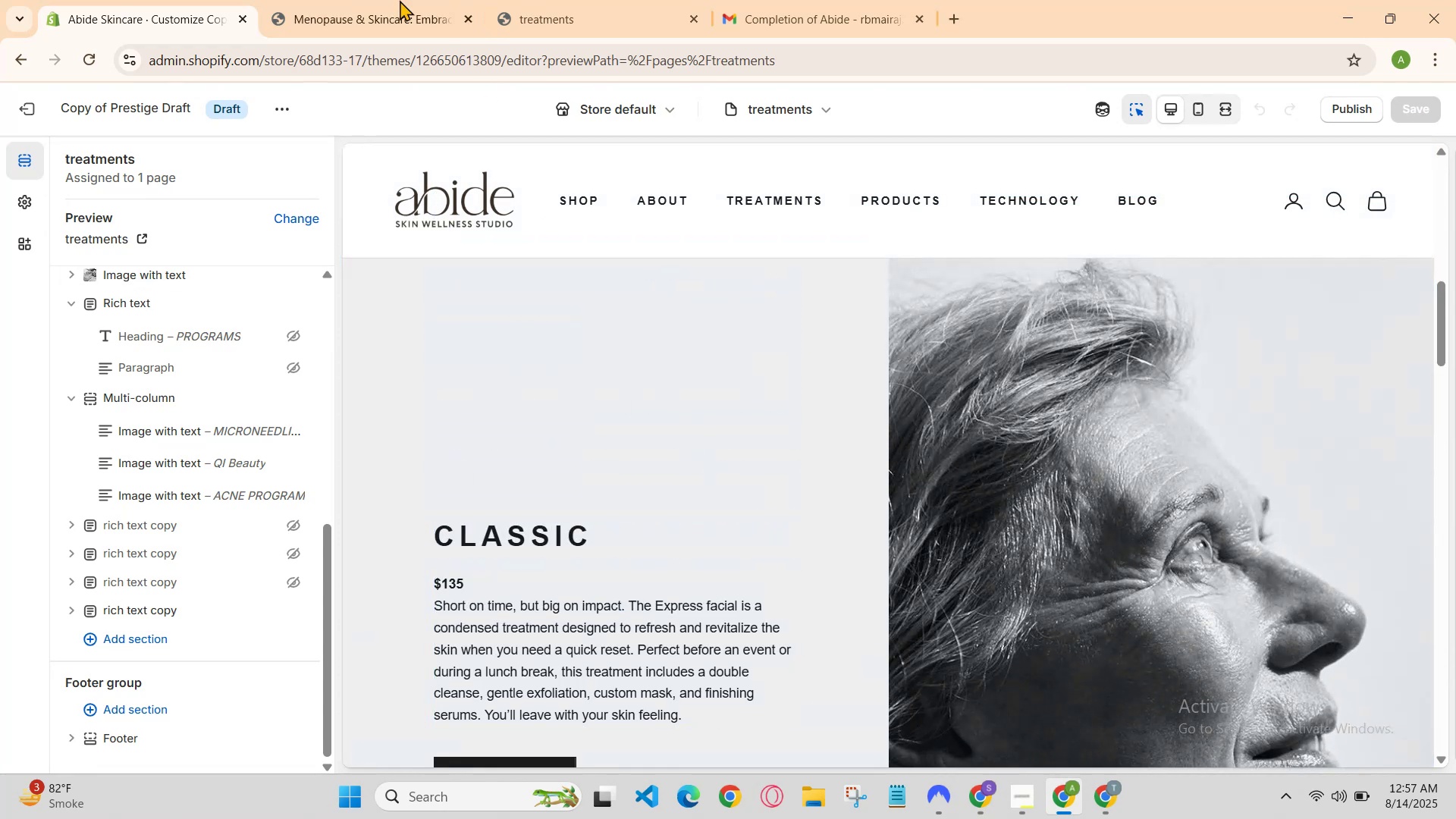 
left_click([351, 0])
 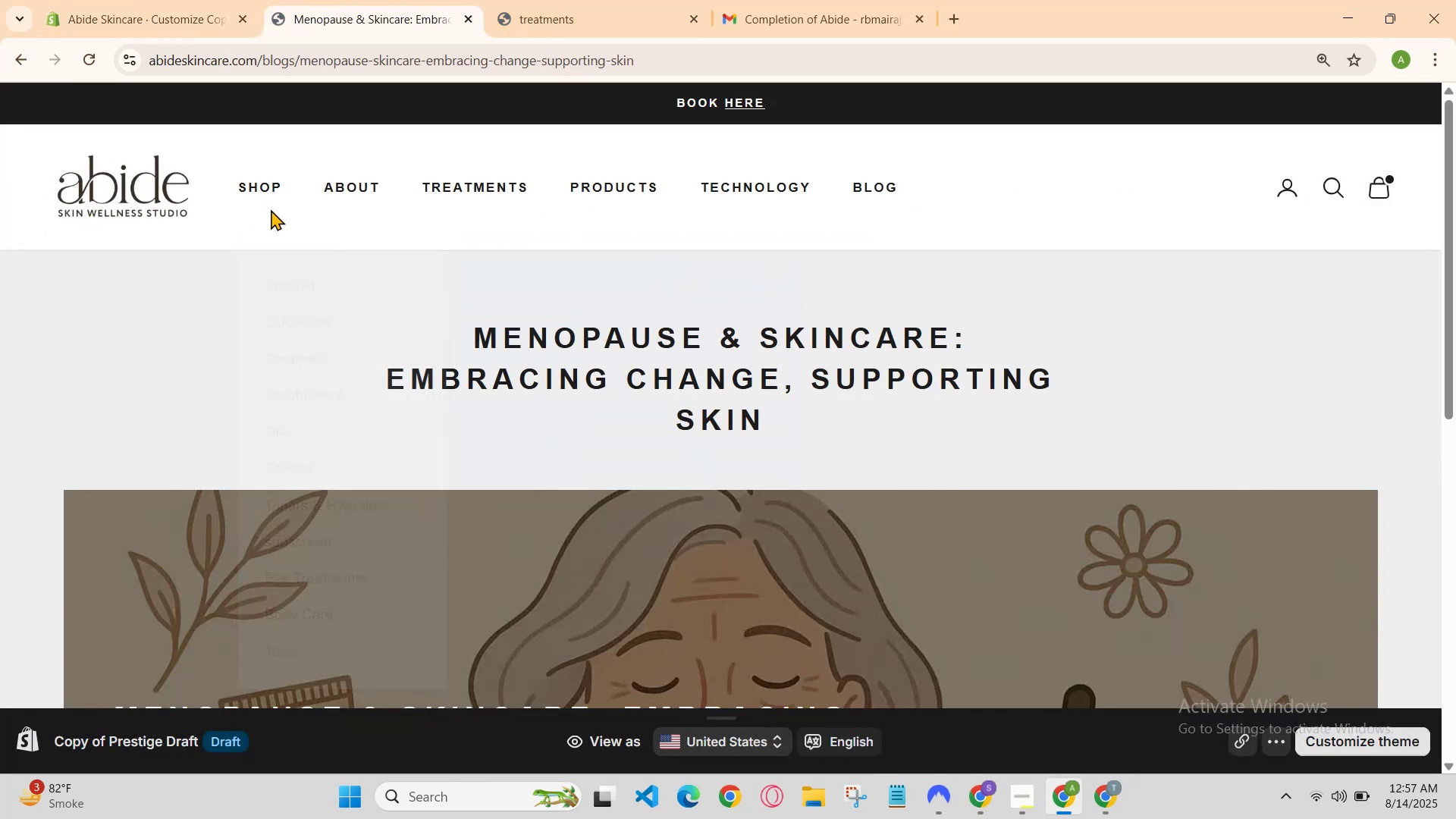 
left_click([510, 0])
 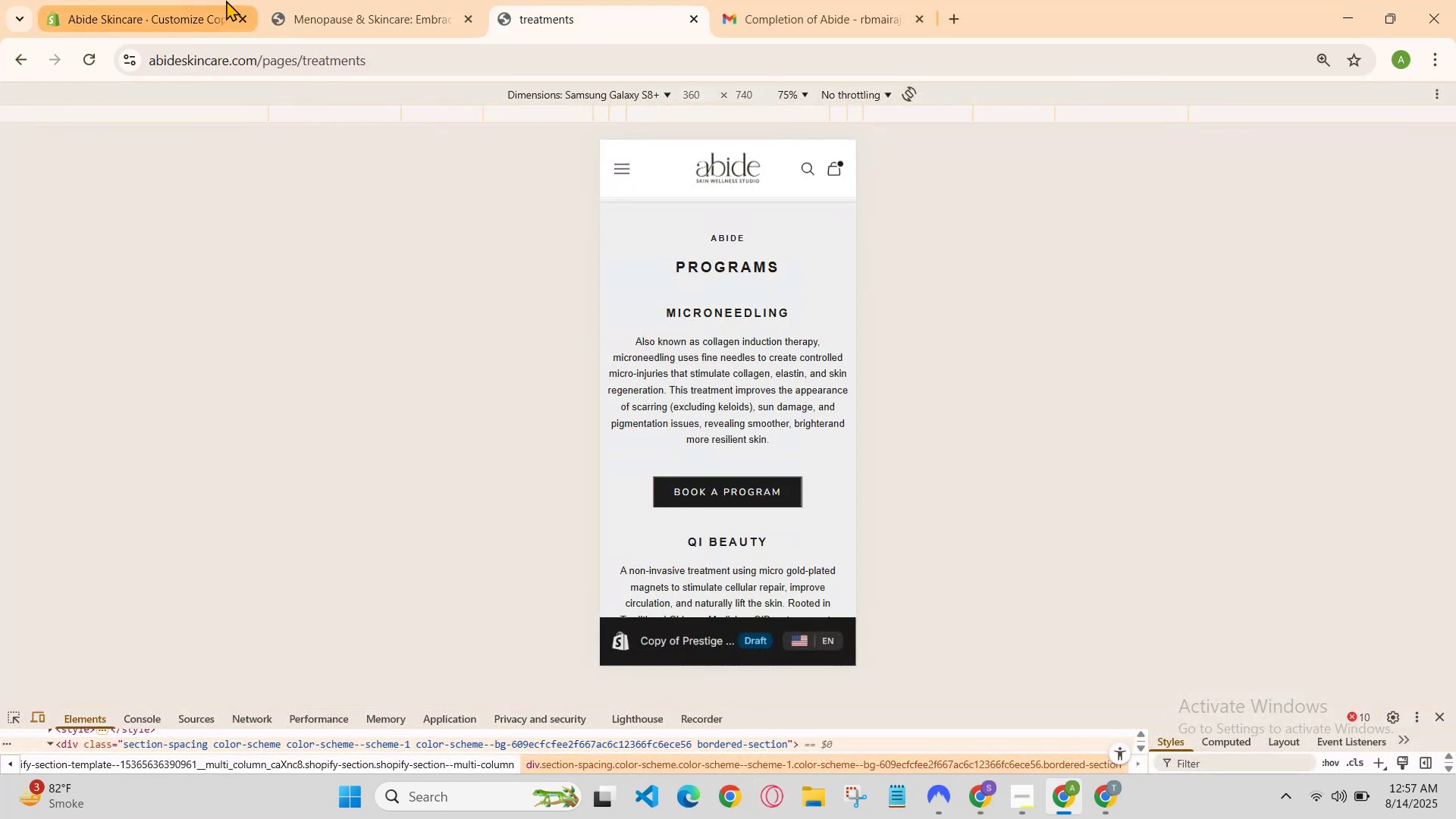 
left_click([317, 0])
 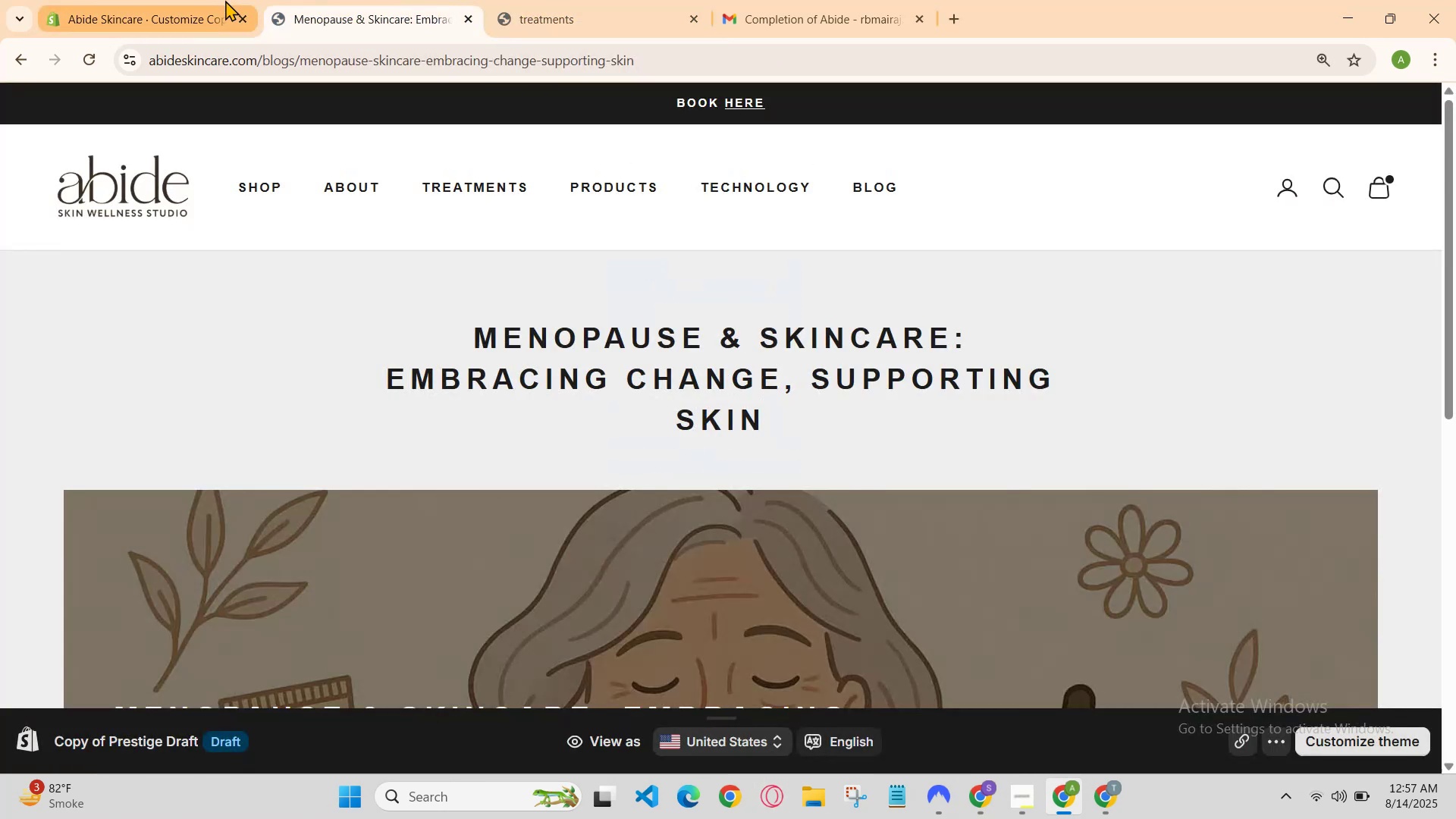 
left_click([221, 0])
 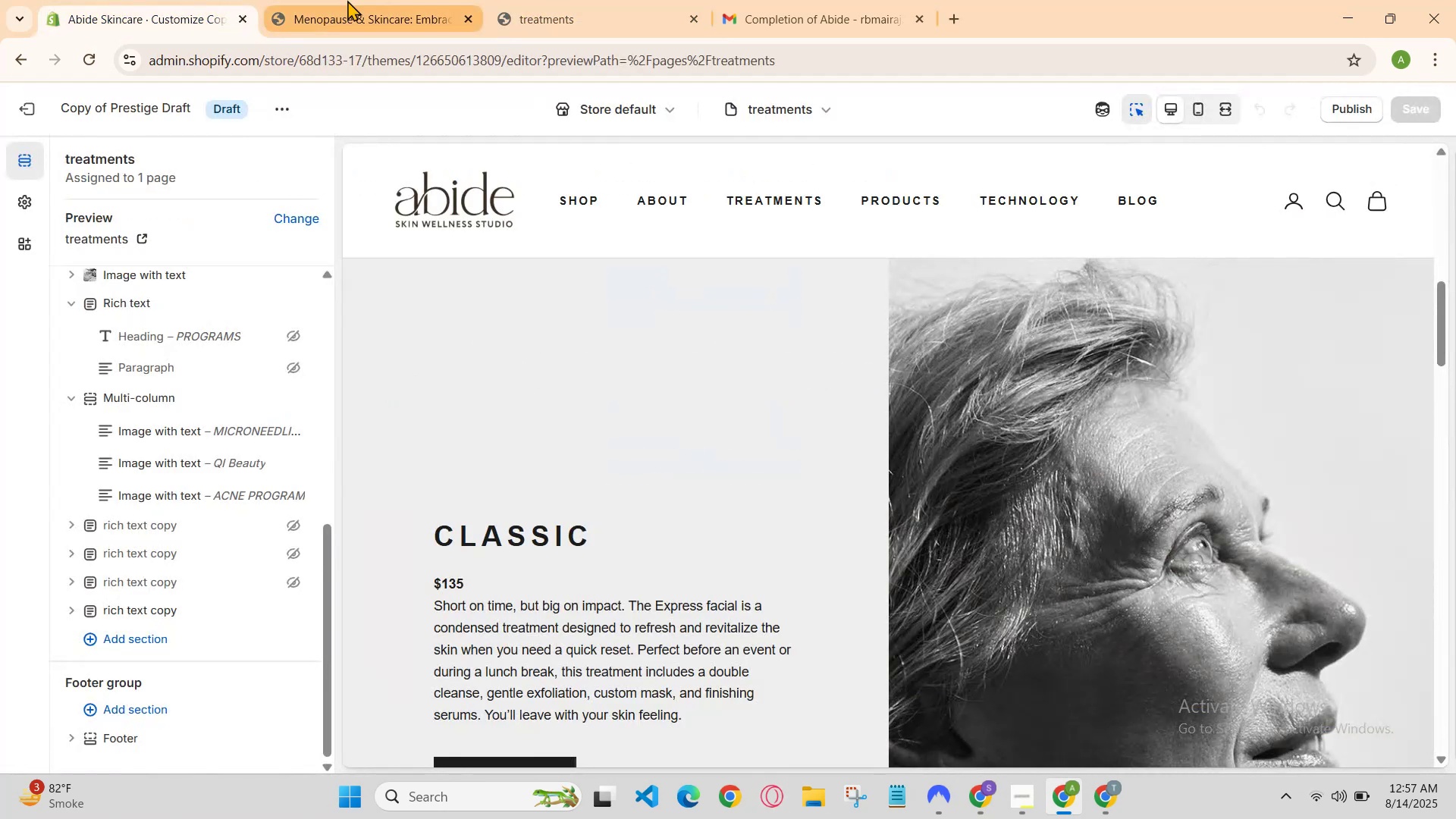 
left_click([347, 0])
 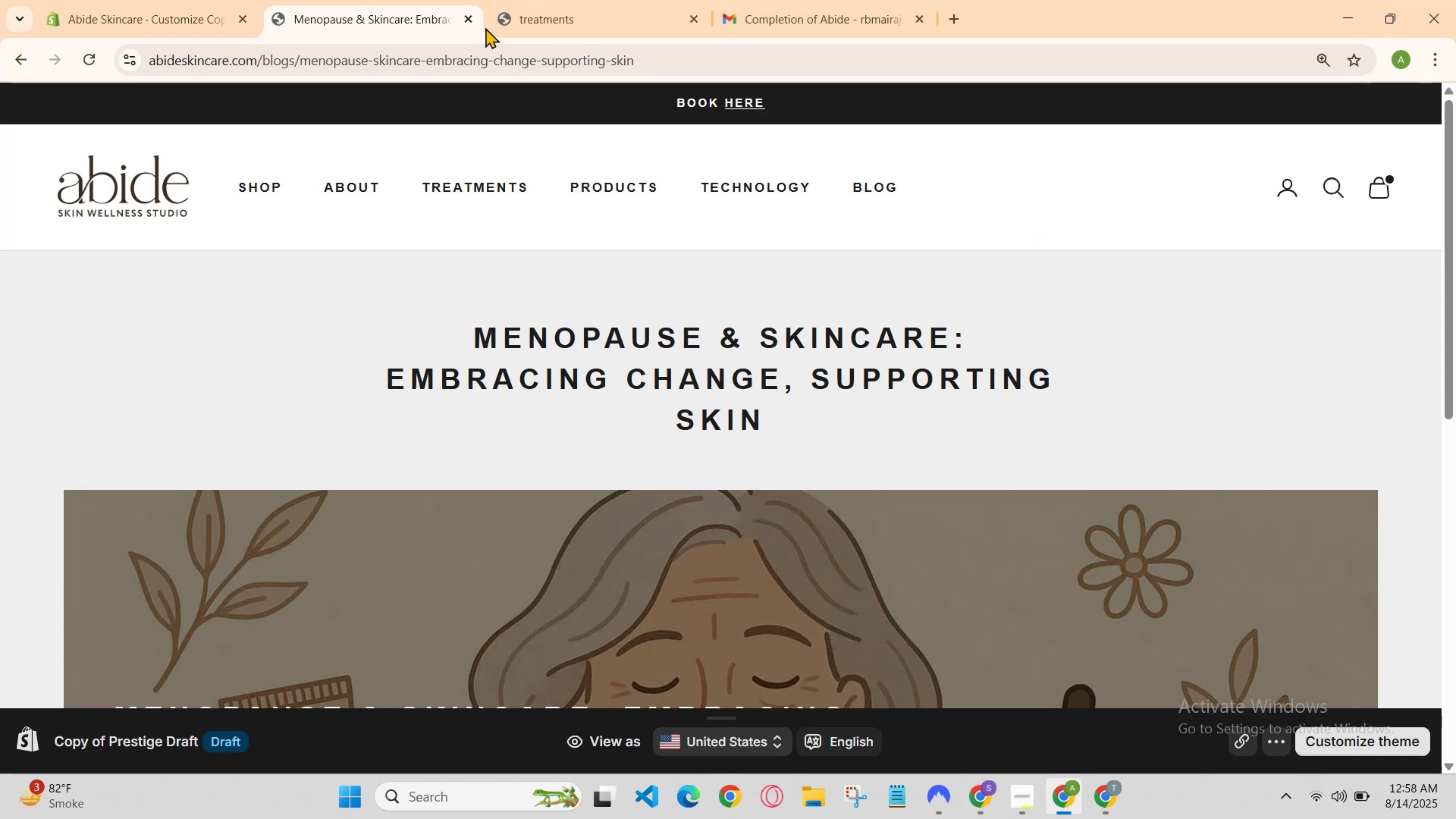 
left_click([564, 0])
 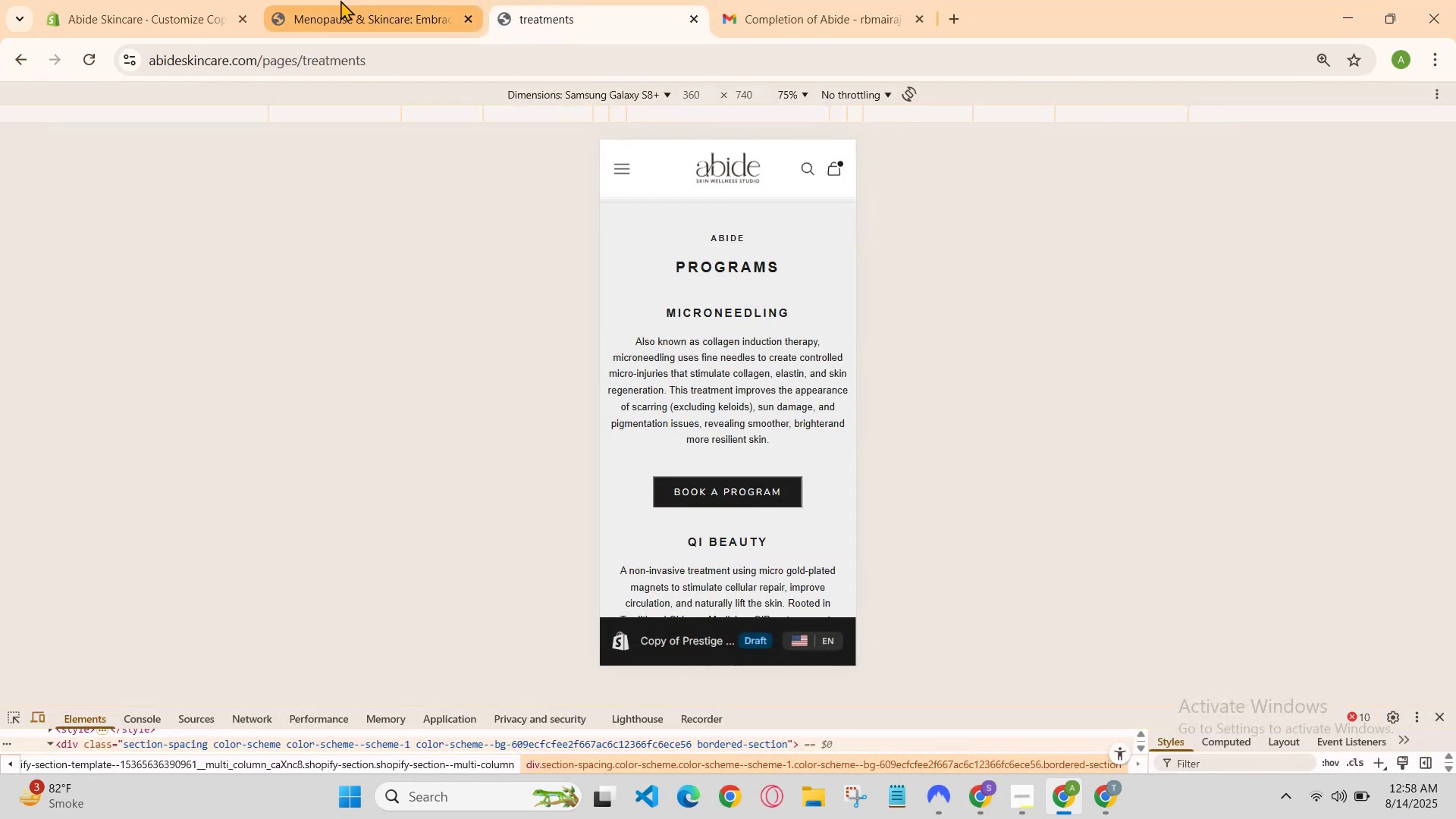 
left_click([339, 0])
 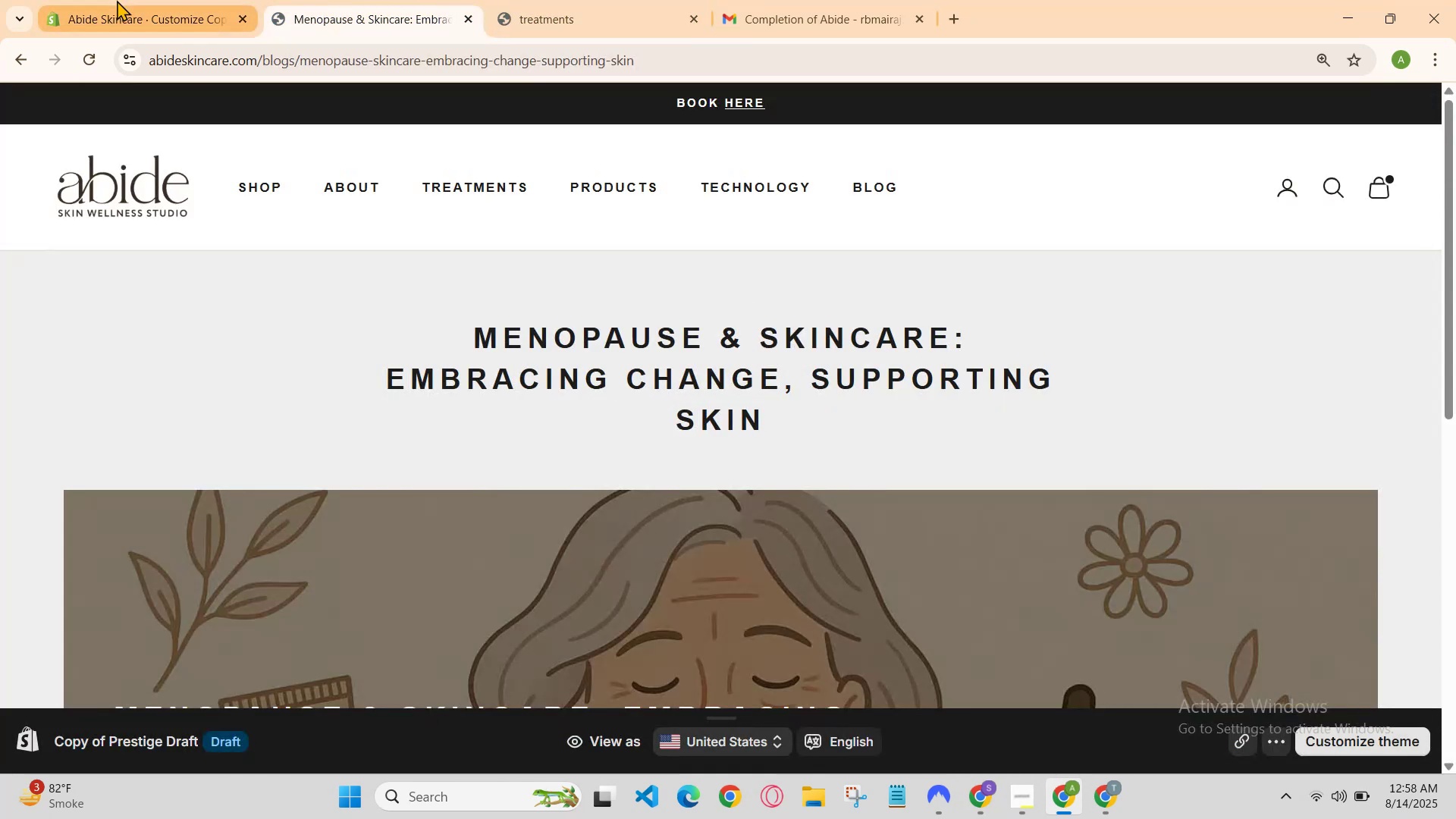 
left_click([106, 0])
 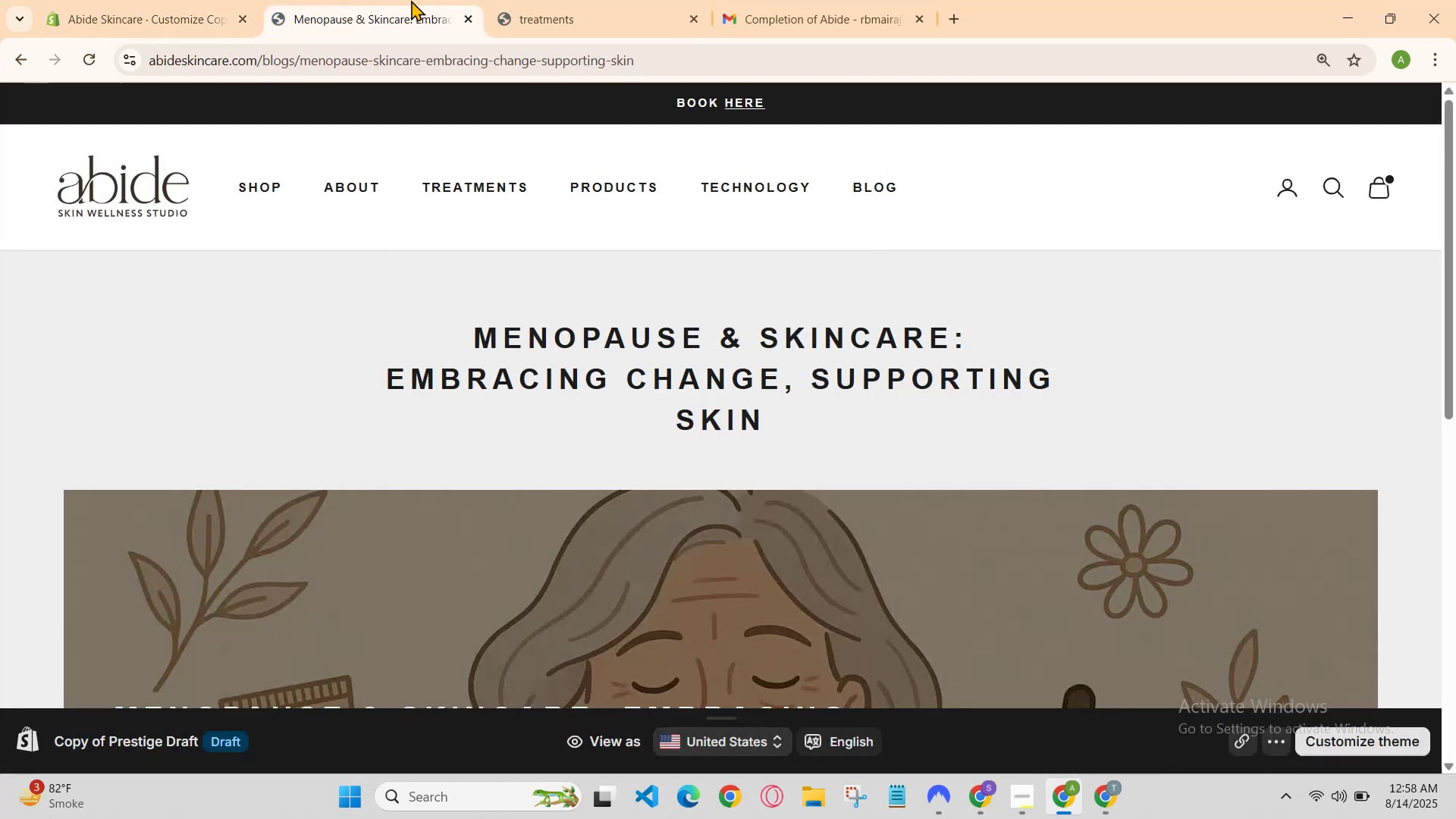 
left_click([518, 0])
 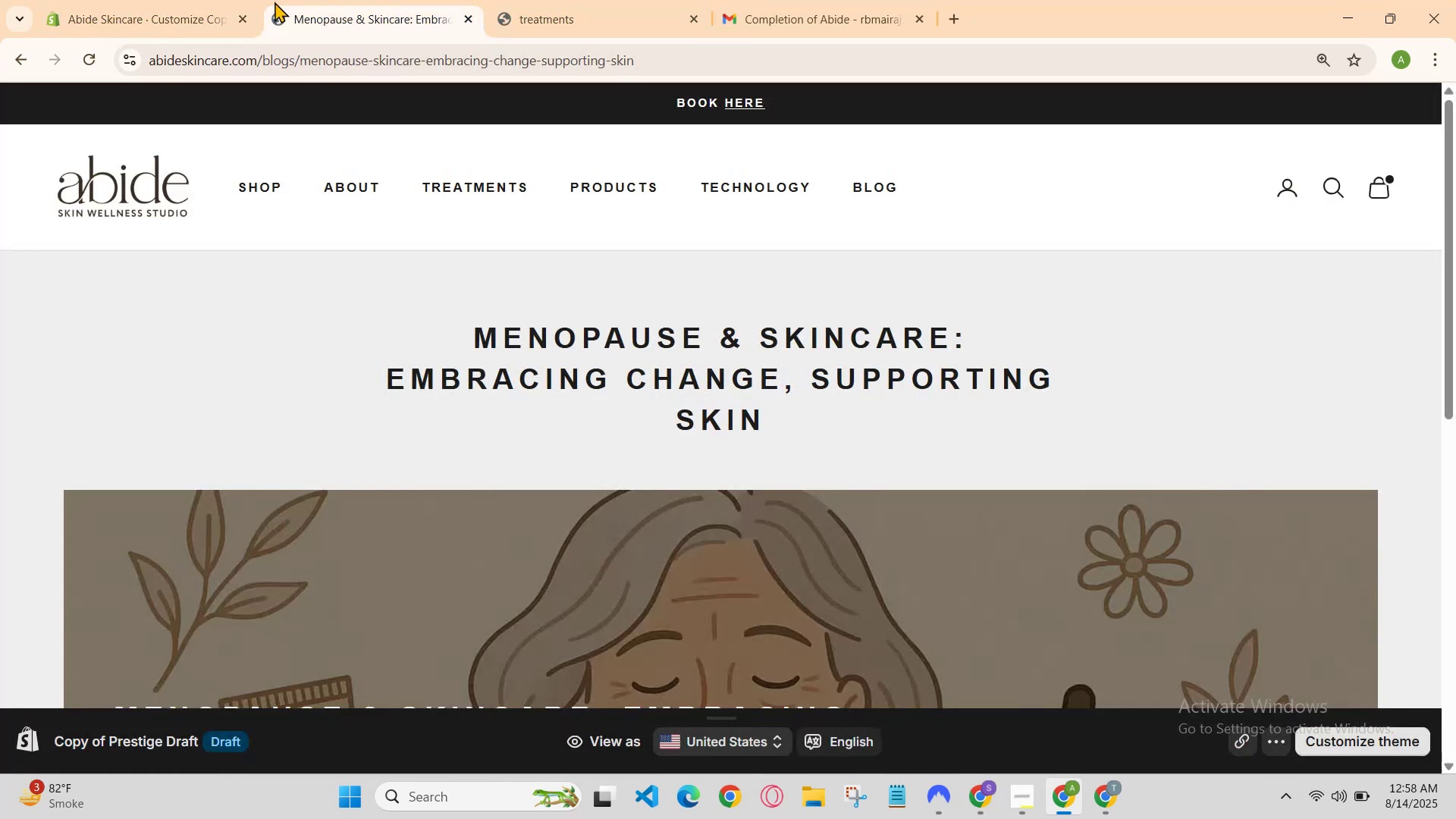 
left_click([193, 0])
 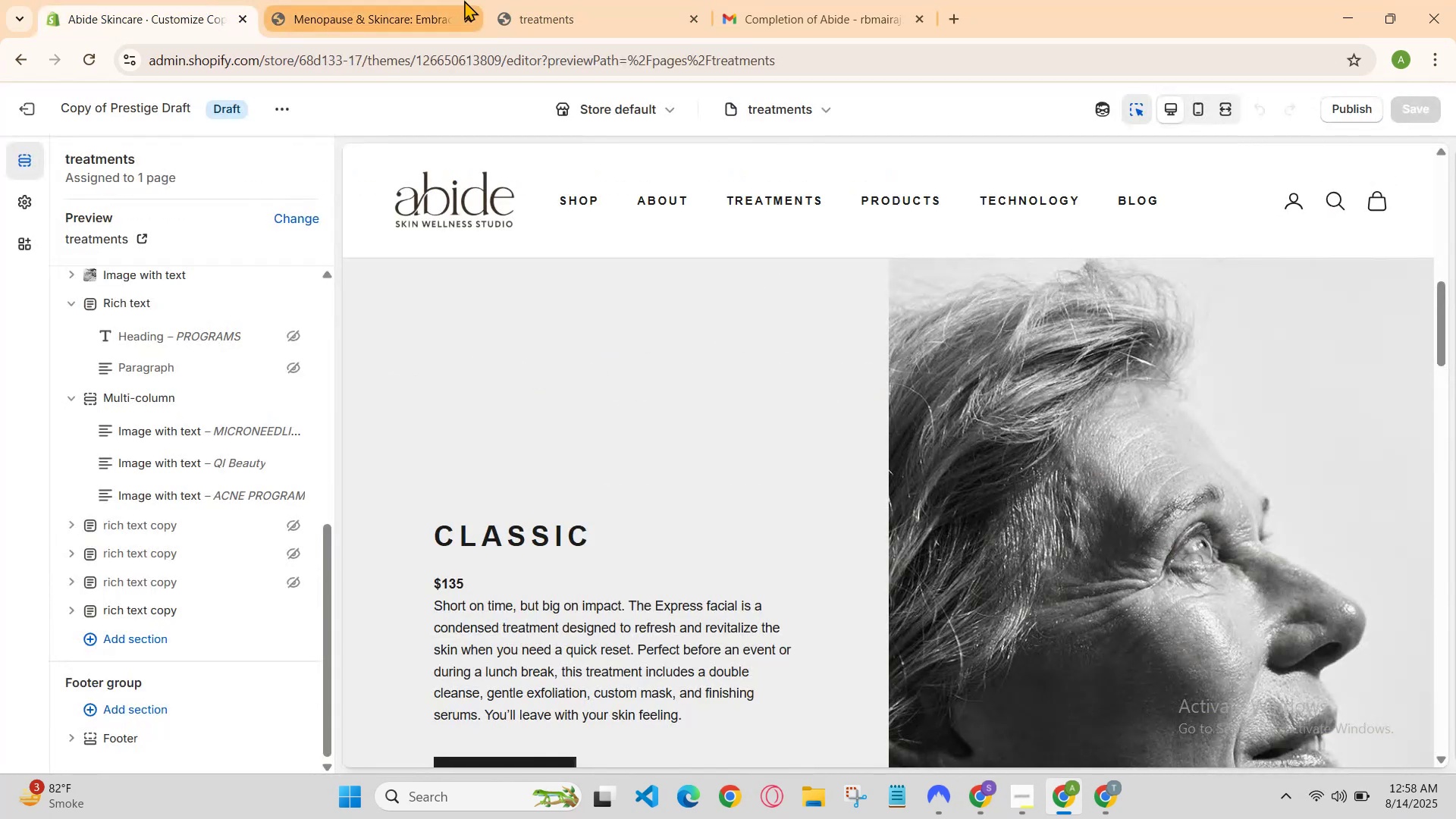 
left_click([464, 0])
 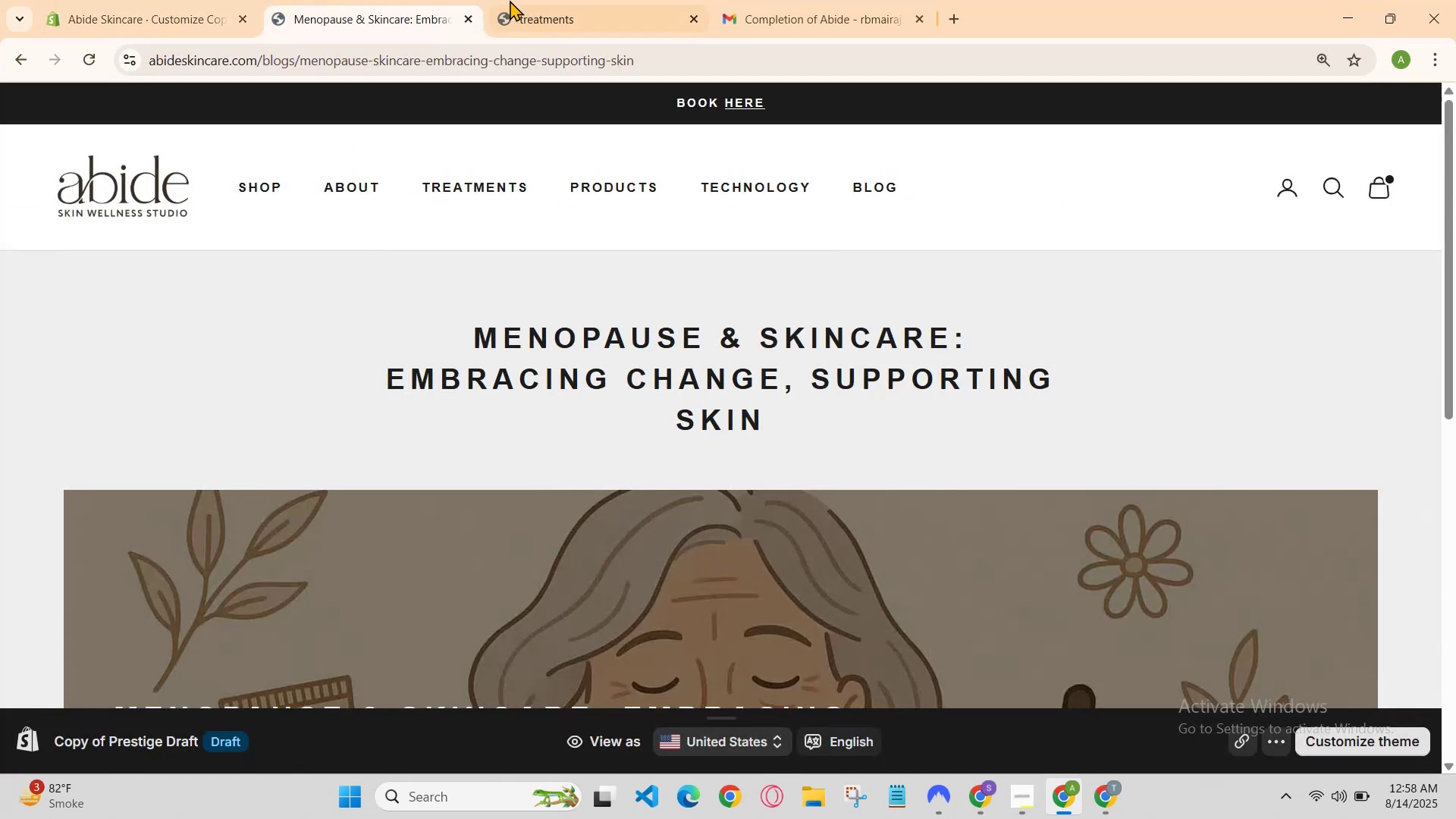 
left_click_drag(start_coordinate=[554, 3], to_coordinate=[559, 4])
 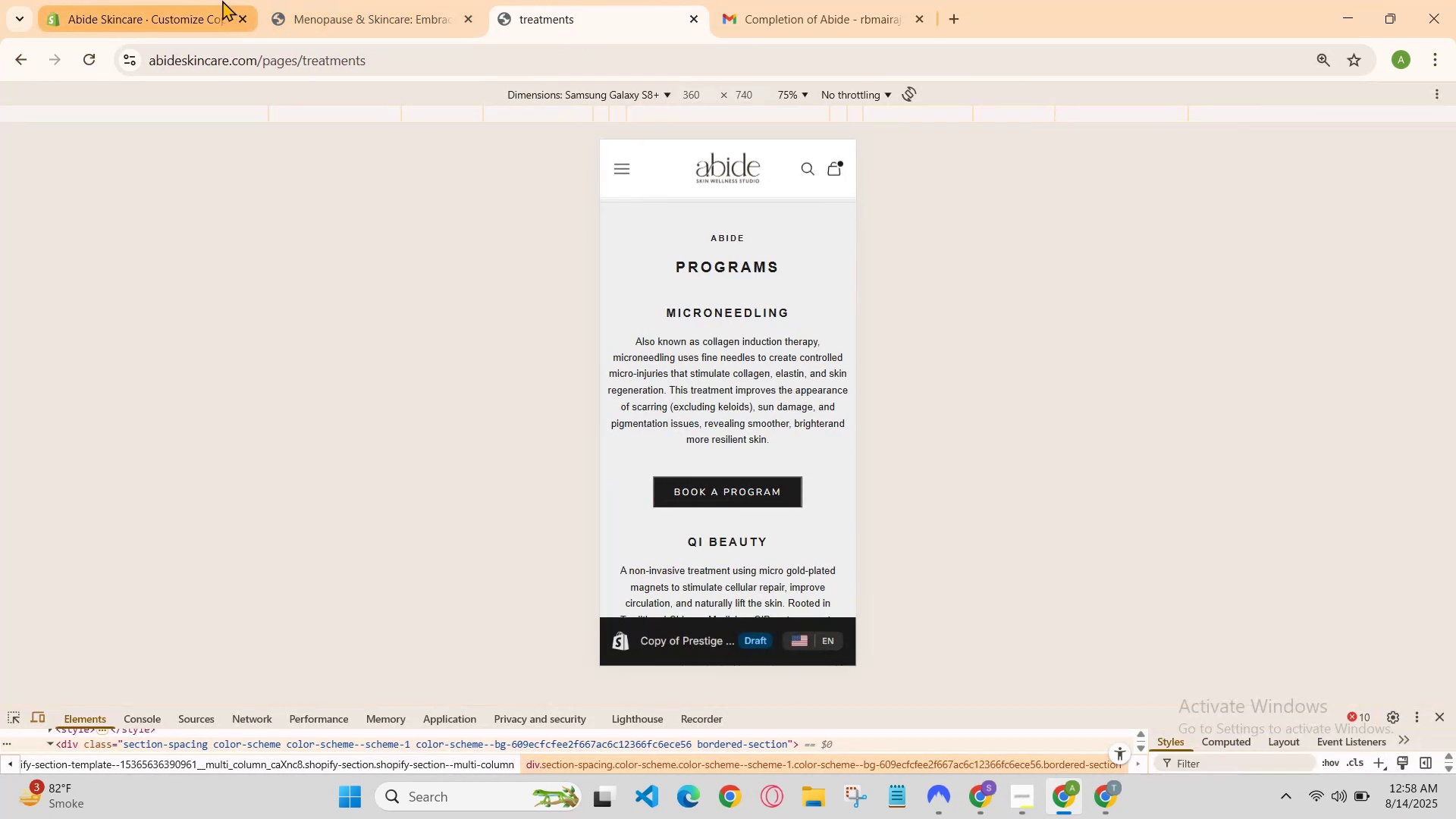 
mouse_move([301, 15])
 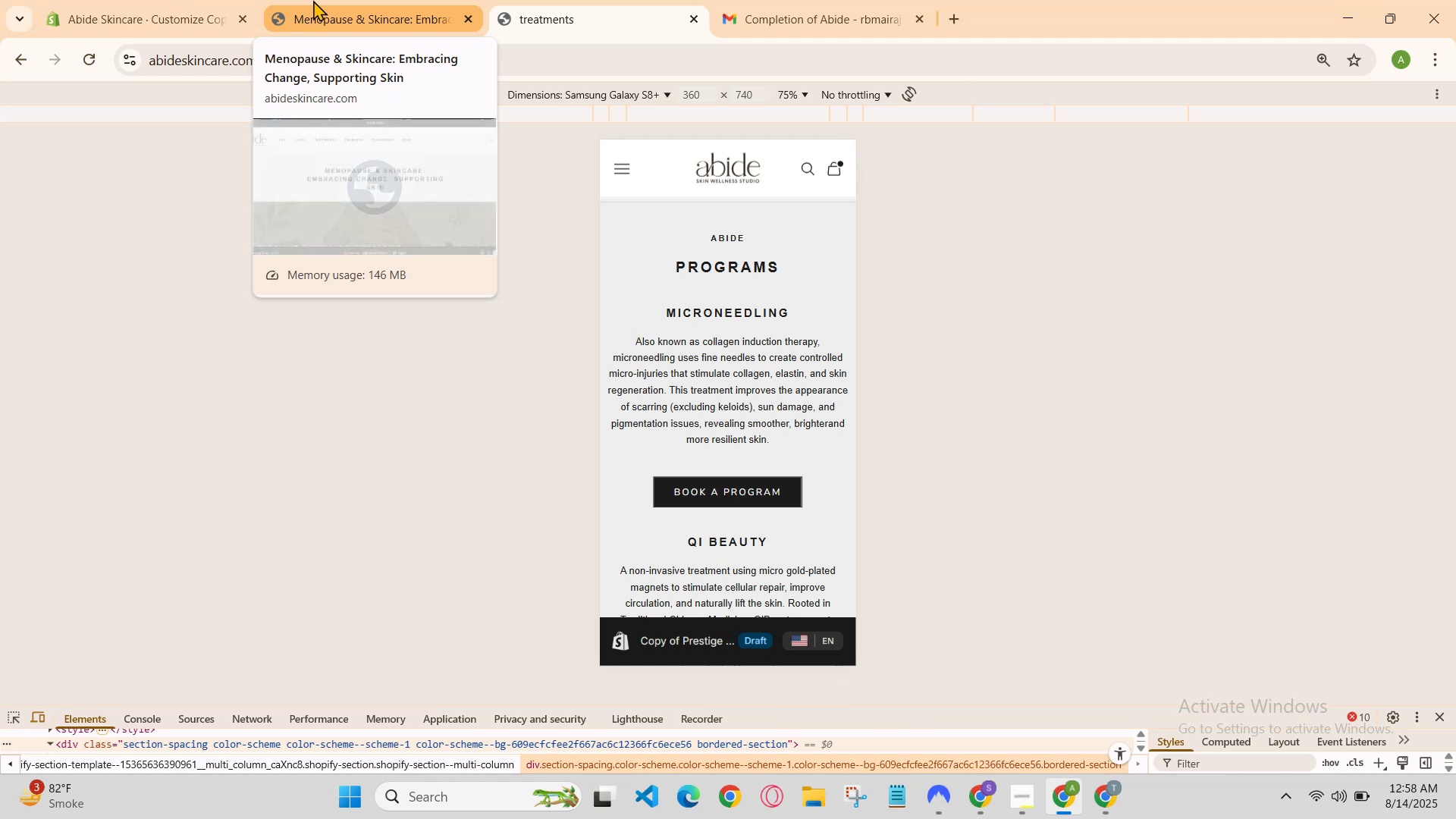 
left_click([358, 0])
 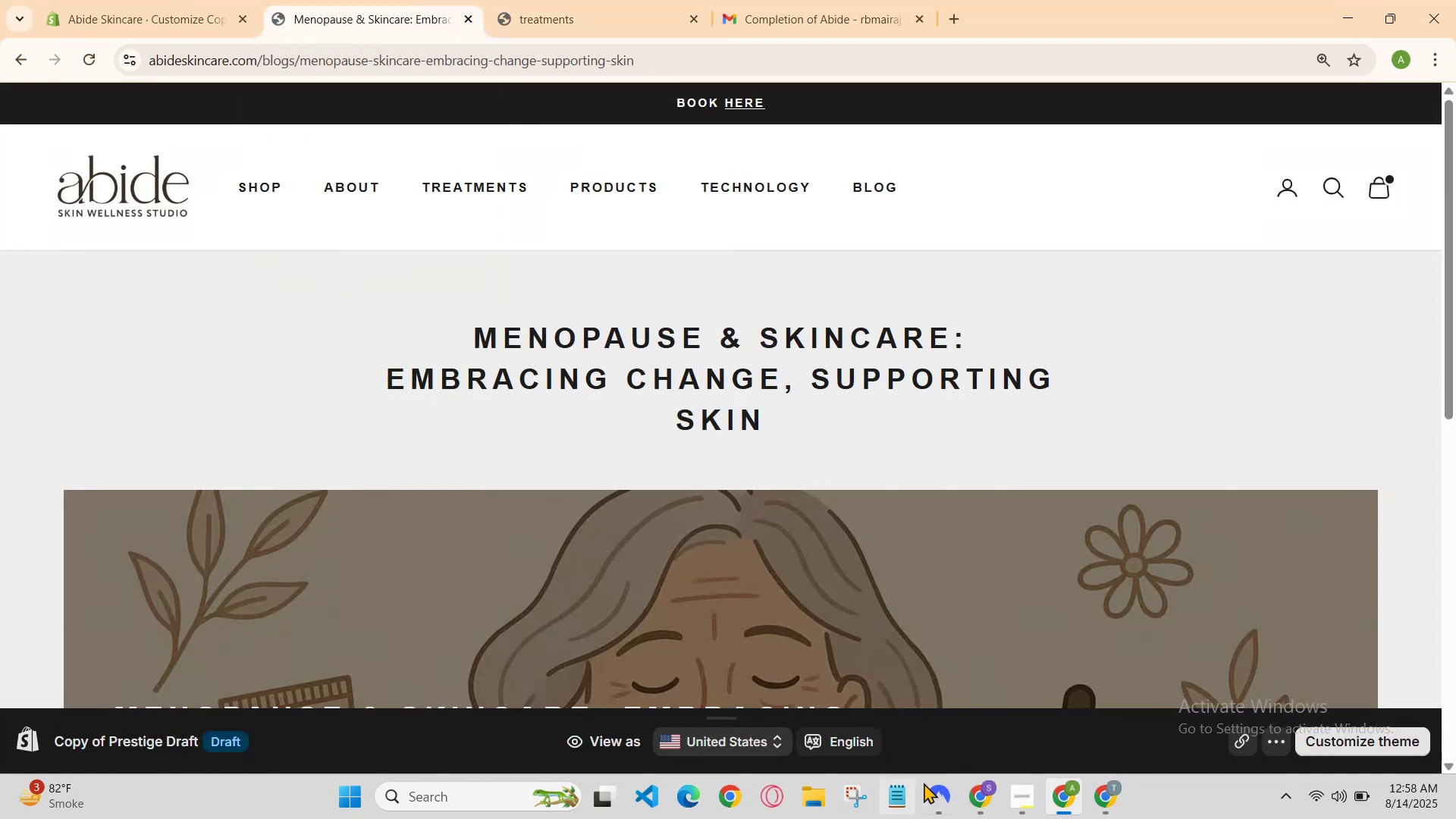 
double_click([970, 789])
 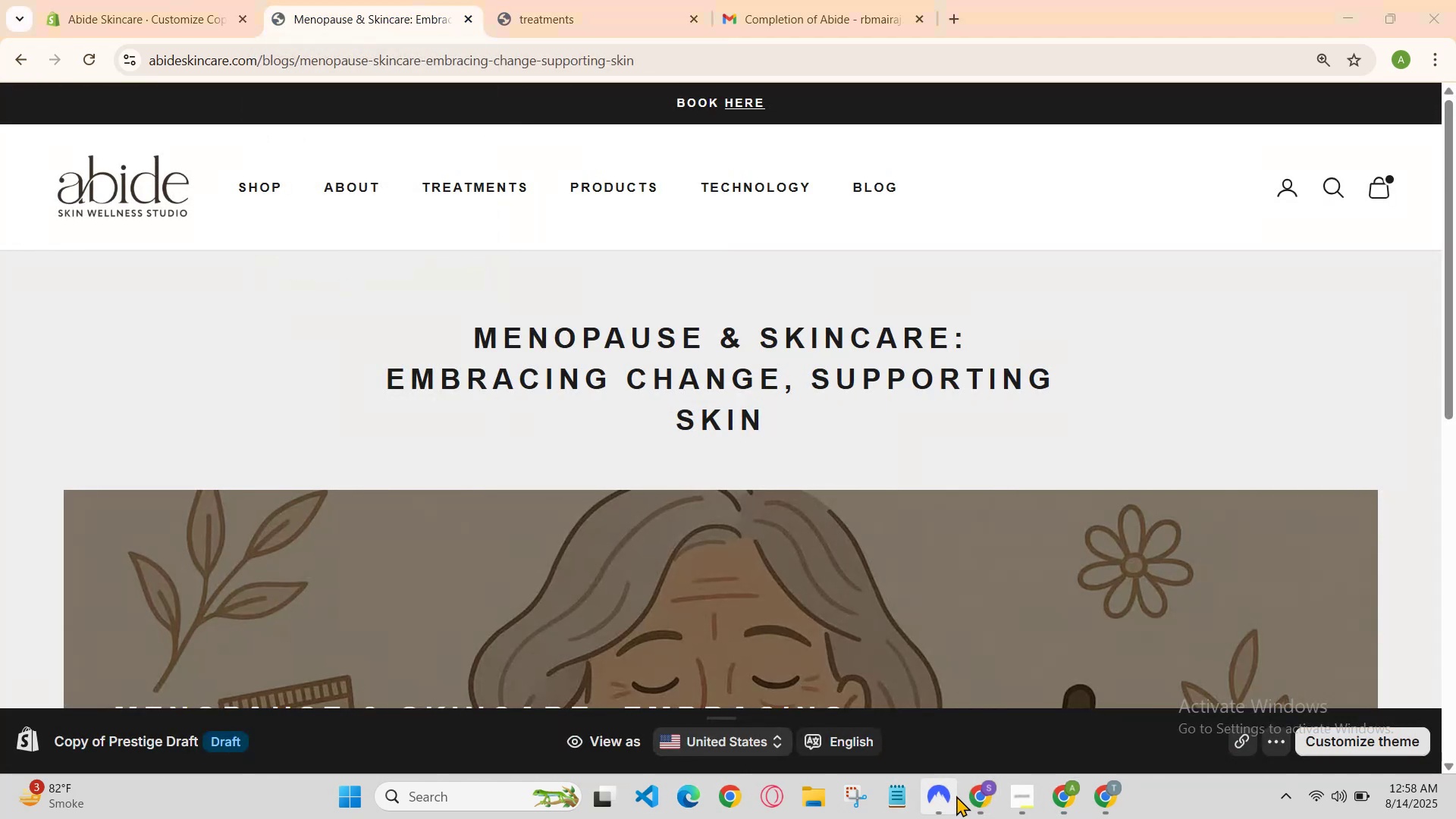 
left_click([970, 799])
 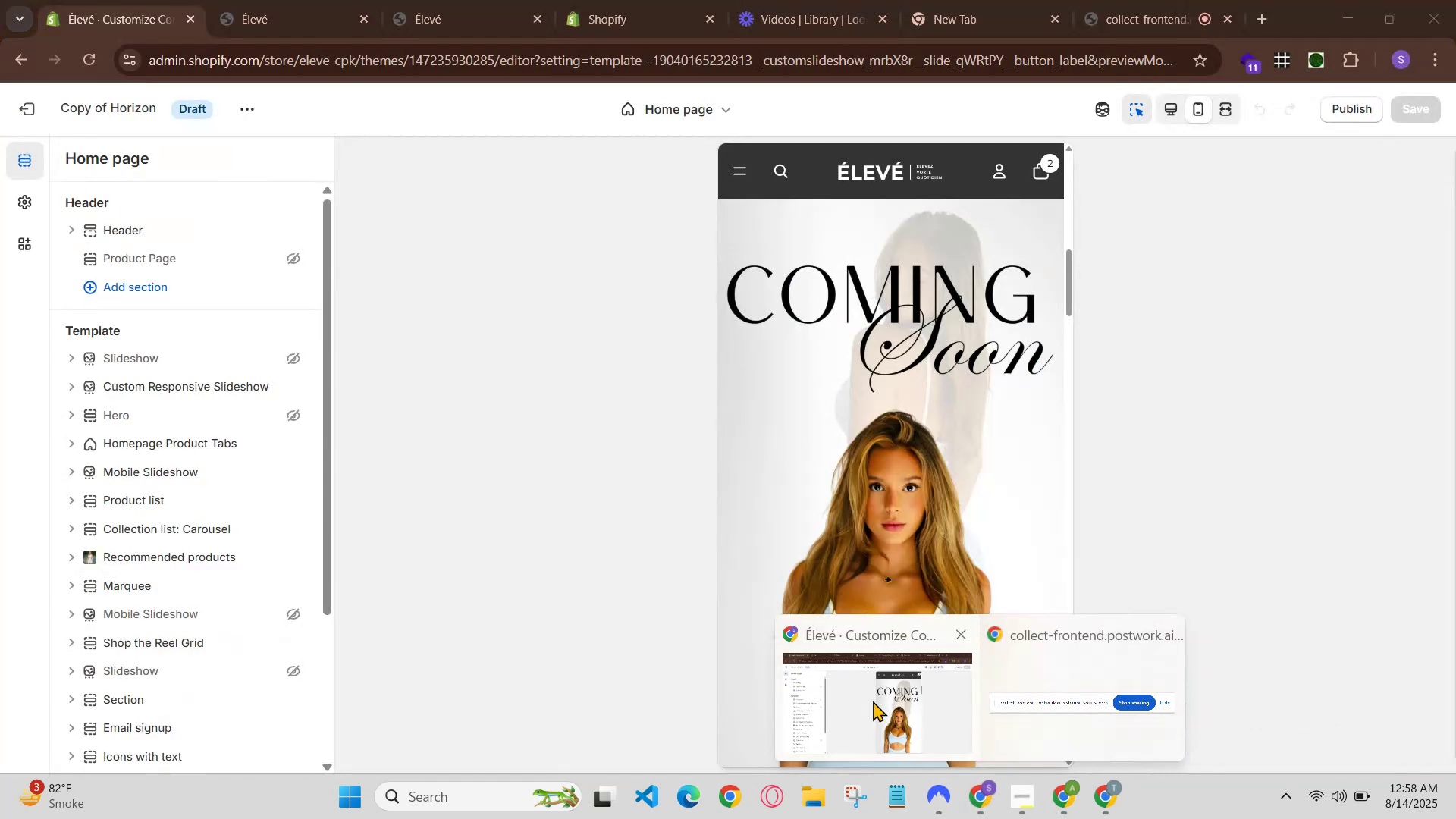 
left_click([873, 701])
 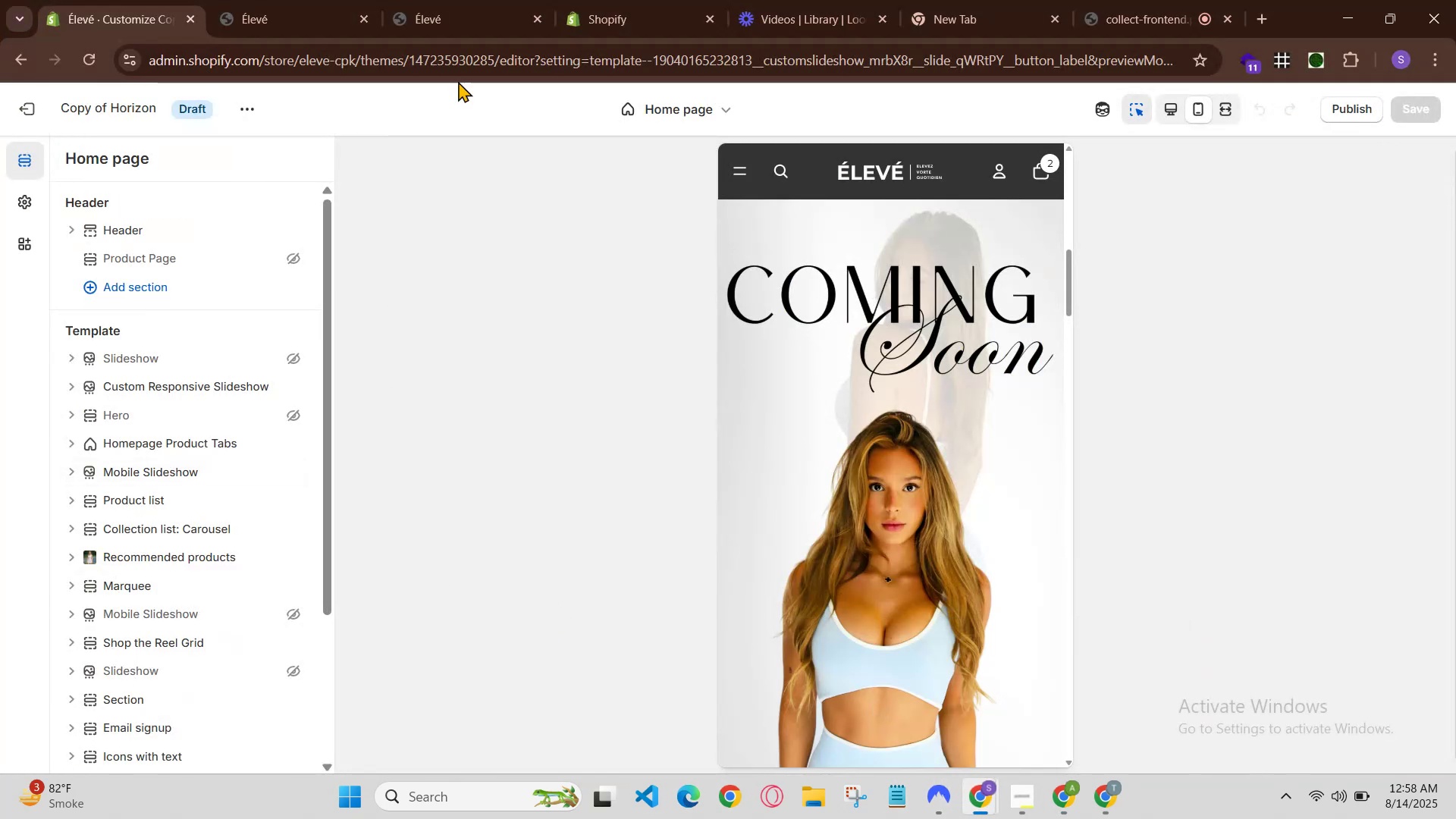 
left_click([508, 0])
 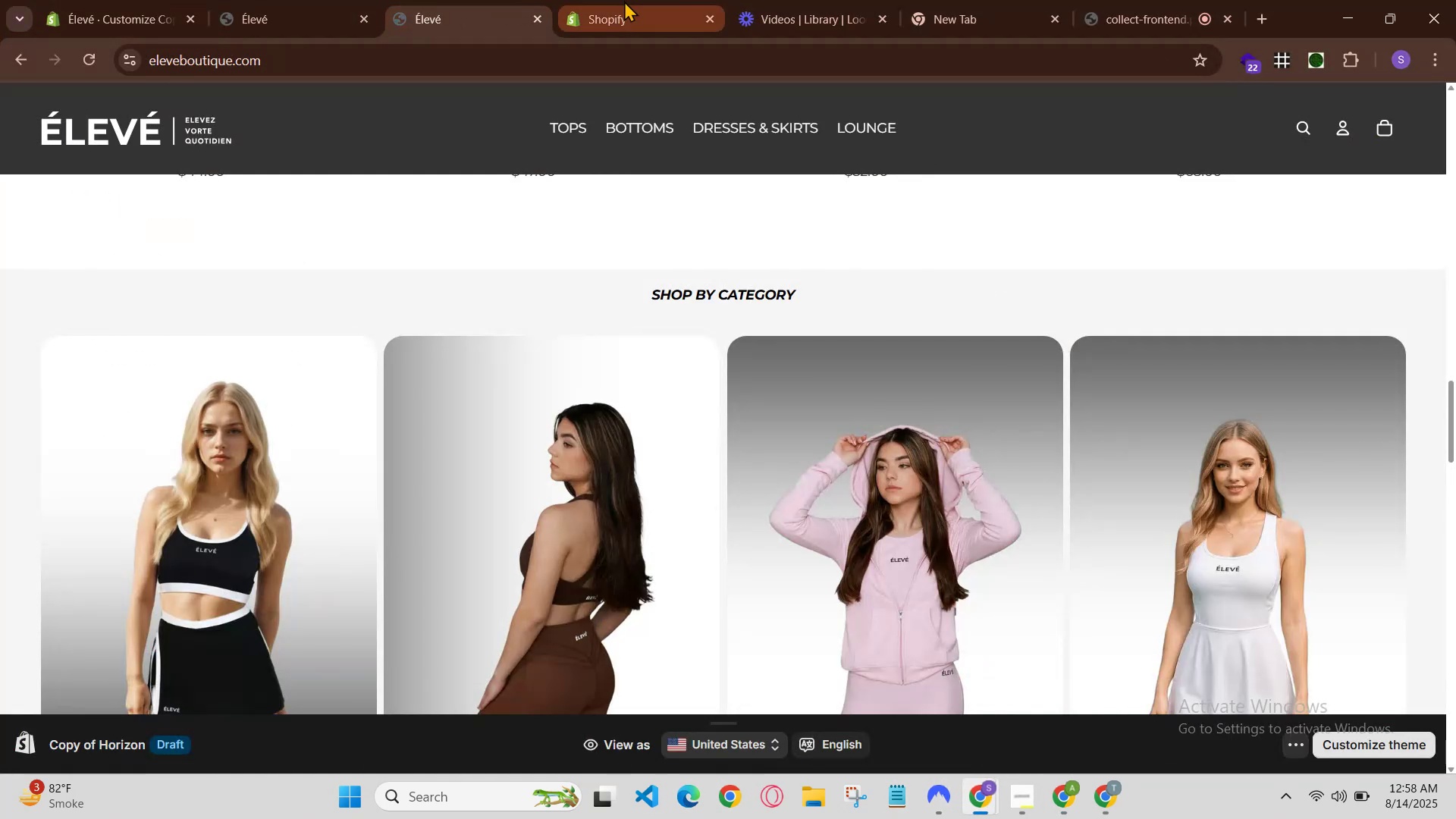 
left_click([624, 1])
 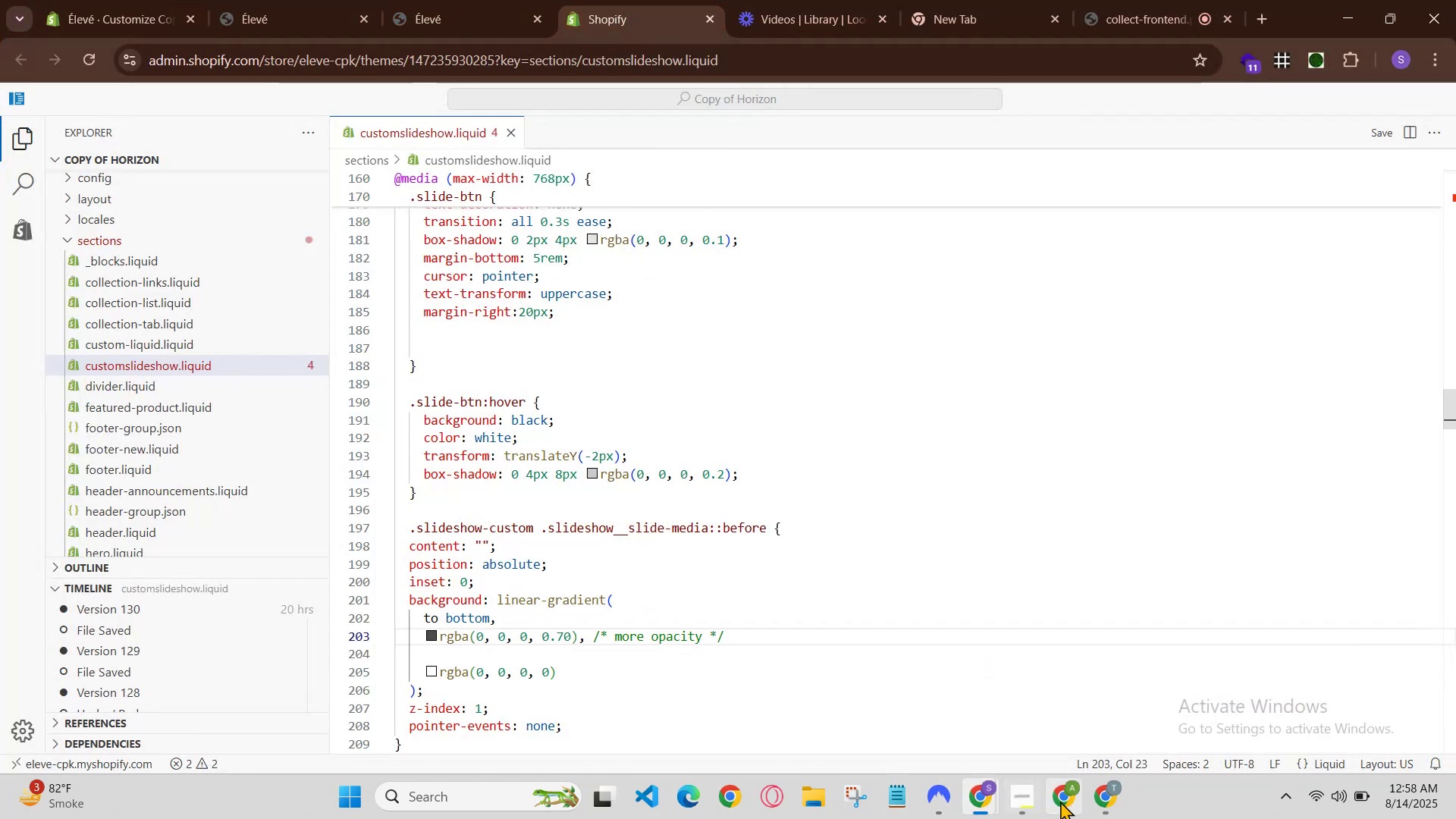 
left_click([1078, 794])
 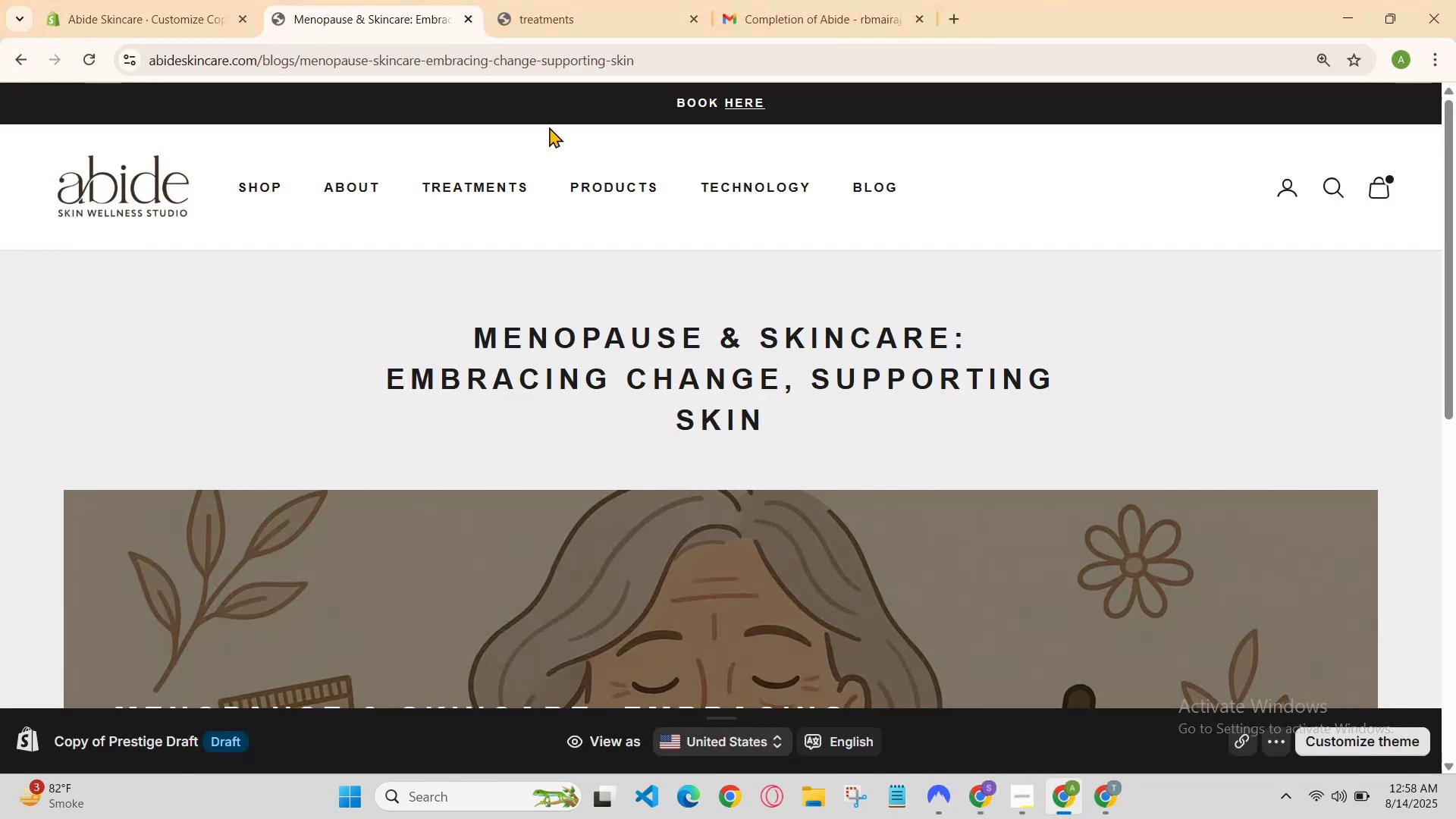 
left_click([619, 0])
 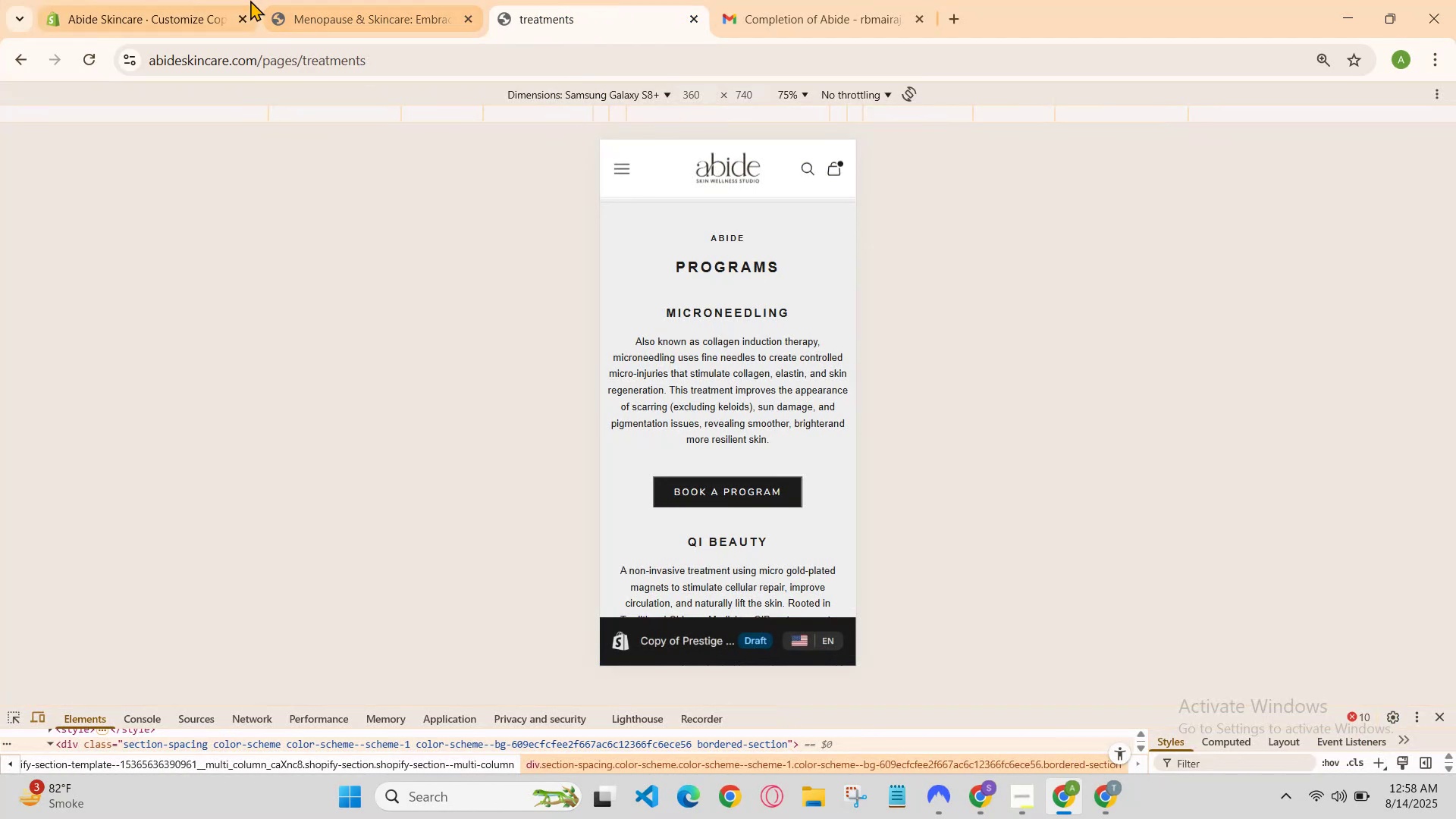 
left_click([250, 0])
 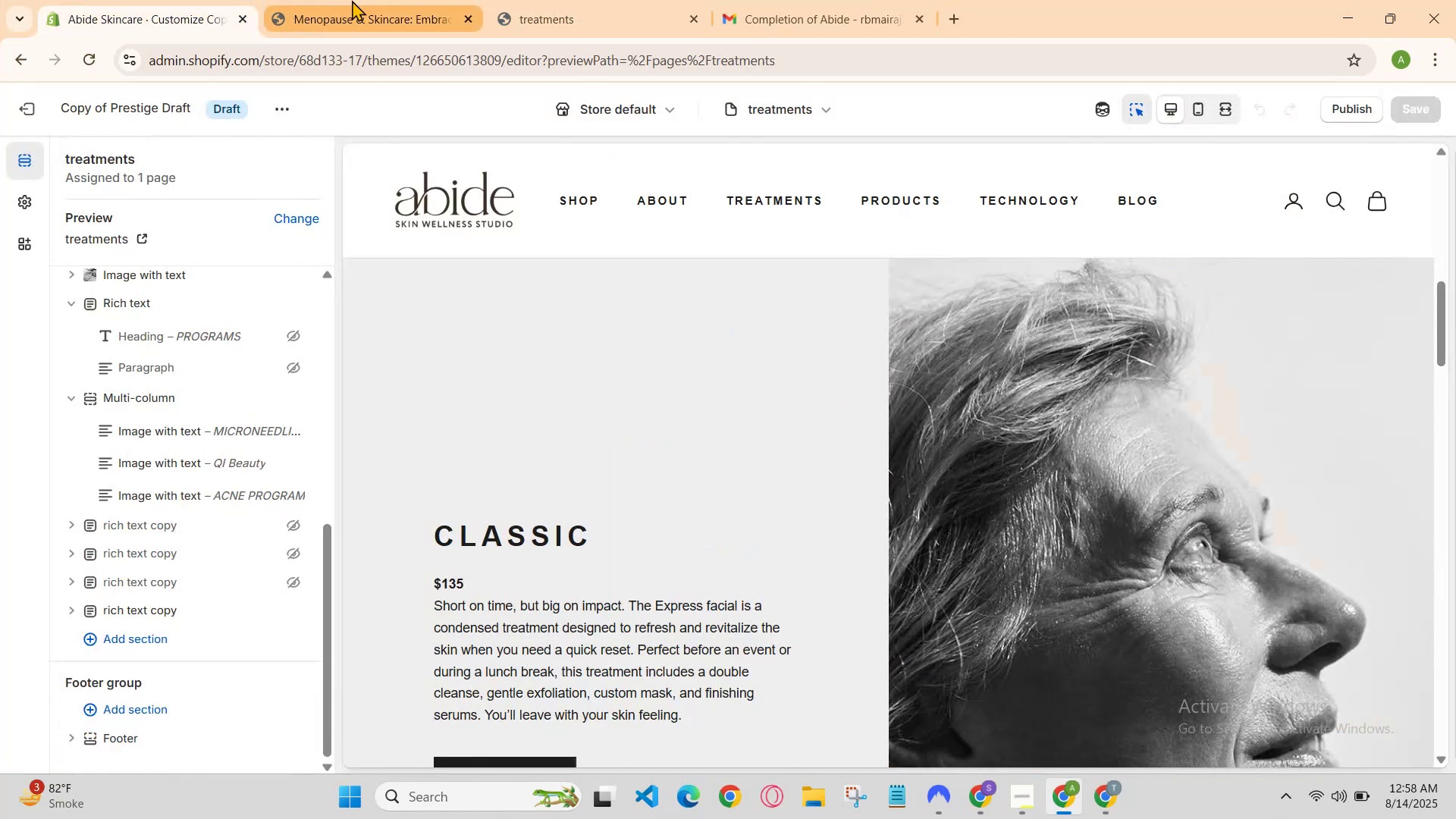 
left_click([352, 0])
 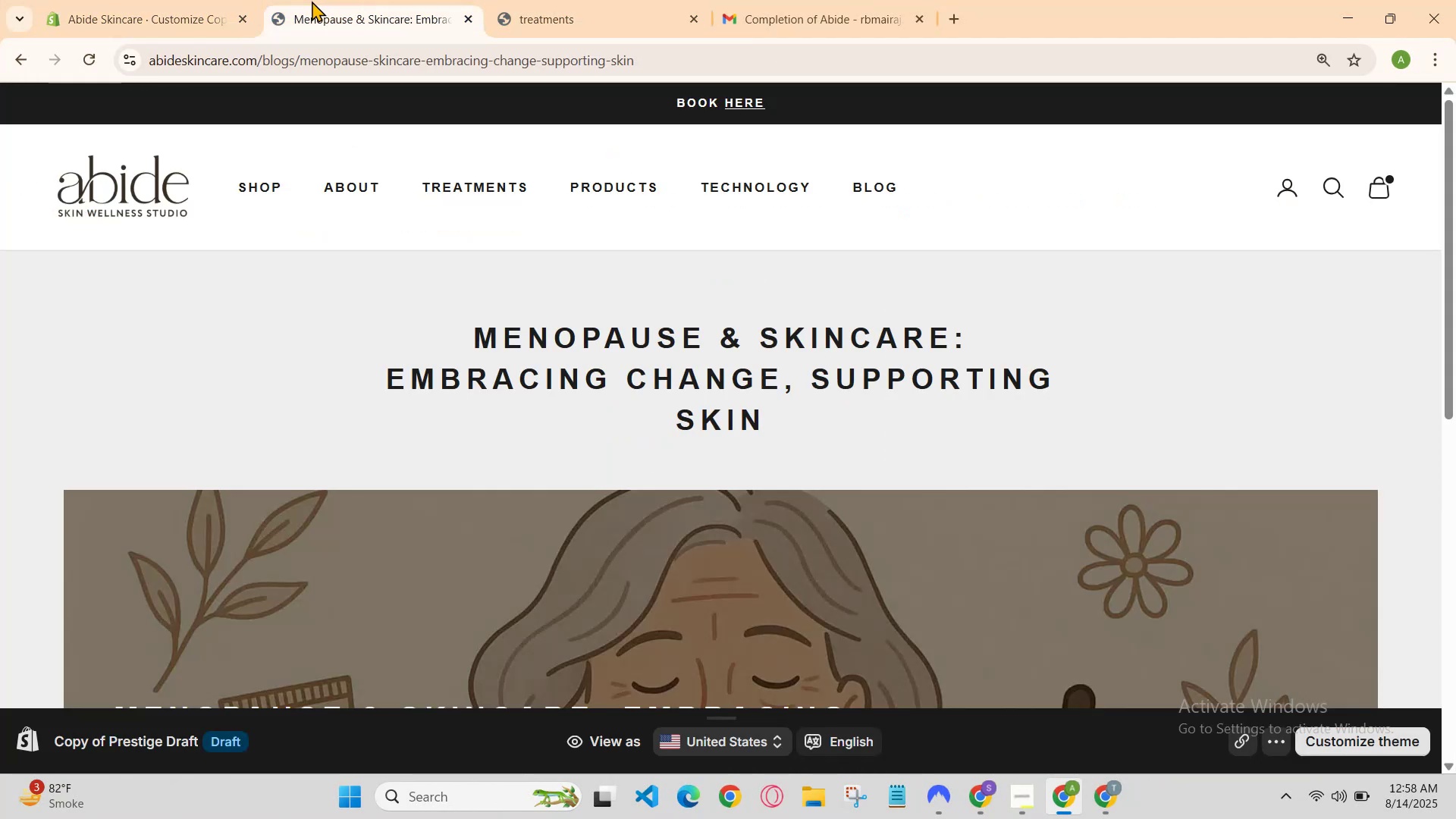 
wait(6.94)
 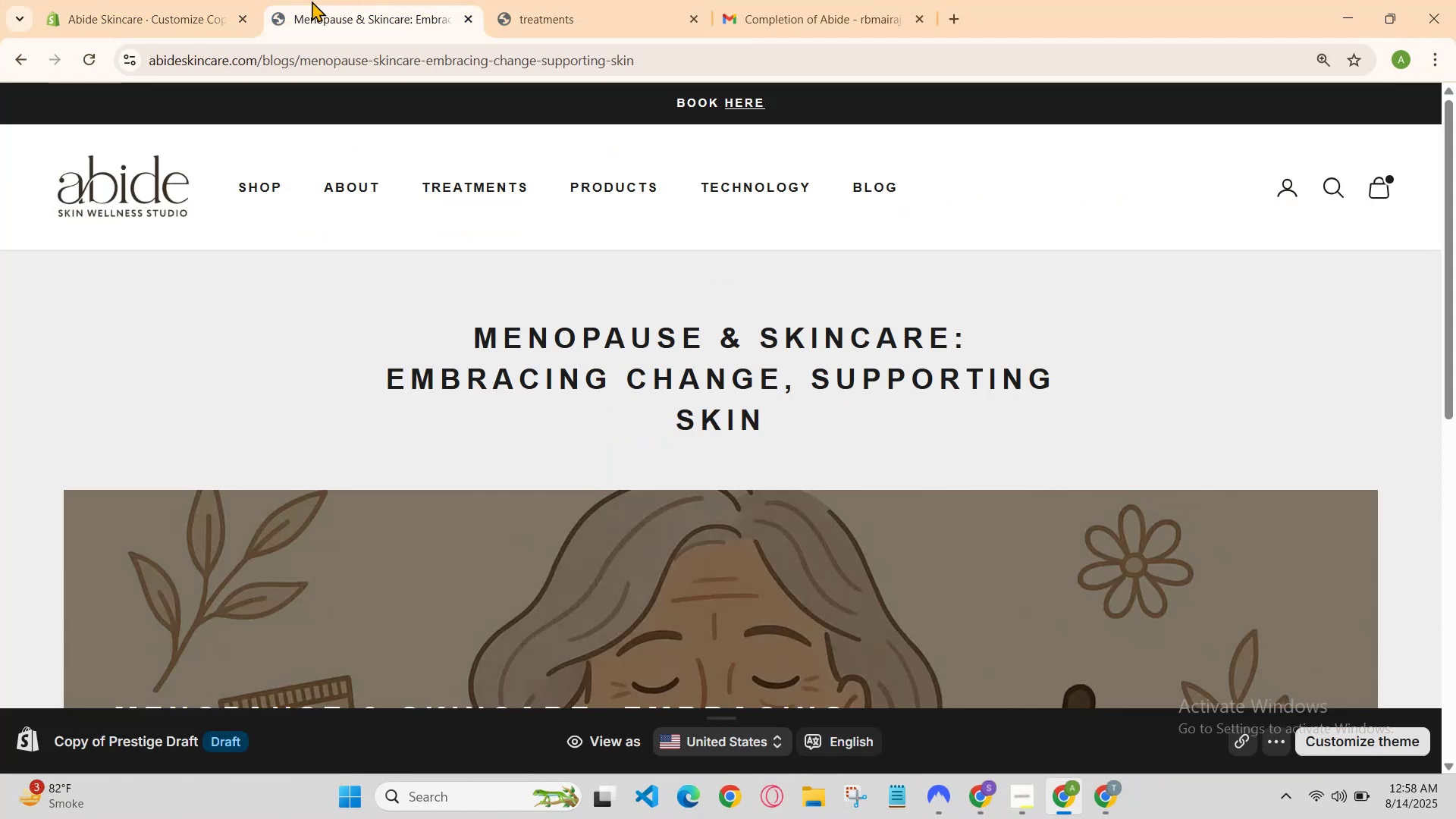 
left_click([214, 2])
 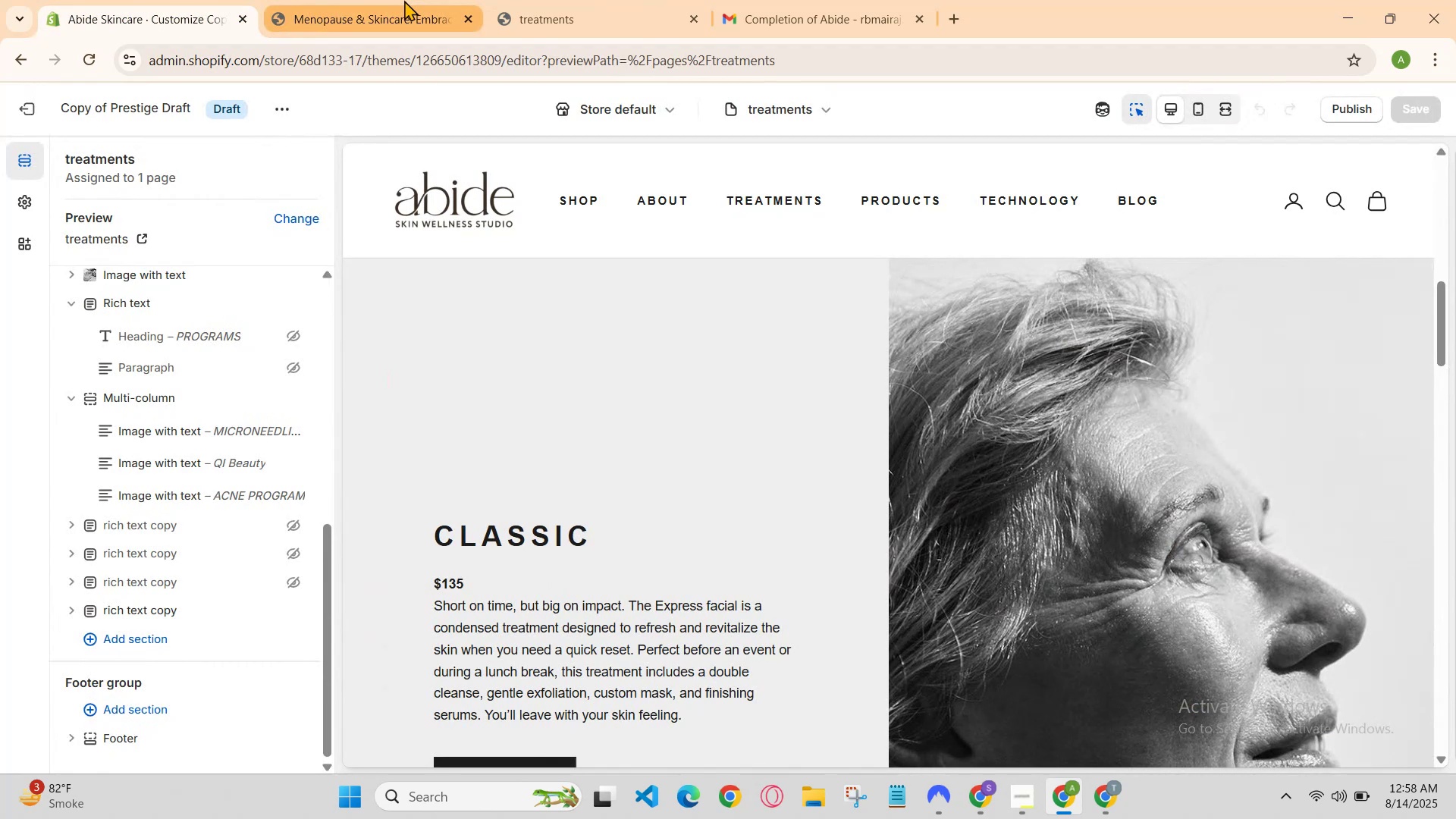 
left_click([404, 0])
 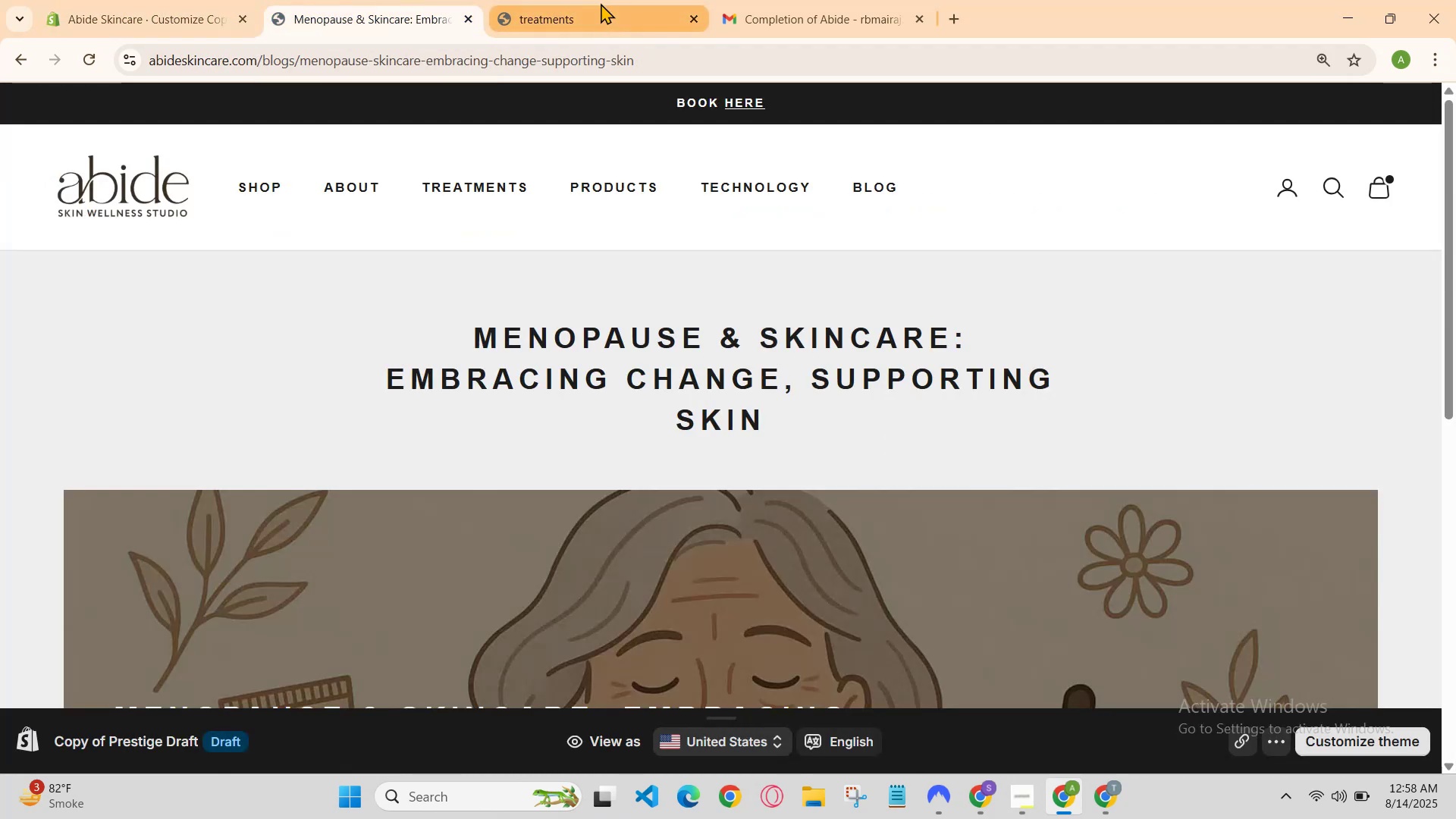 
left_click([601, 3])
 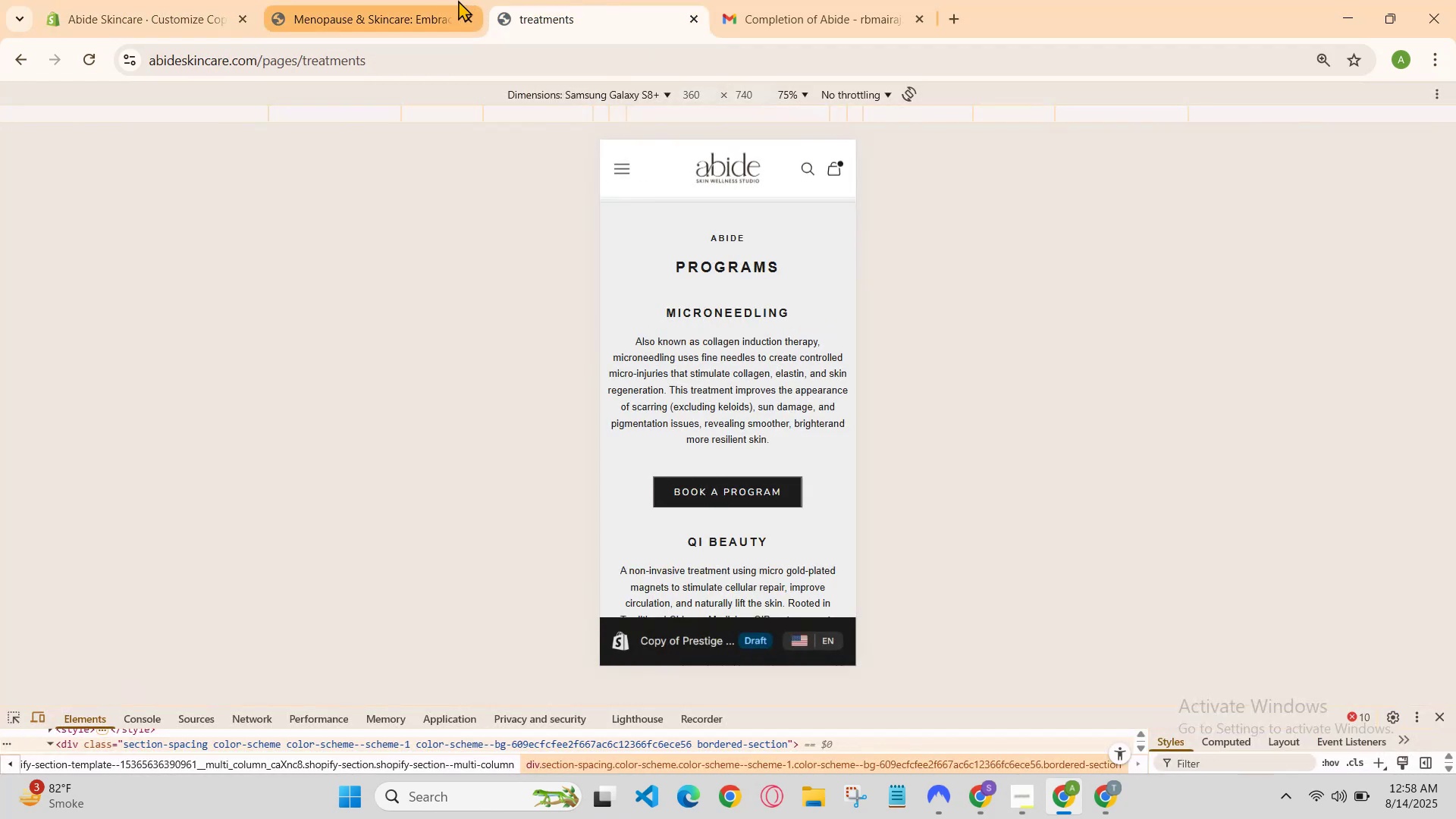 
left_click([422, 0])
 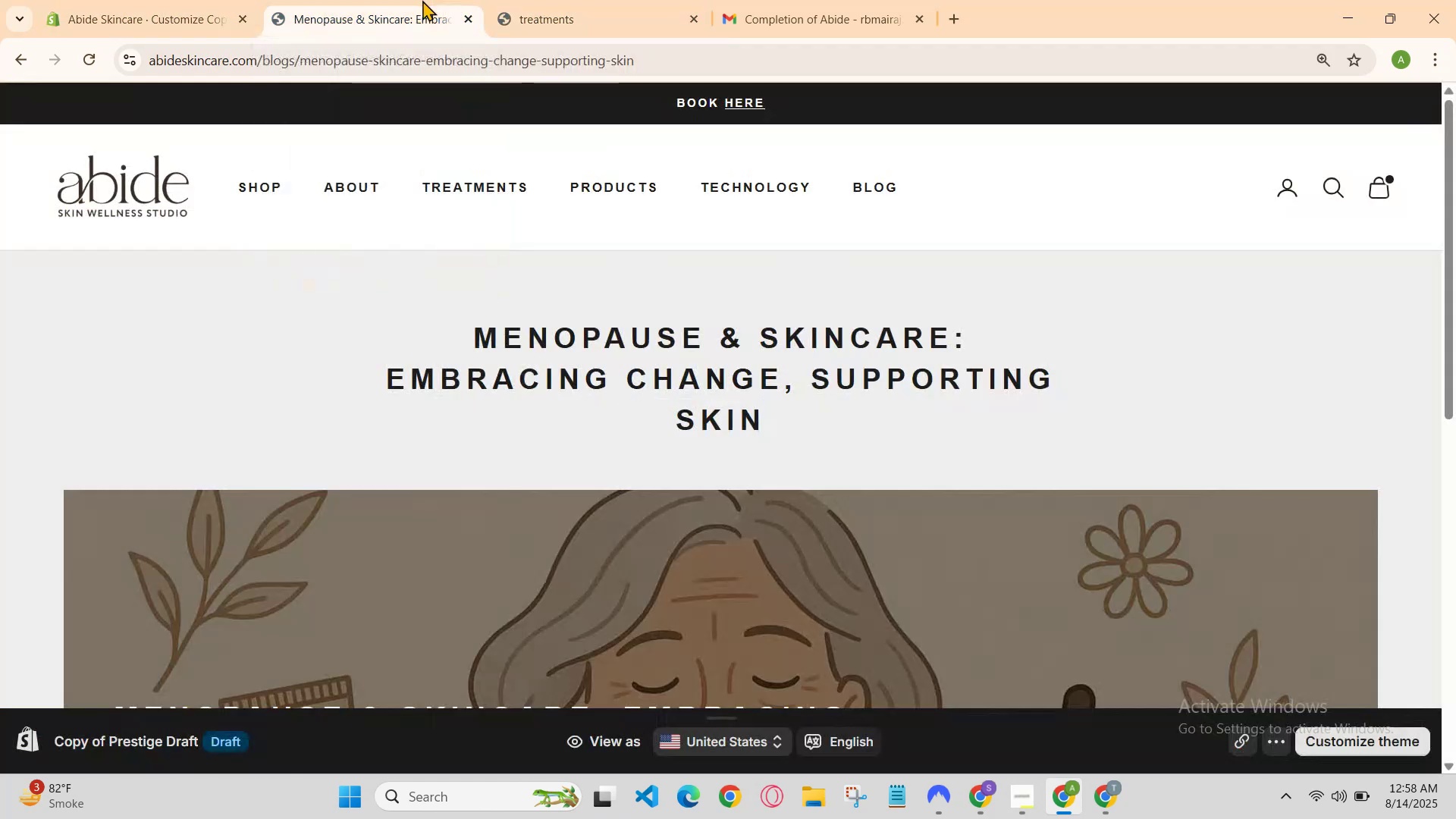 
mouse_move([457, 2])
 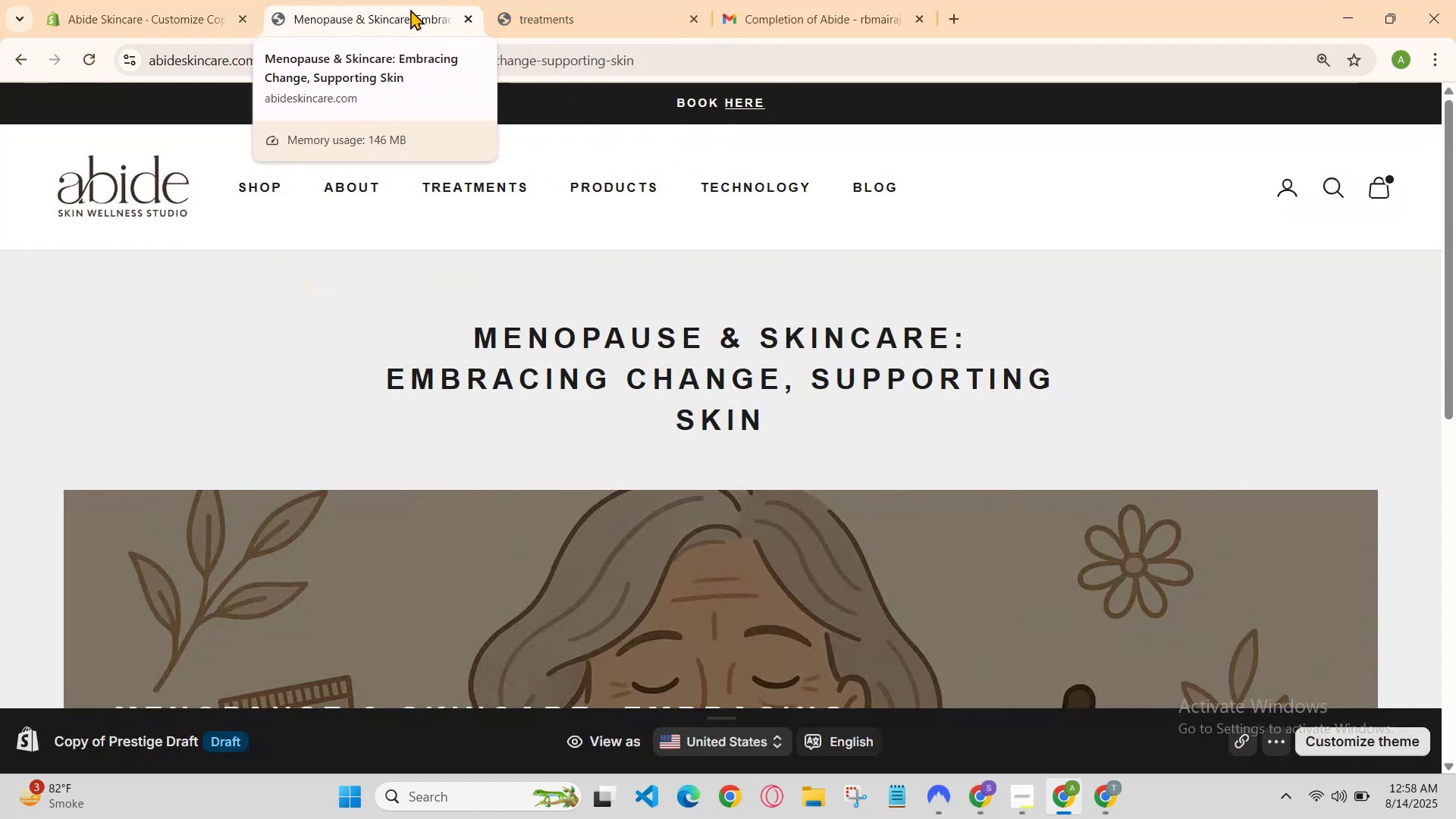 
left_click([410, 9])
 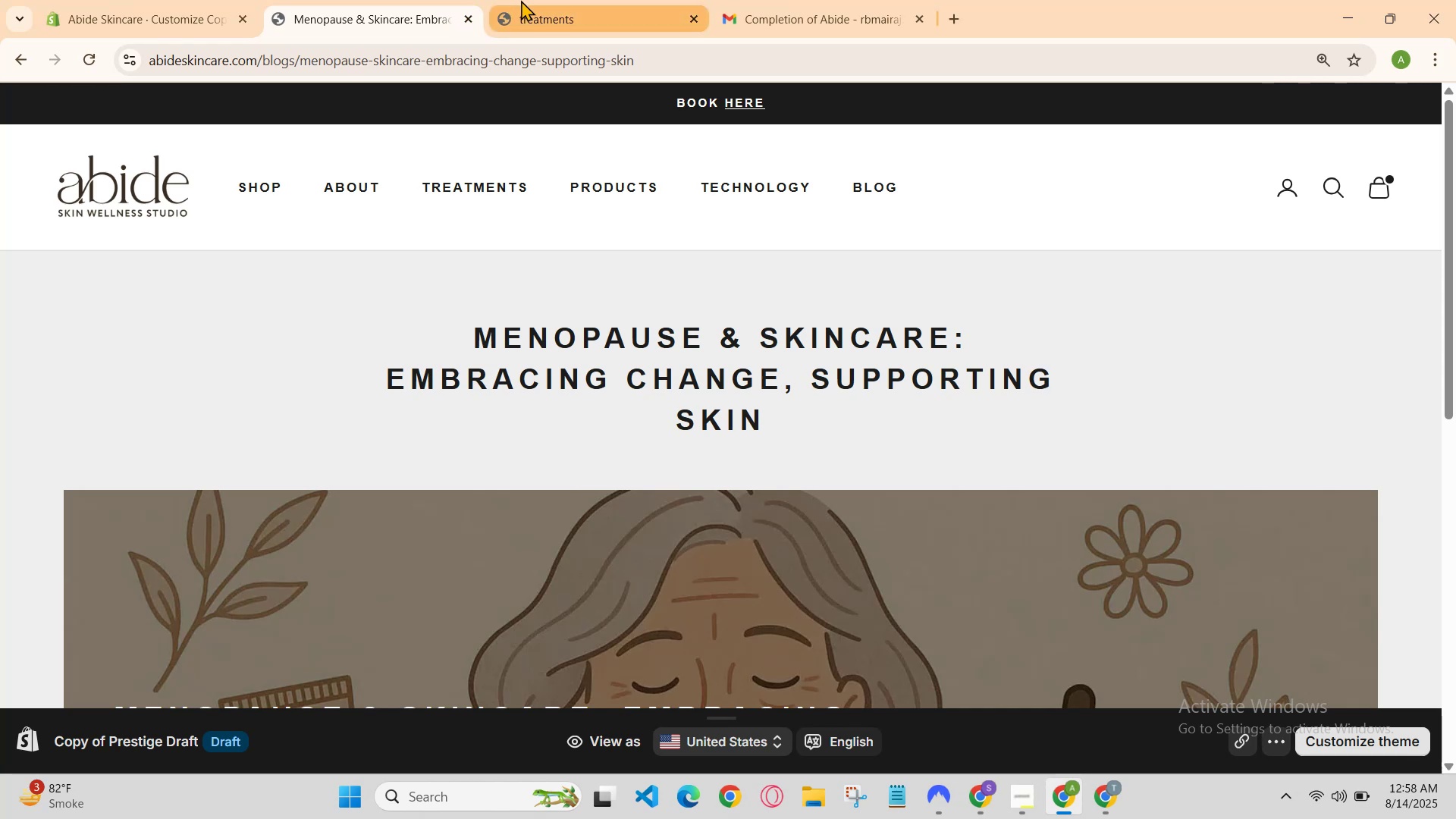 
left_click([521, 0])
 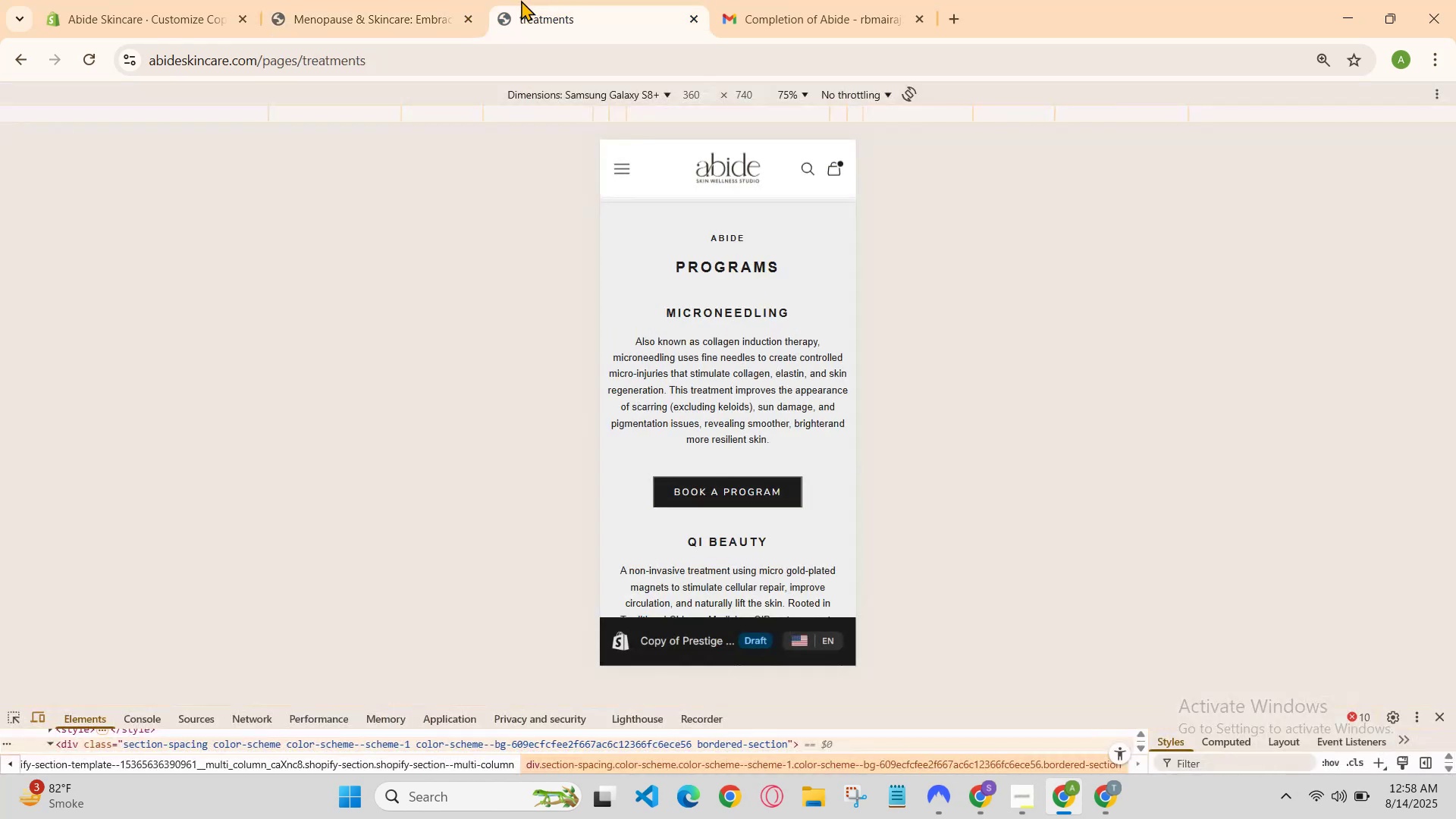 
mouse_move([410, 0])
 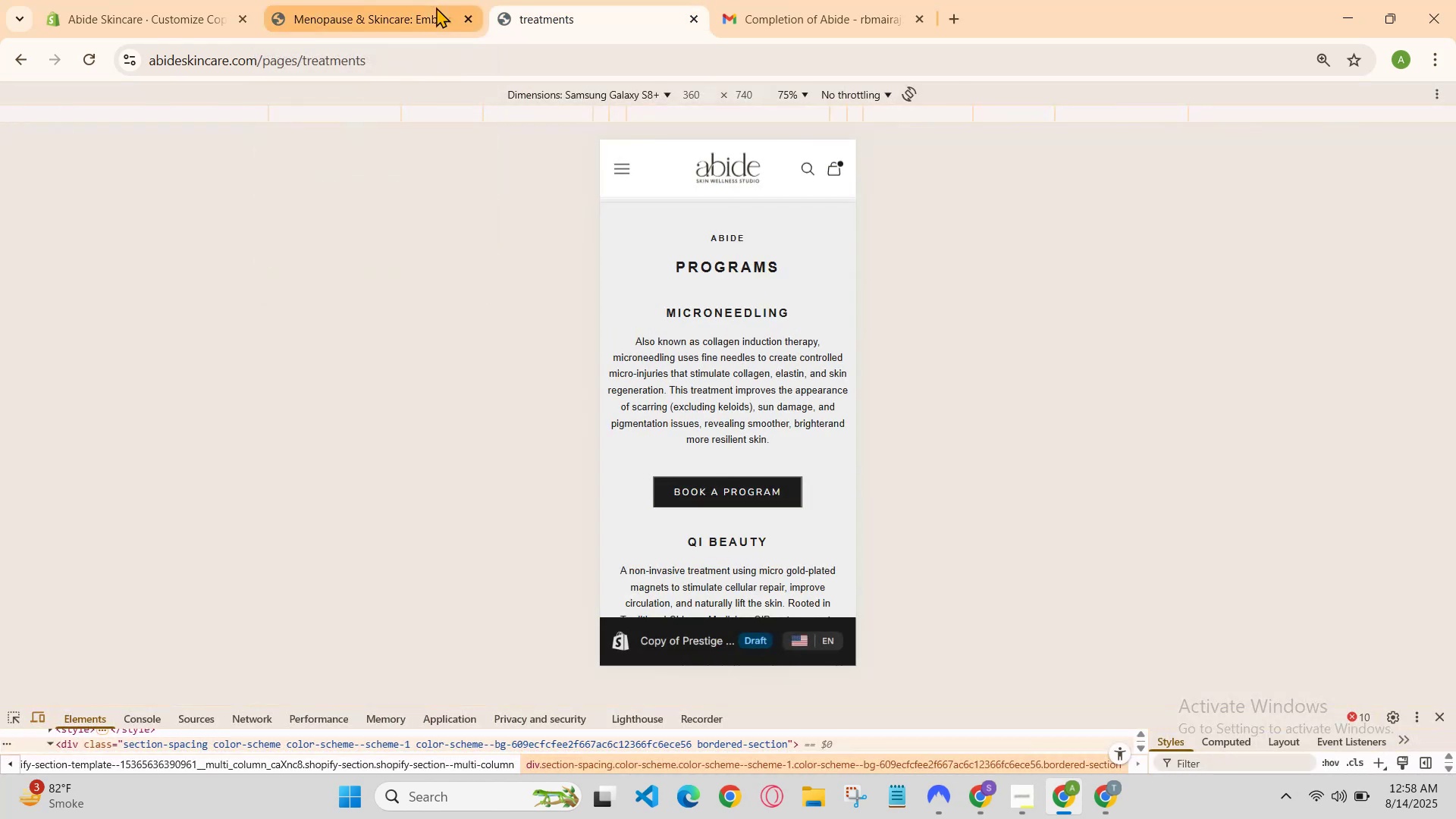 
left_click([424, 9])
 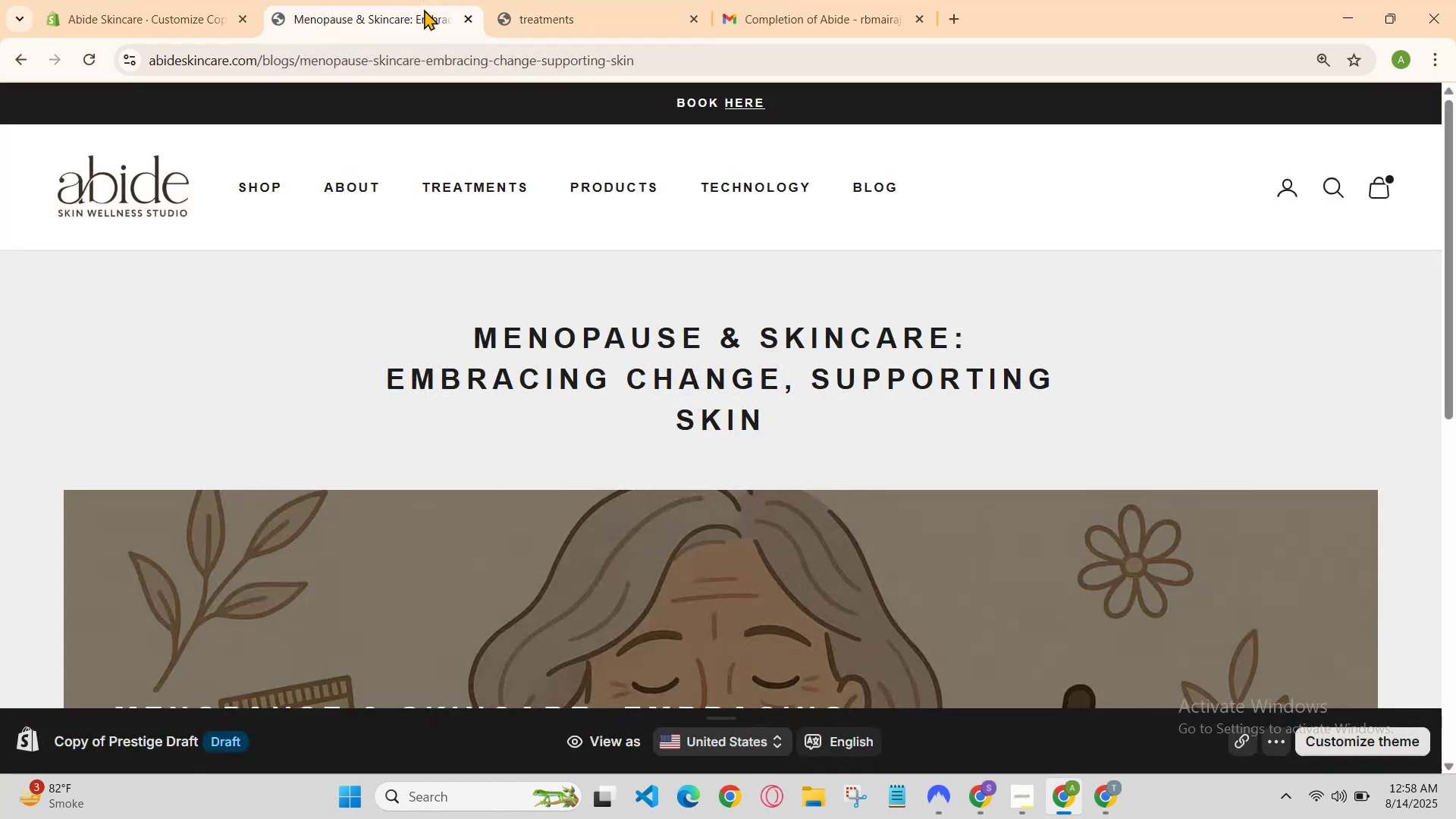 
left_click([604, 1])
 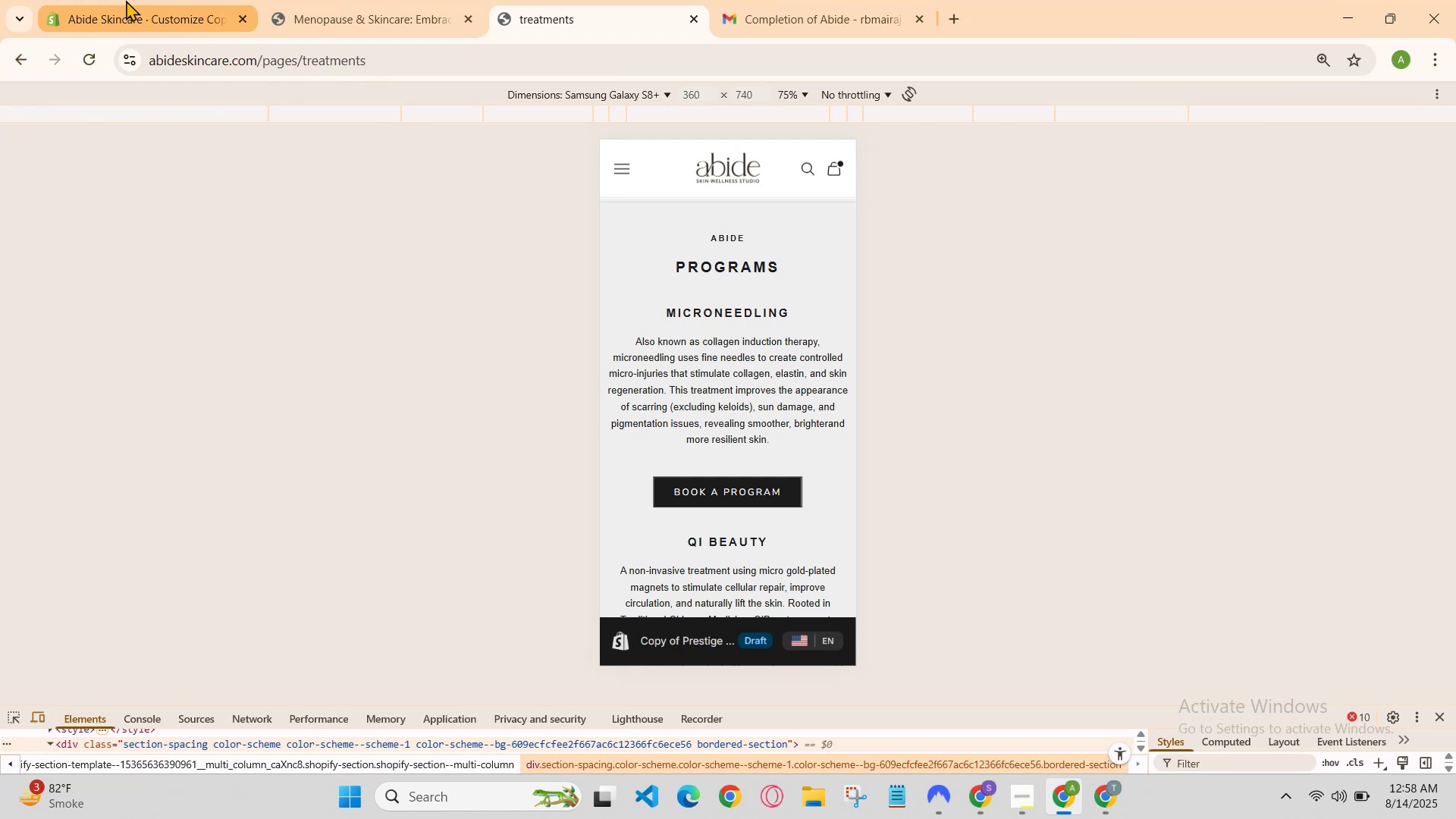 
left_click([126, 0])
 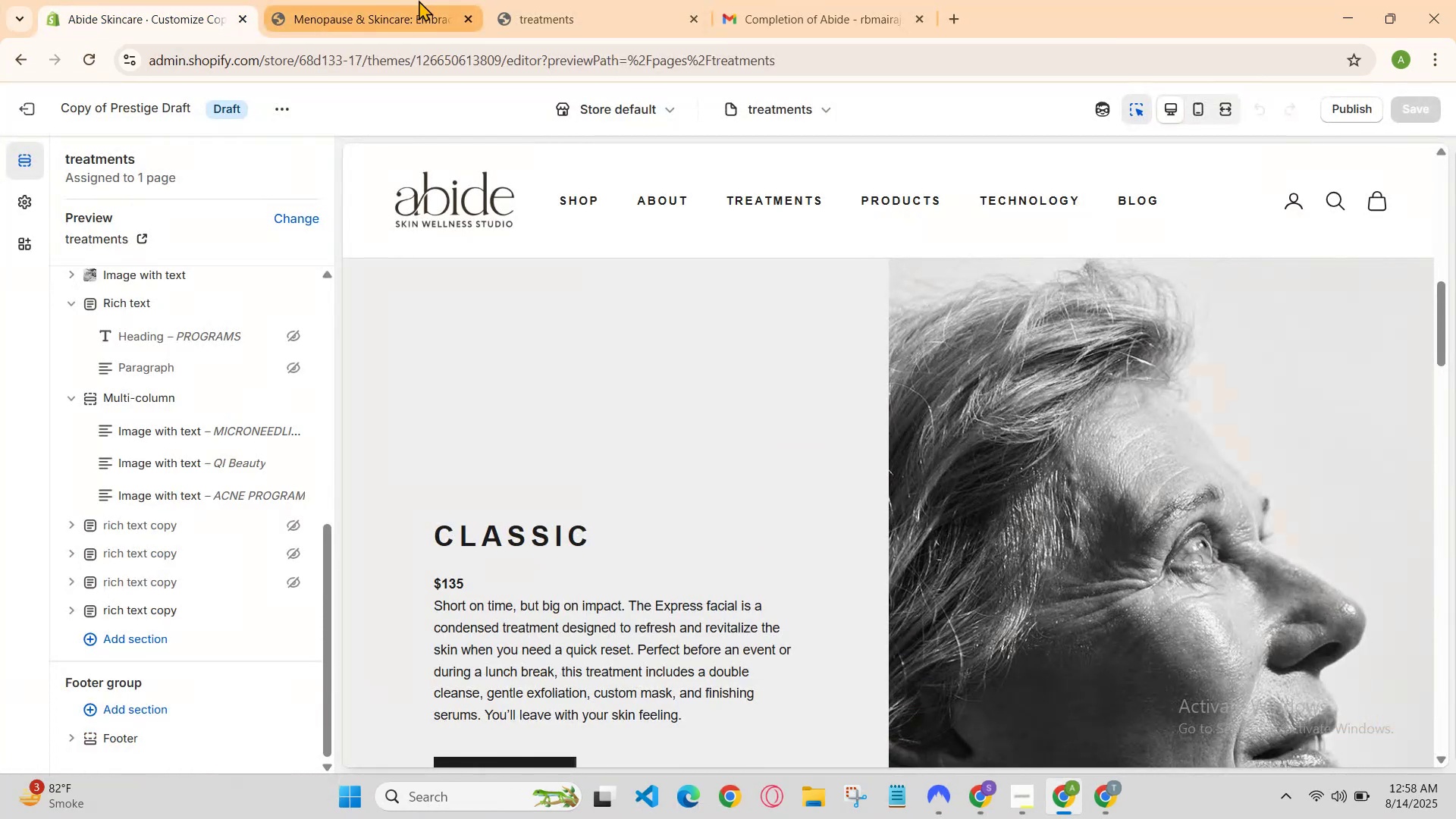 
left_click([419, 0])
 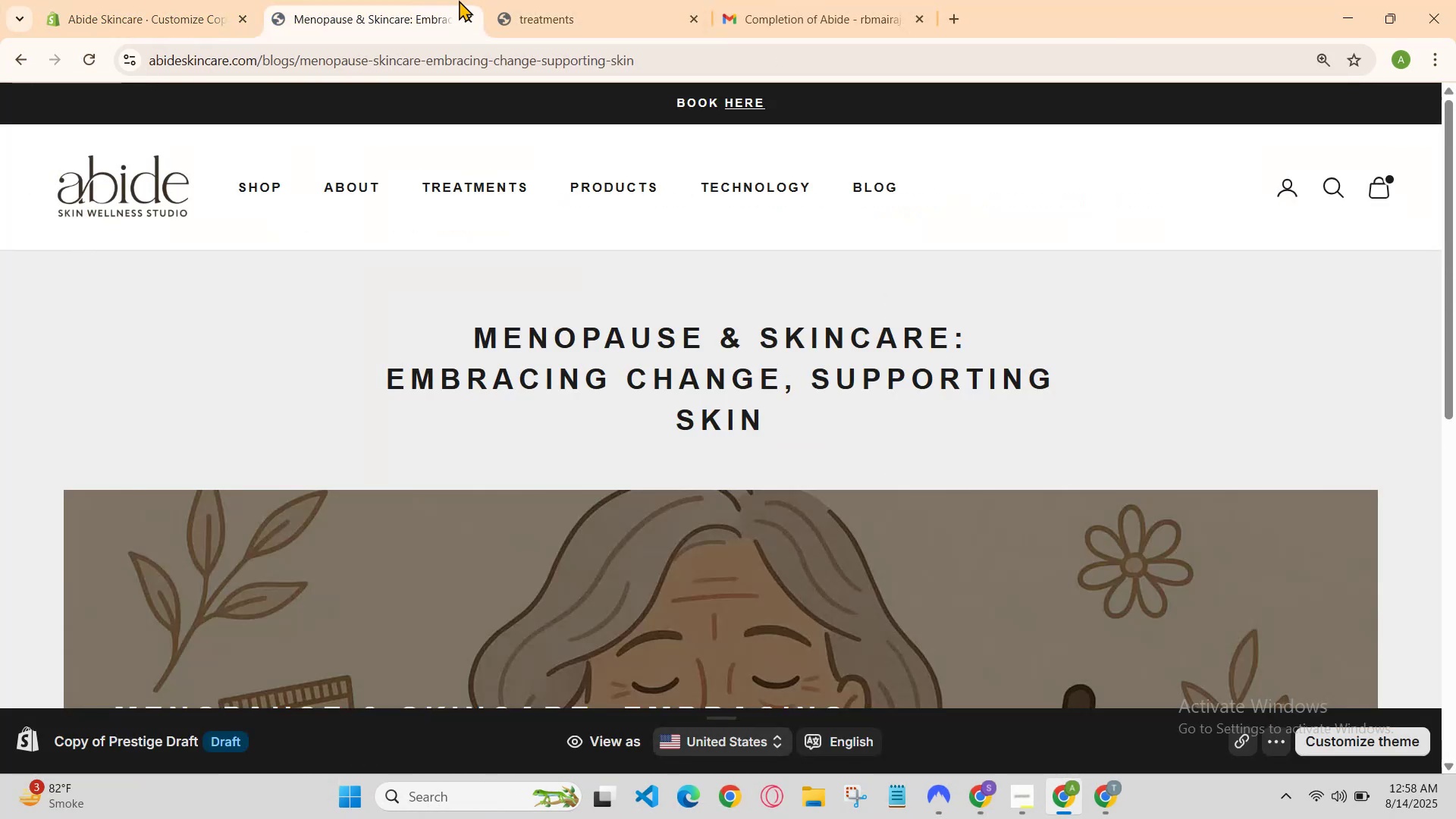 
left_click([538, 0])
 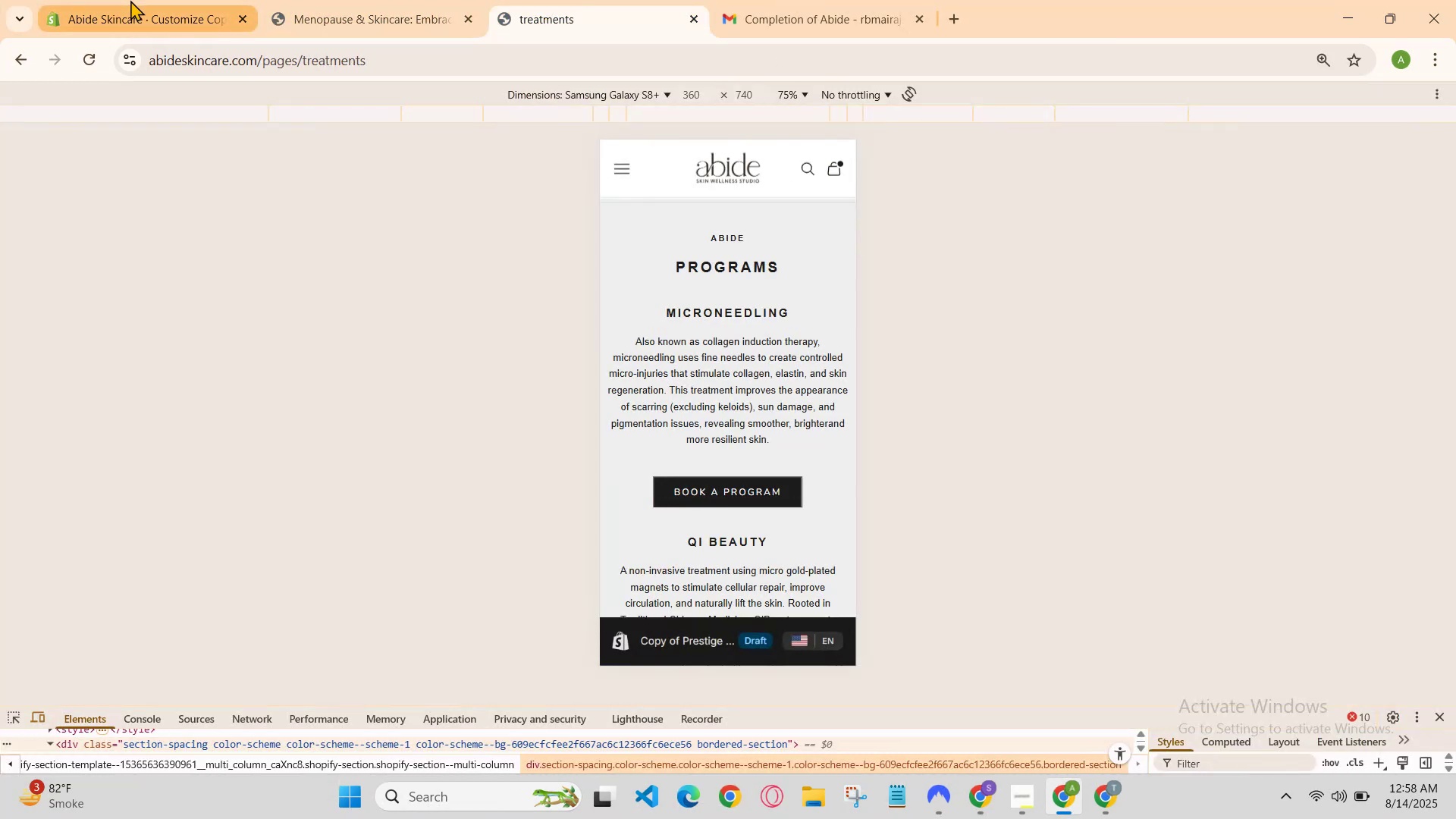 
left_click([130, 0])
 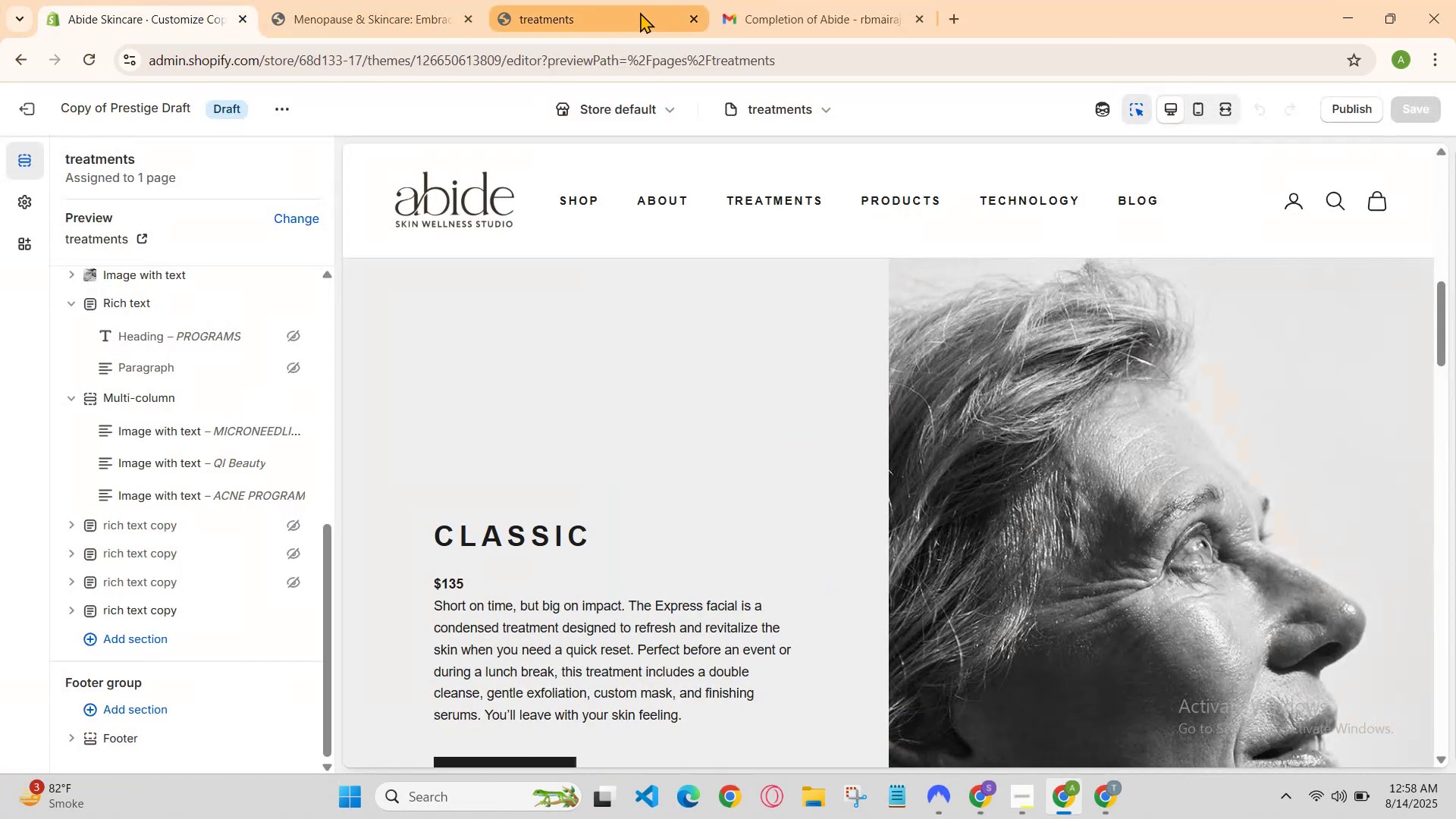 
left_click([640, 12])
 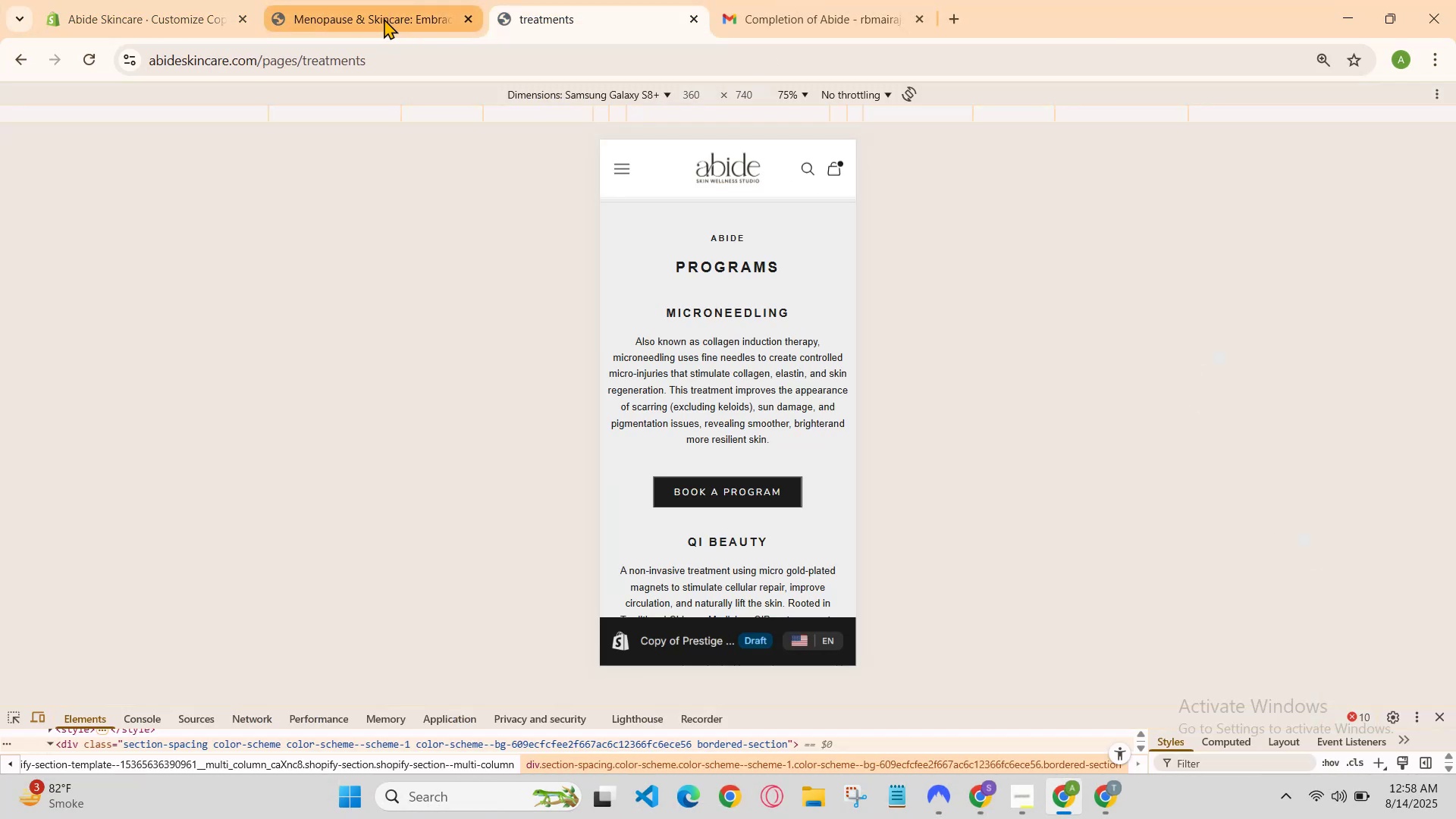 
left_click([384, 18])
 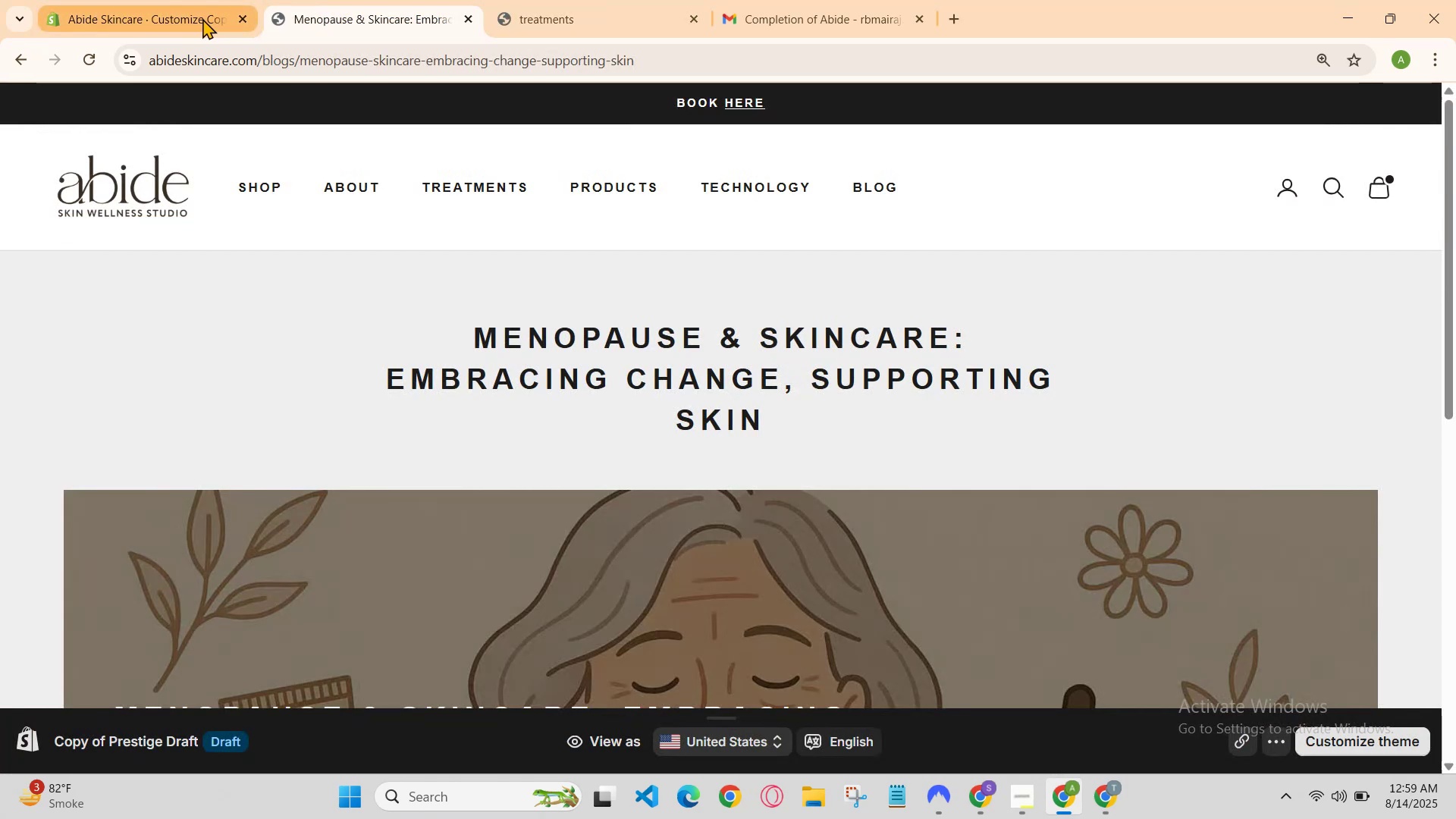 
left_click([202, 18])
 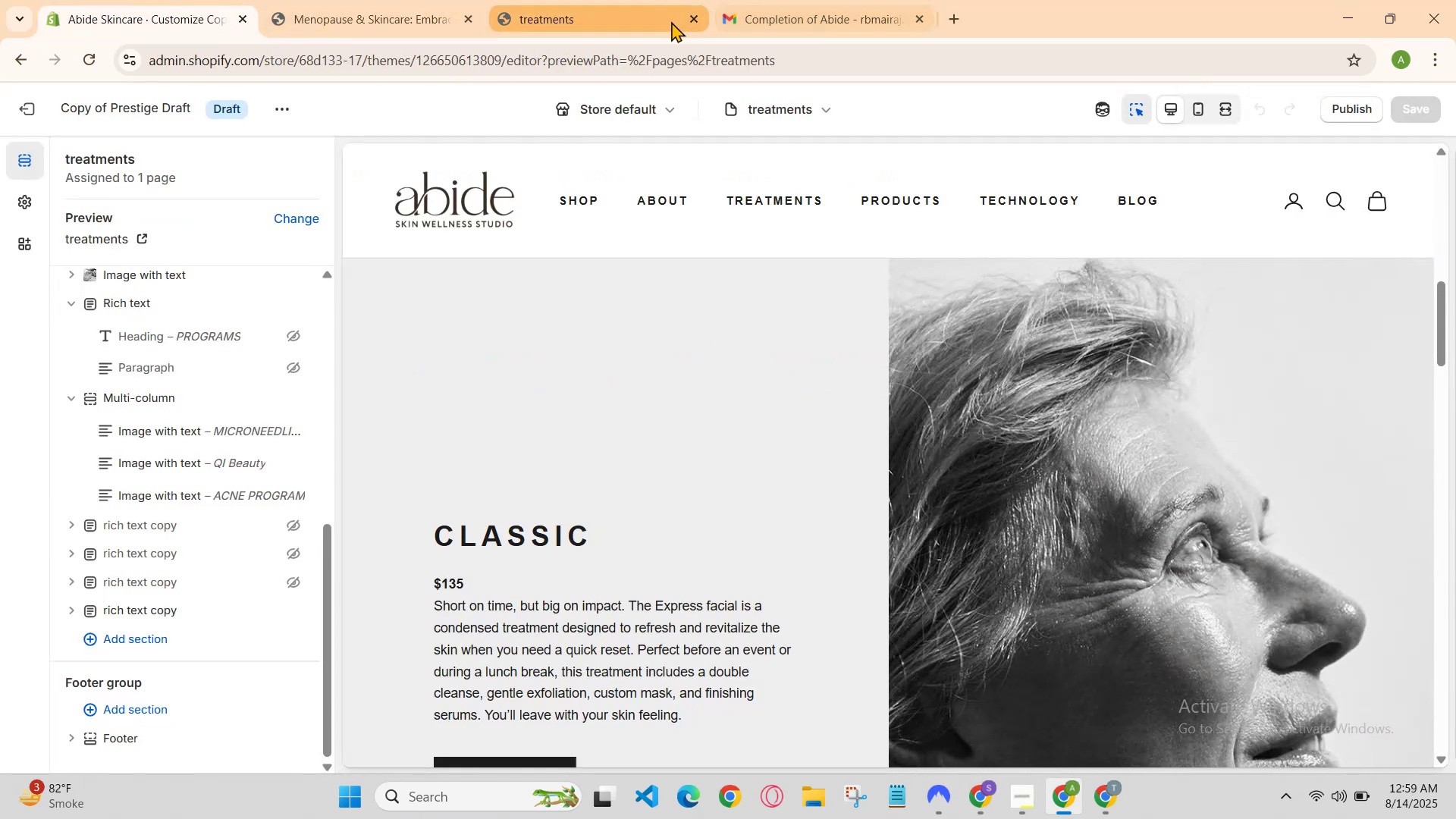 
left_click([643, 21])
 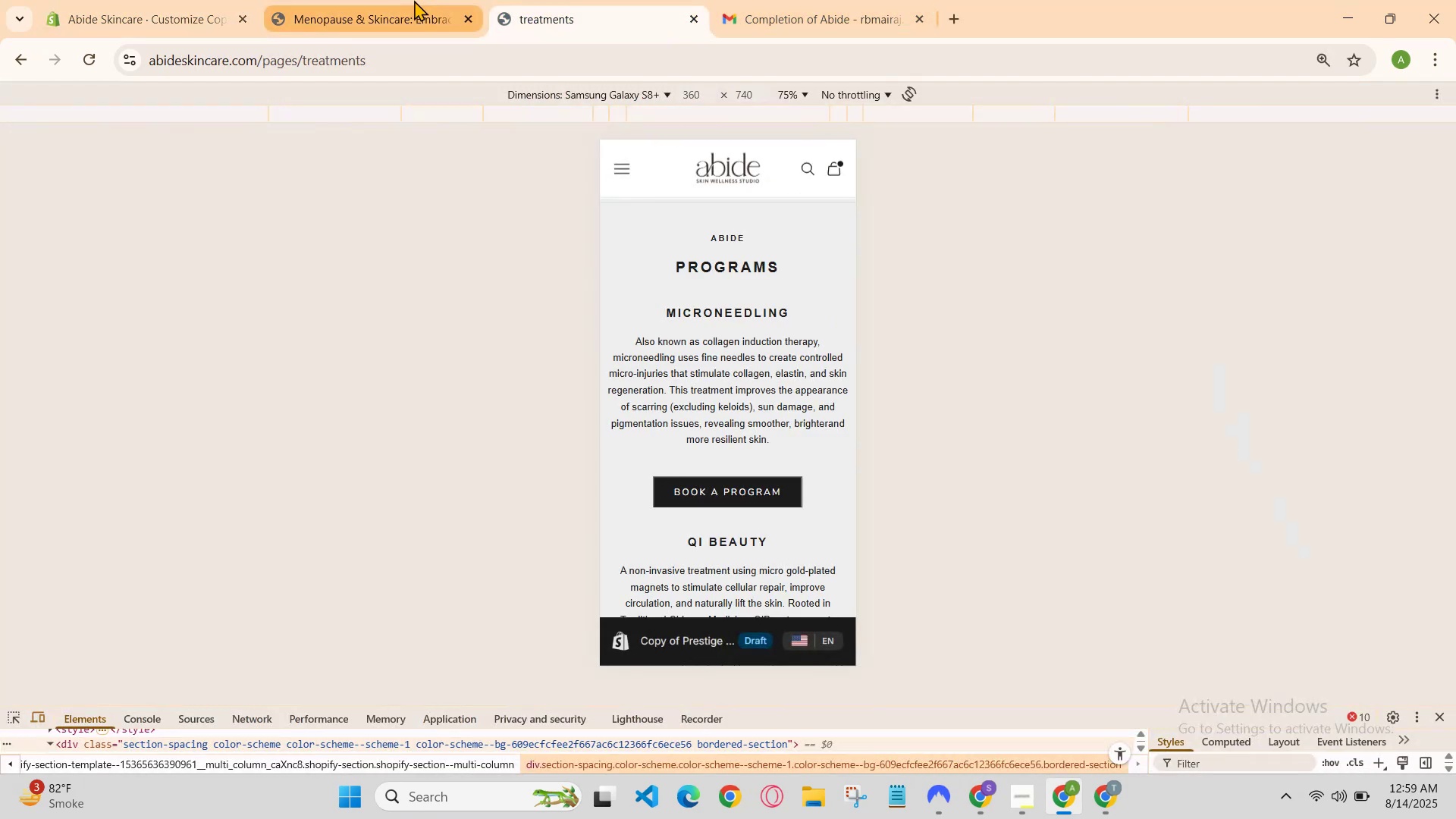 
left_click([414, 0])
 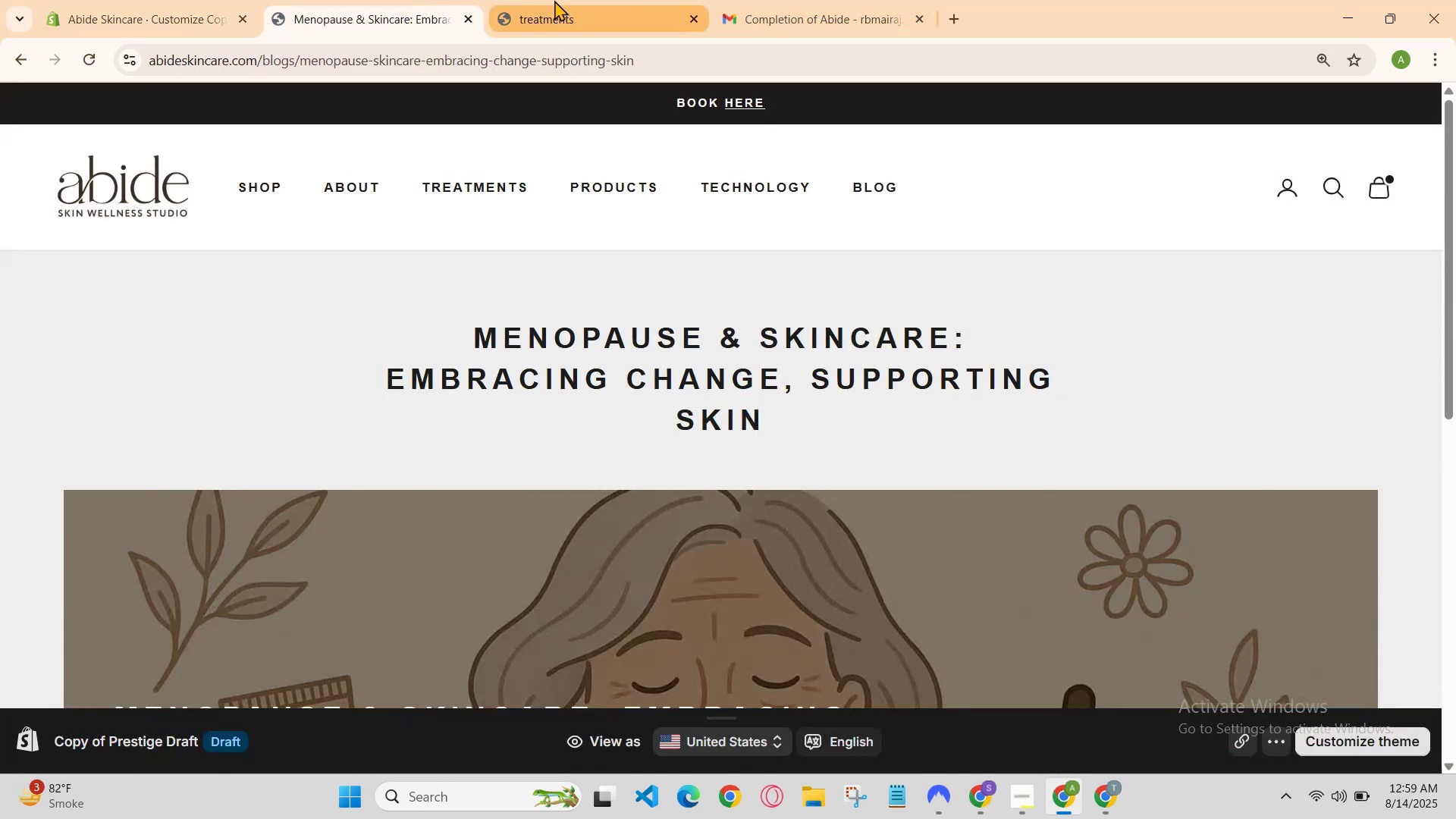 
left_click([576, 0])
 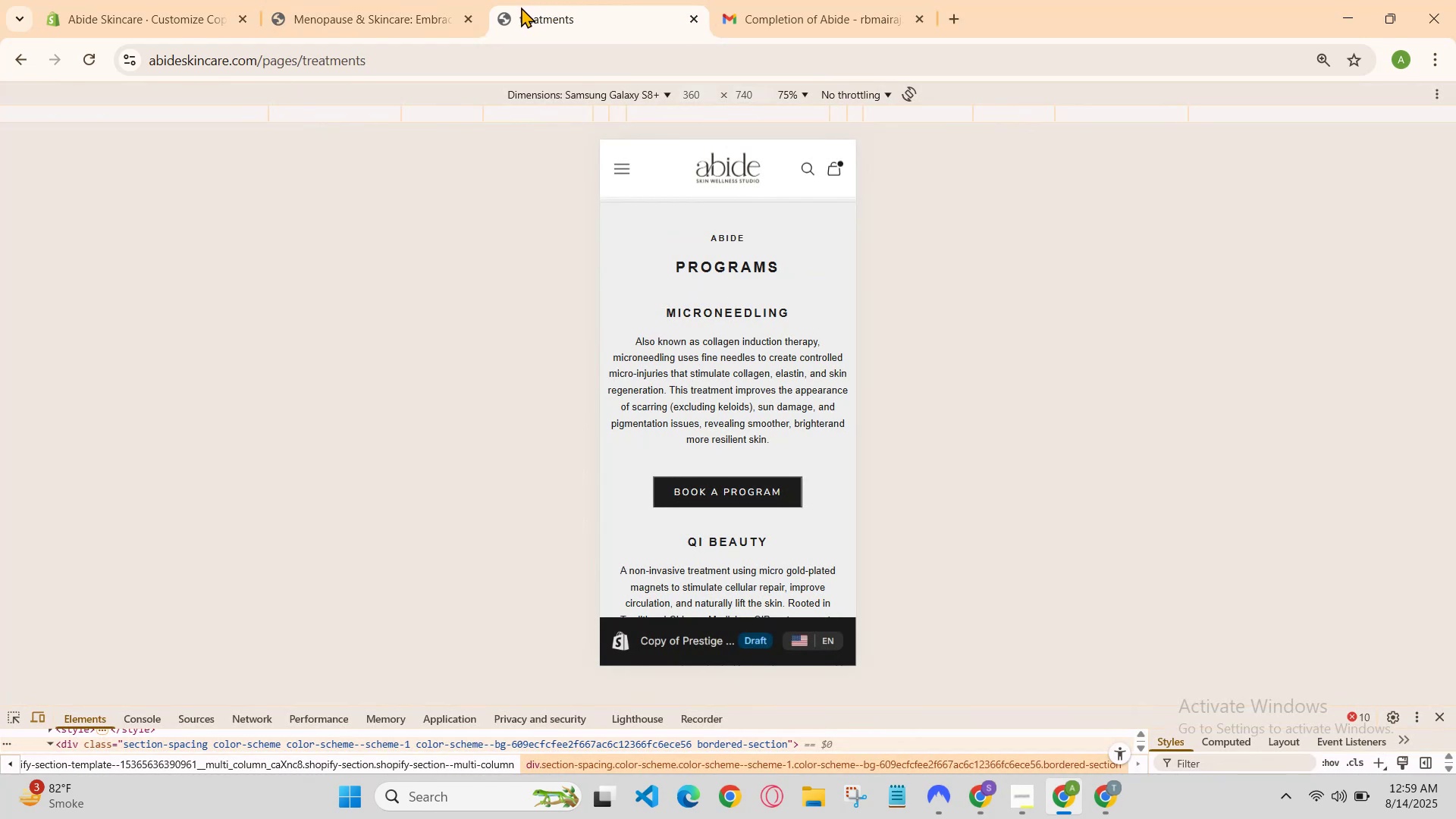 
left_click([476, 0])
 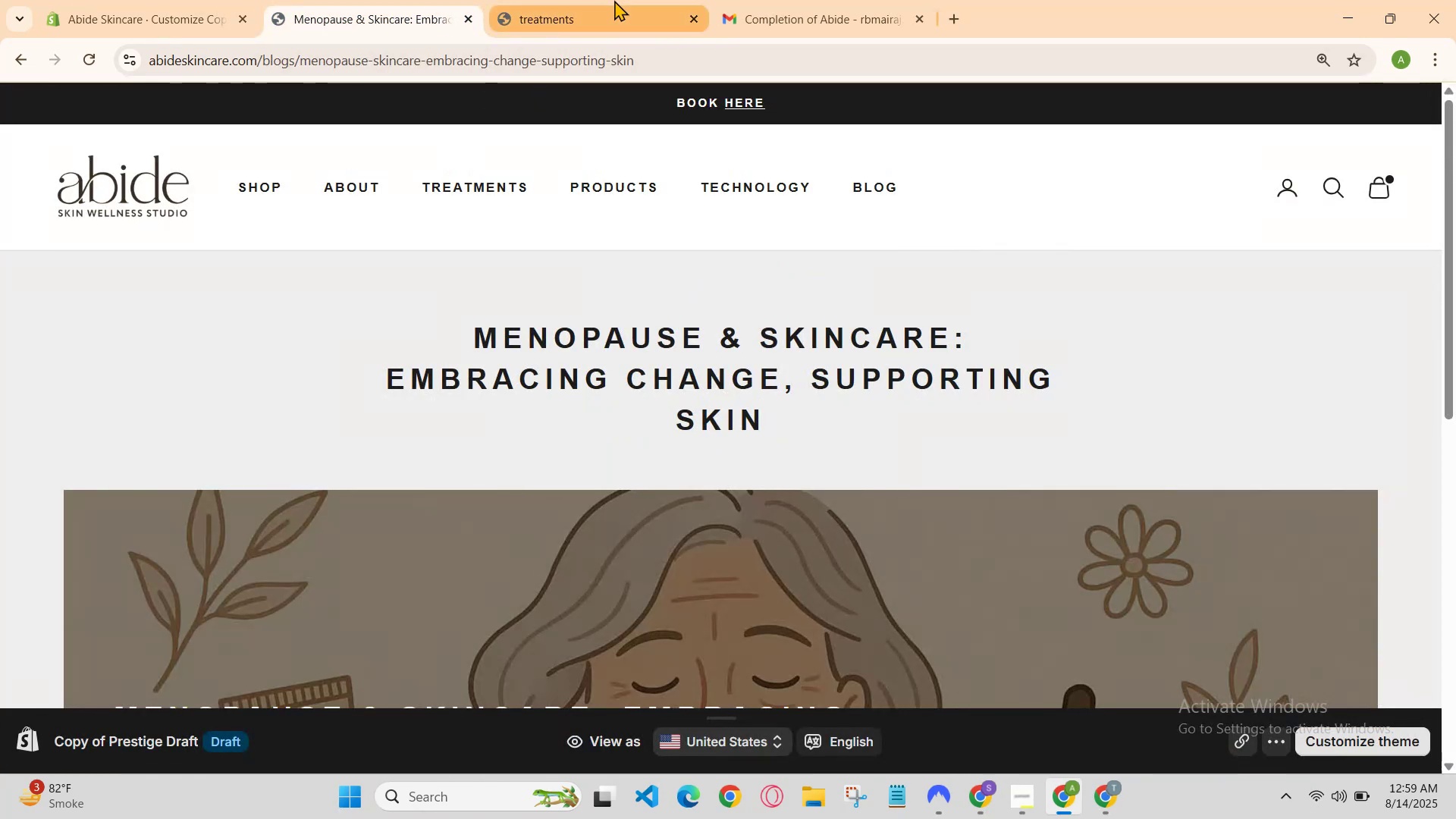 
left_click([614, 0])
 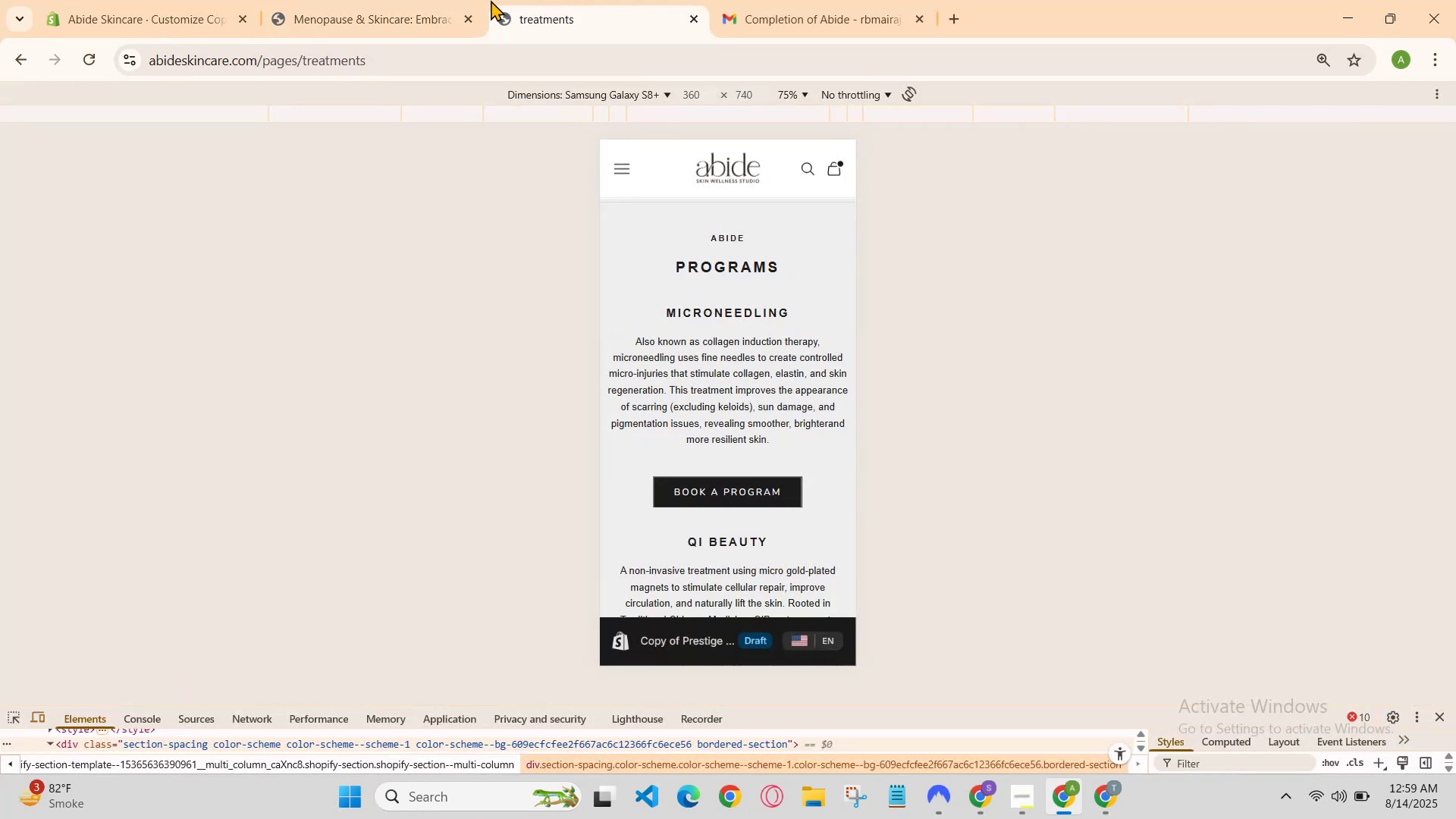 
left_click([461, 0])
 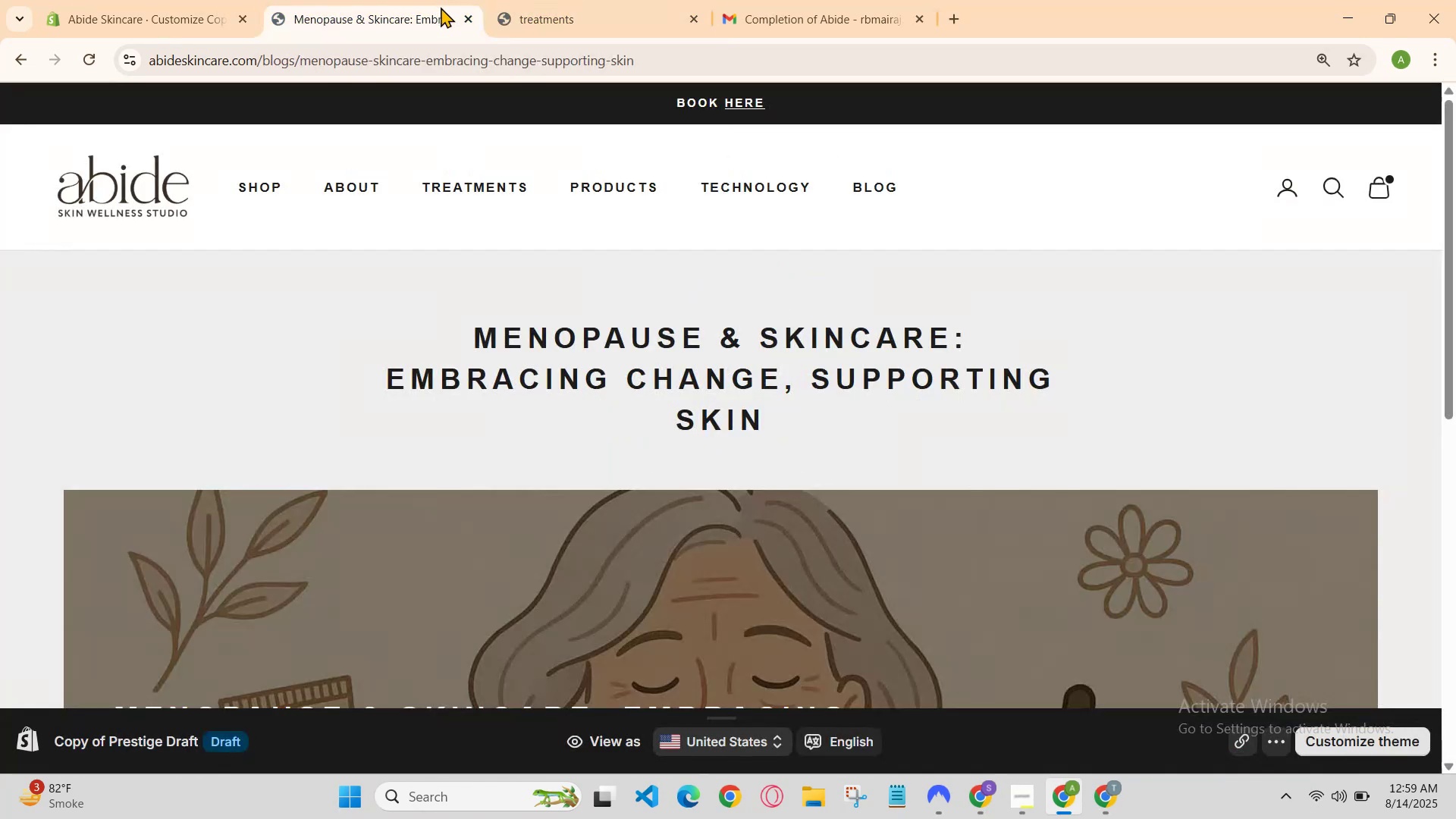 
left_click([609, 0])
 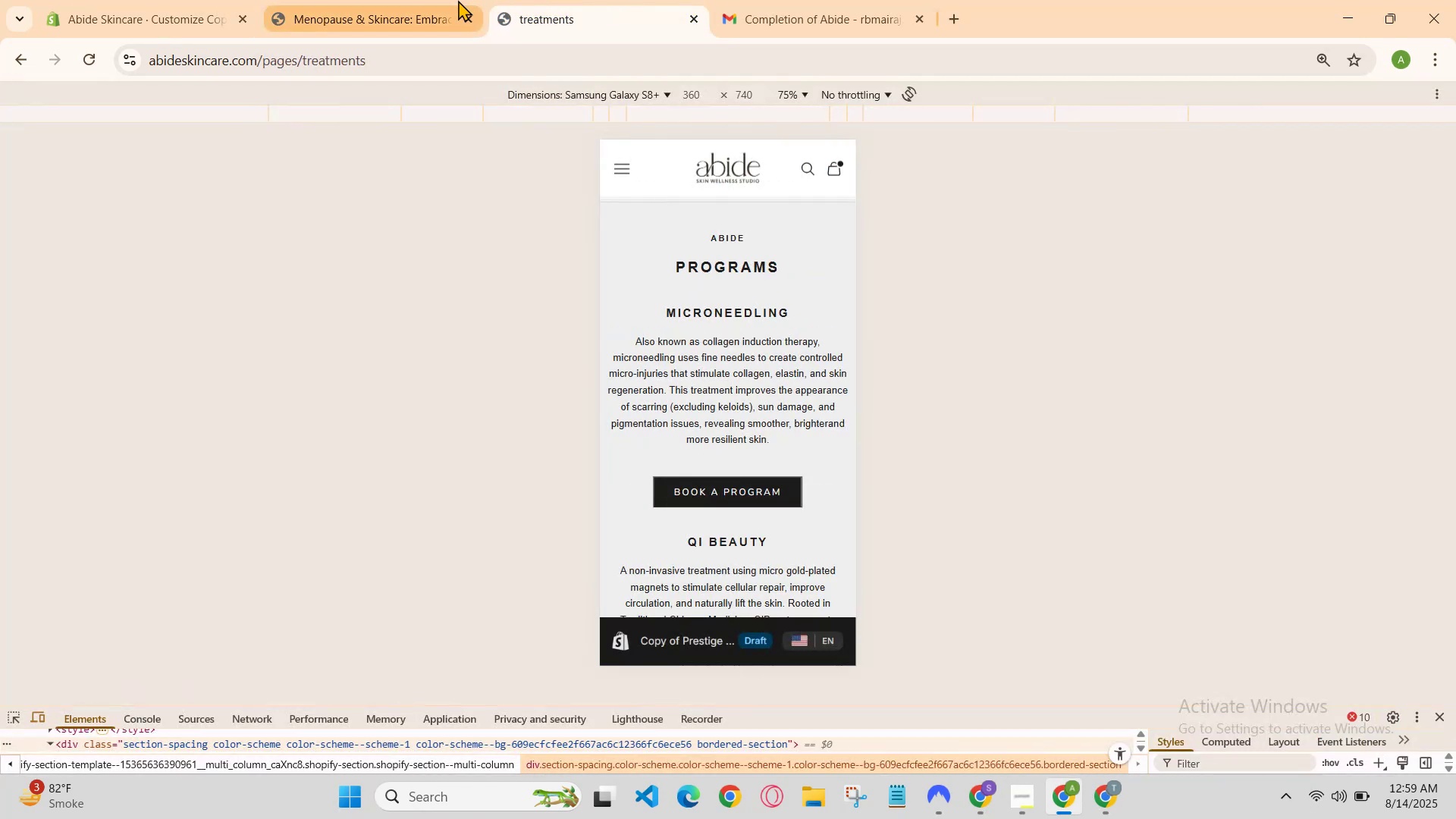 
left_click([450, 0])
 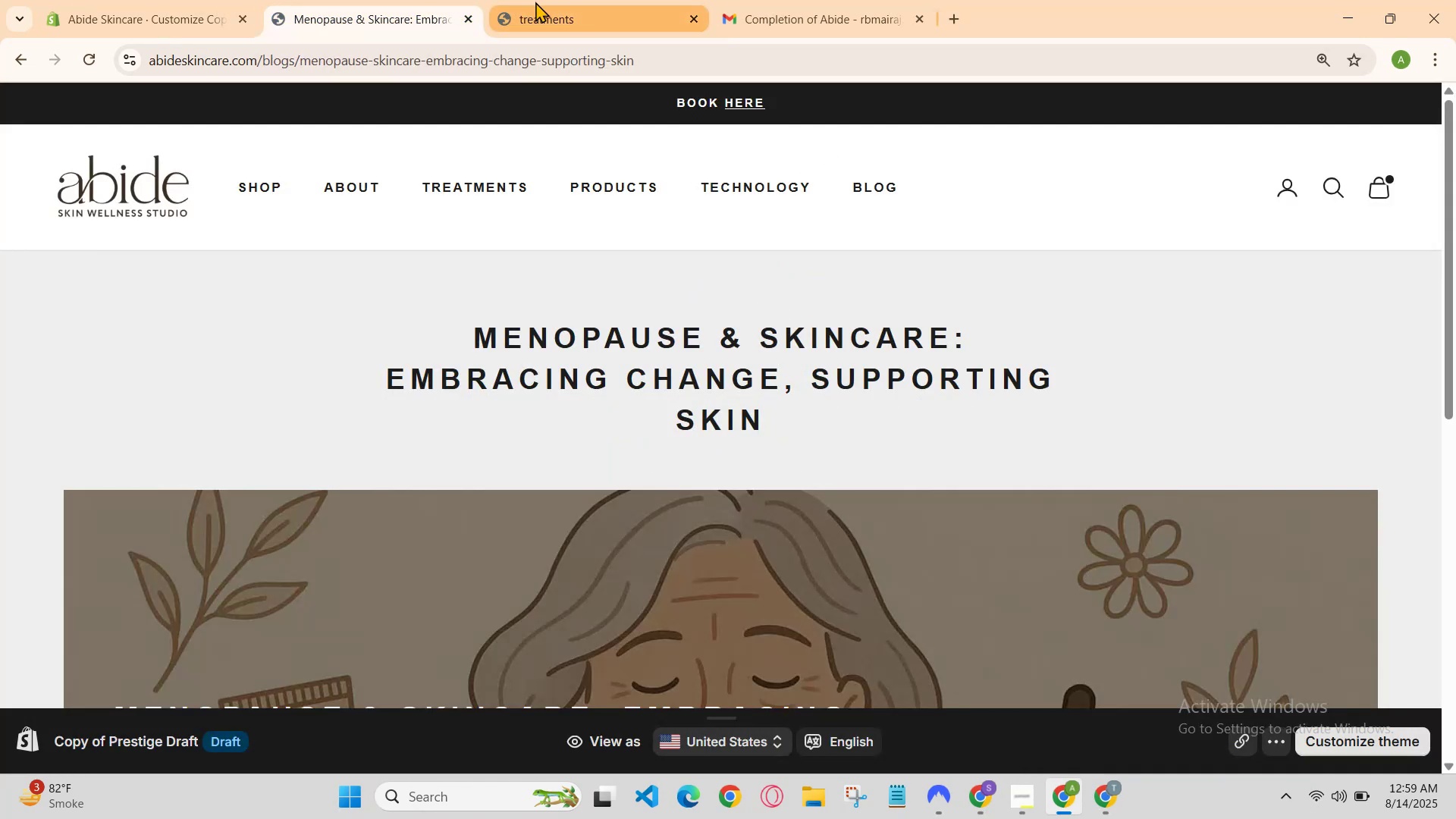 
left_click([535, 2])
 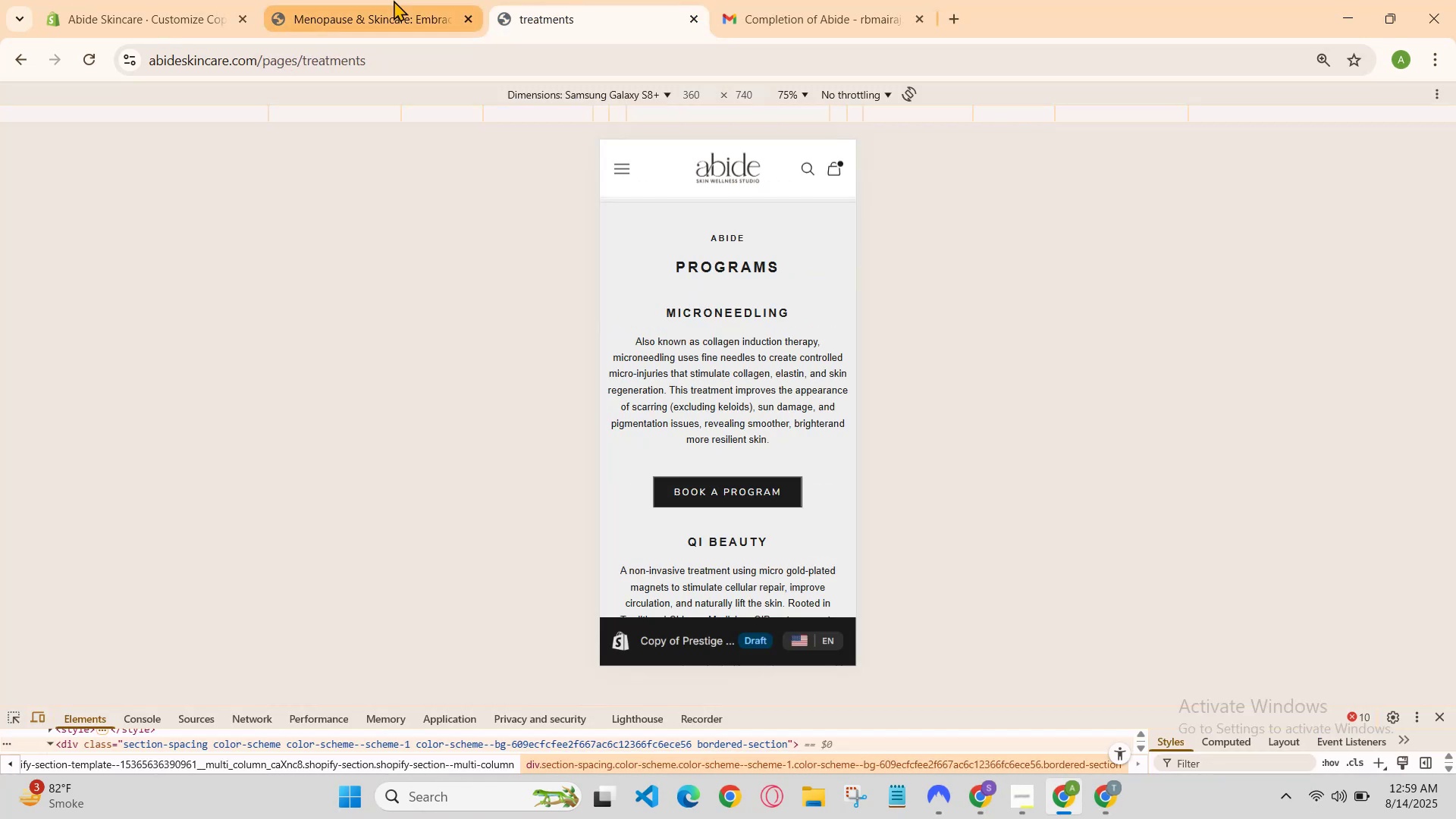 
left_click([394, 0])
 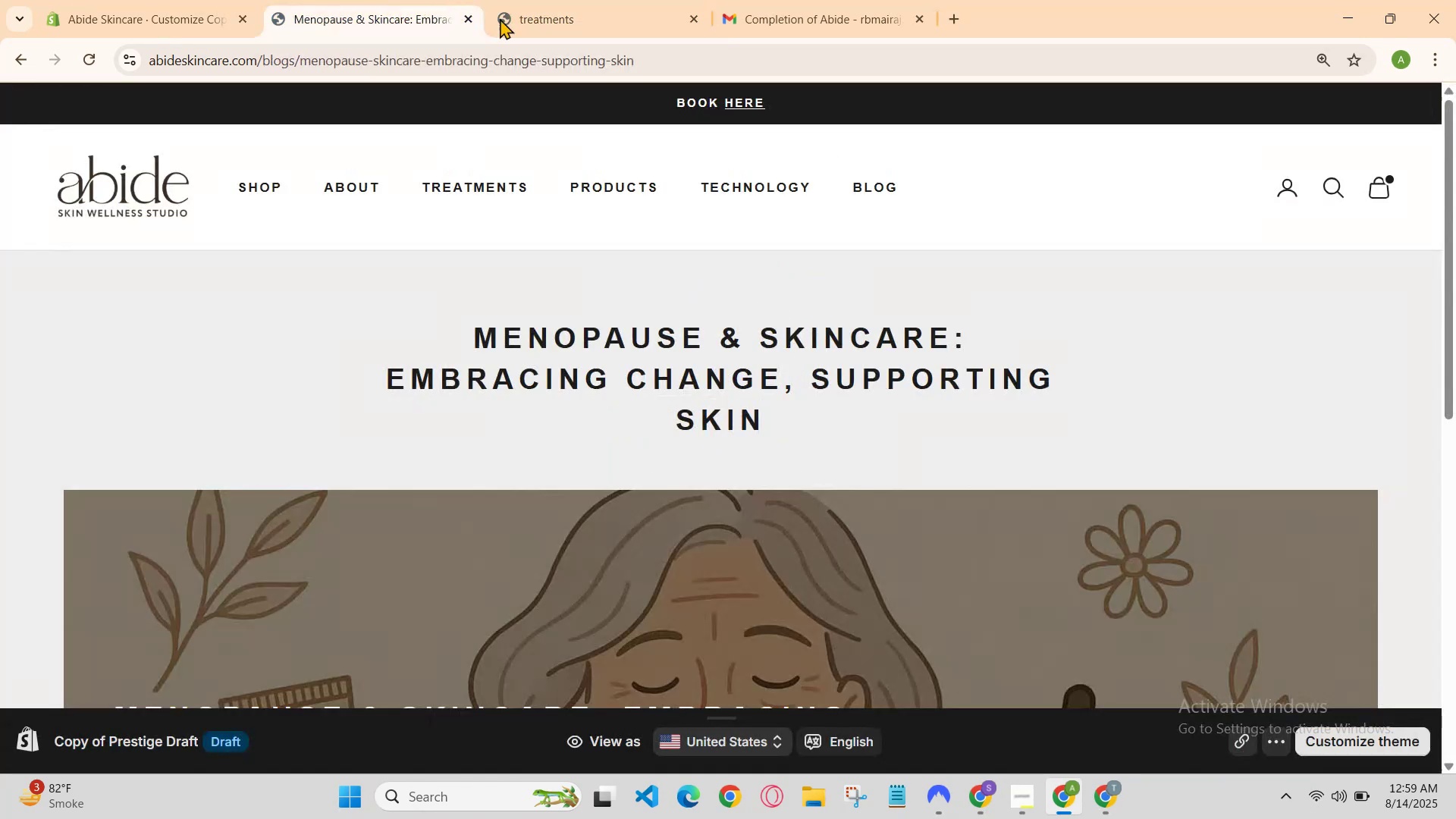 
left_click([535, 15])
 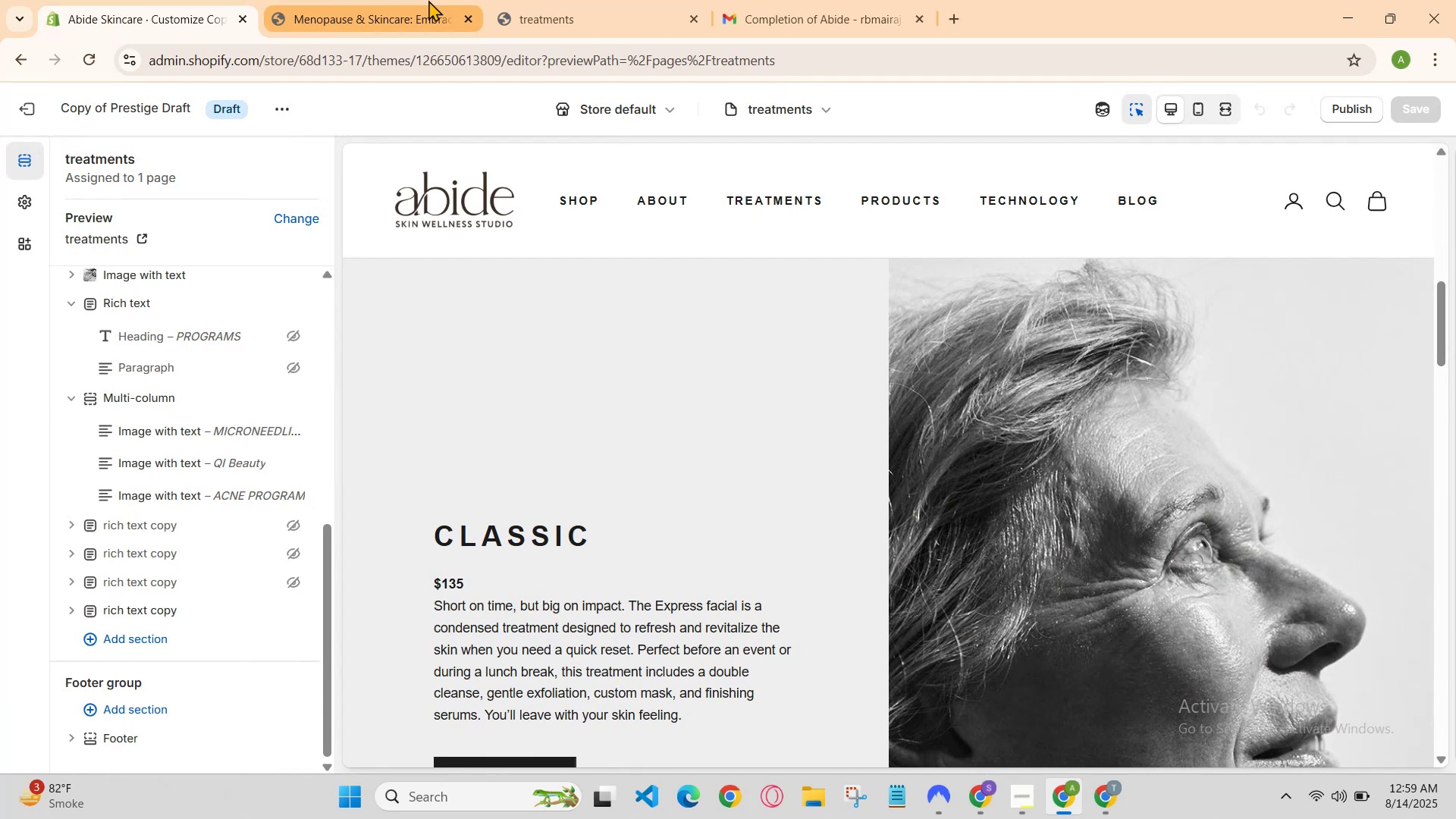 
left_click([243, 0])
 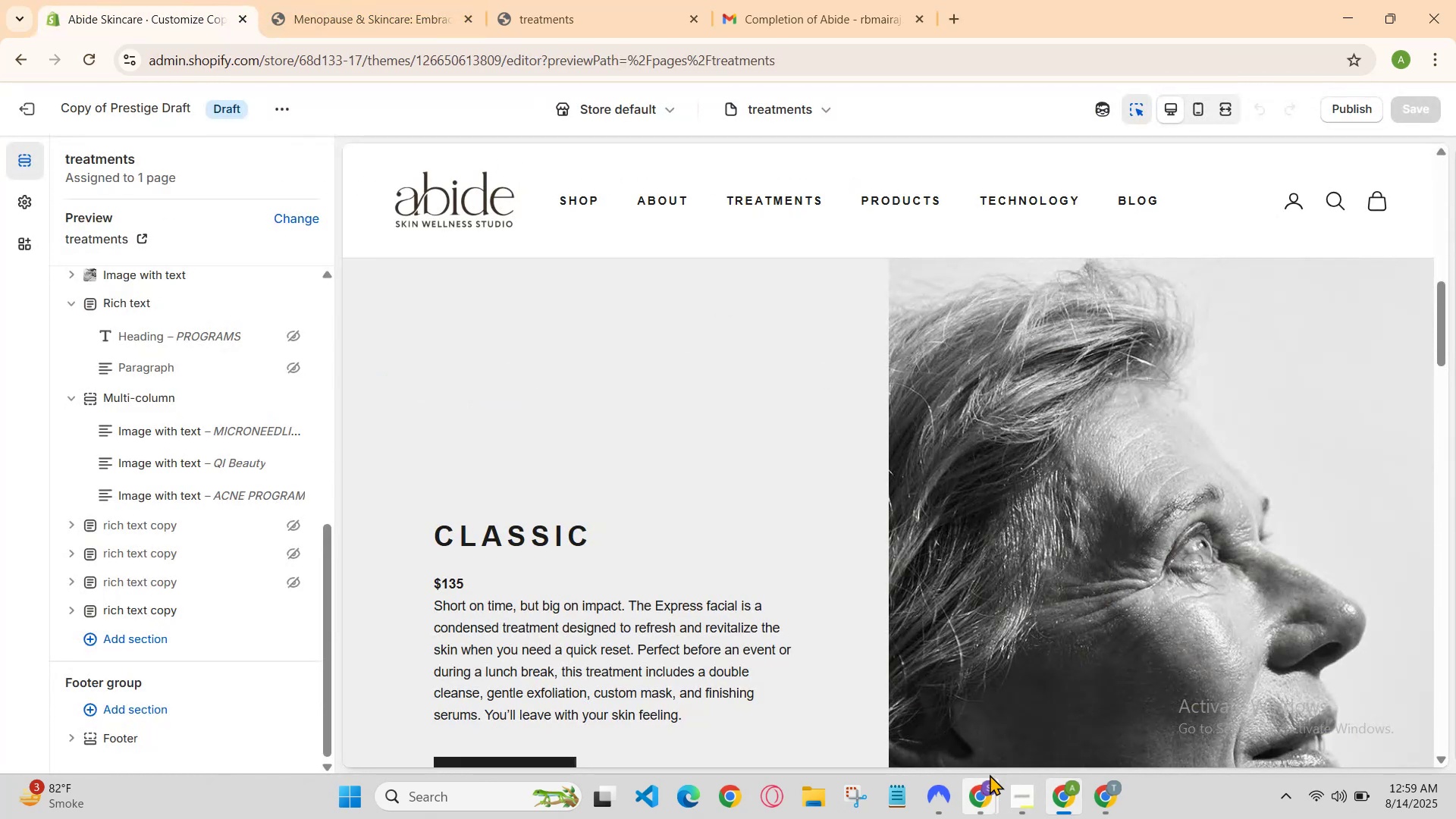 
left_click([982, 796])
 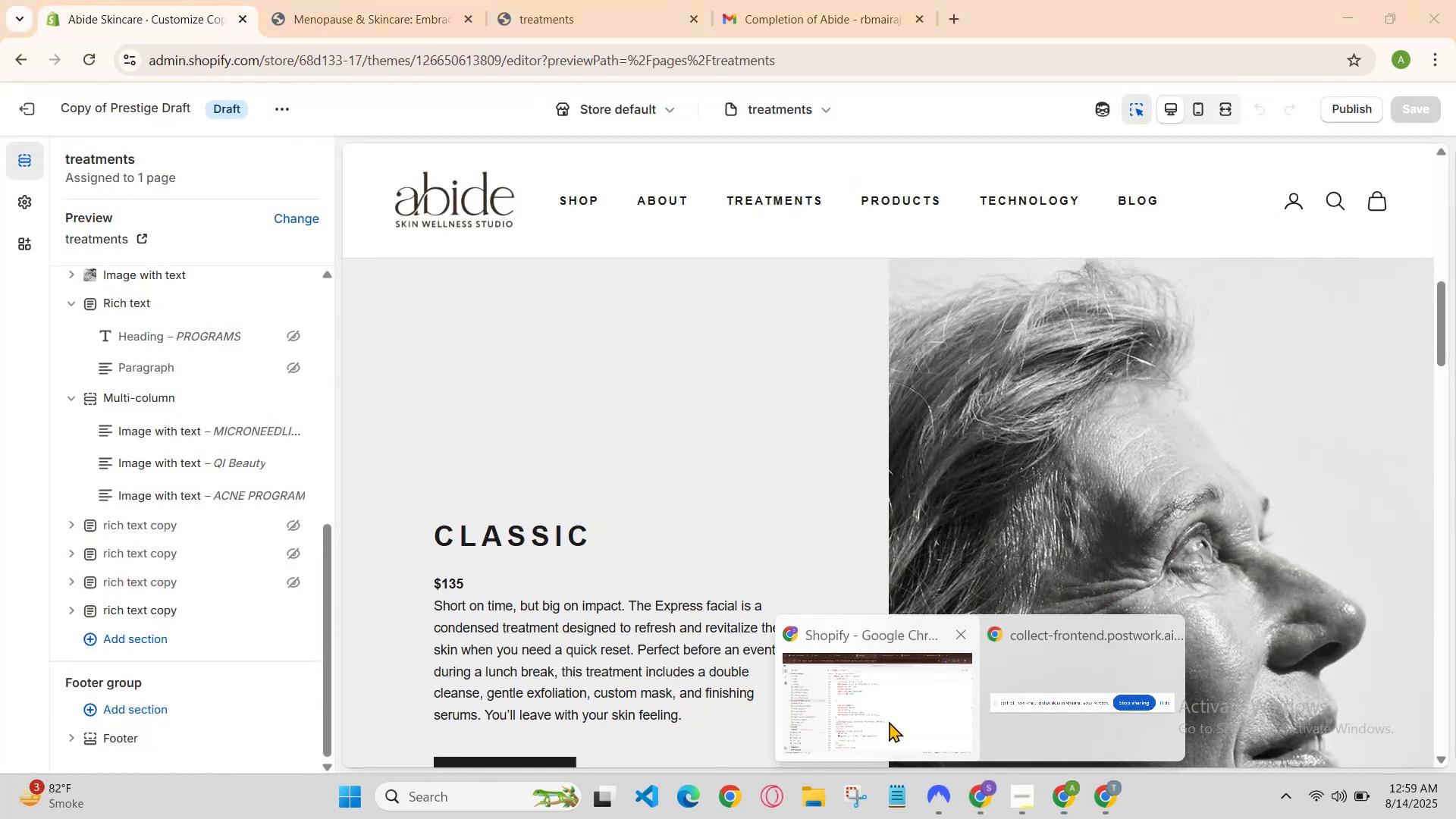 
left_click([889, 721])
 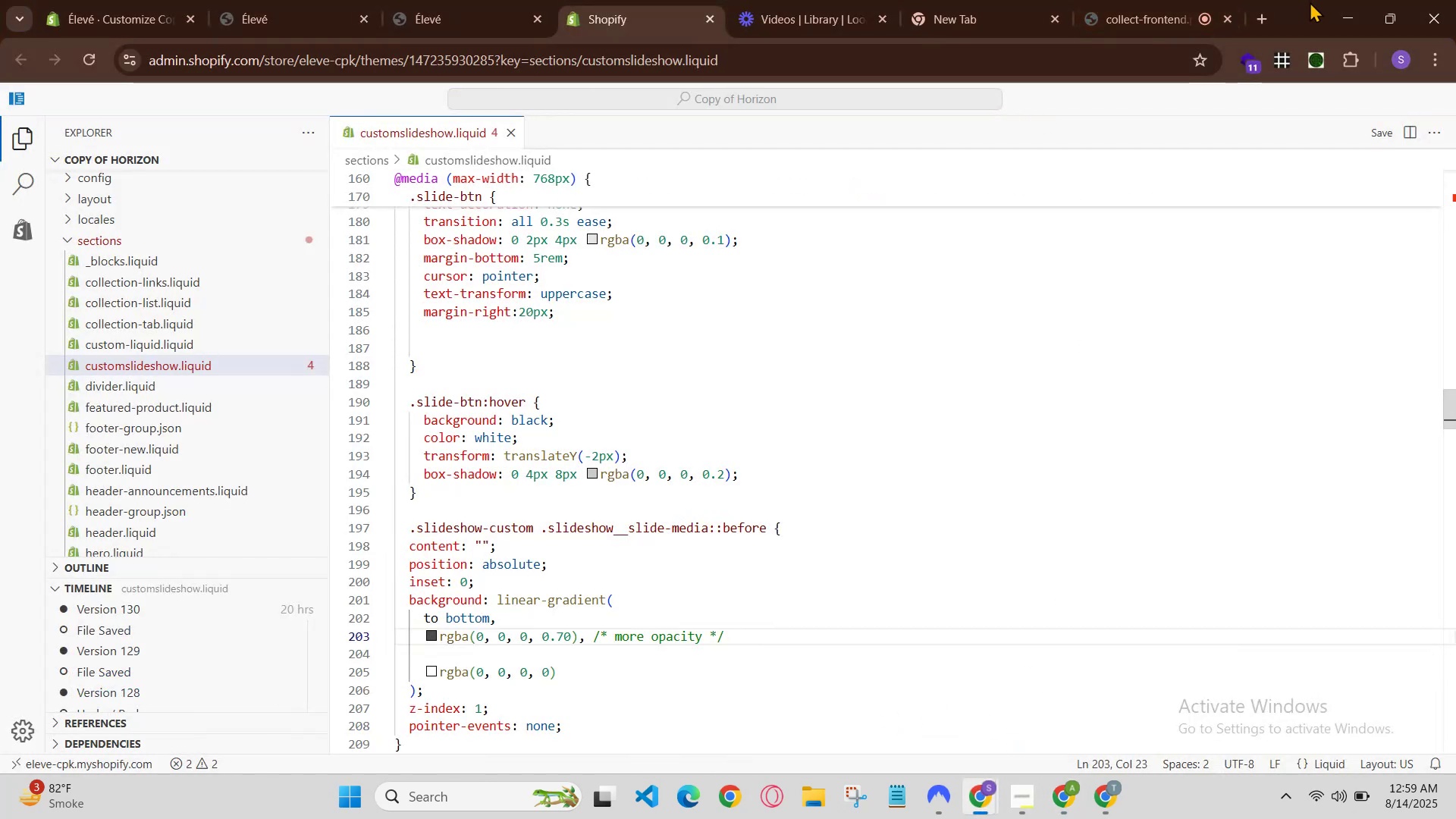 
left_click([1345, 13])
 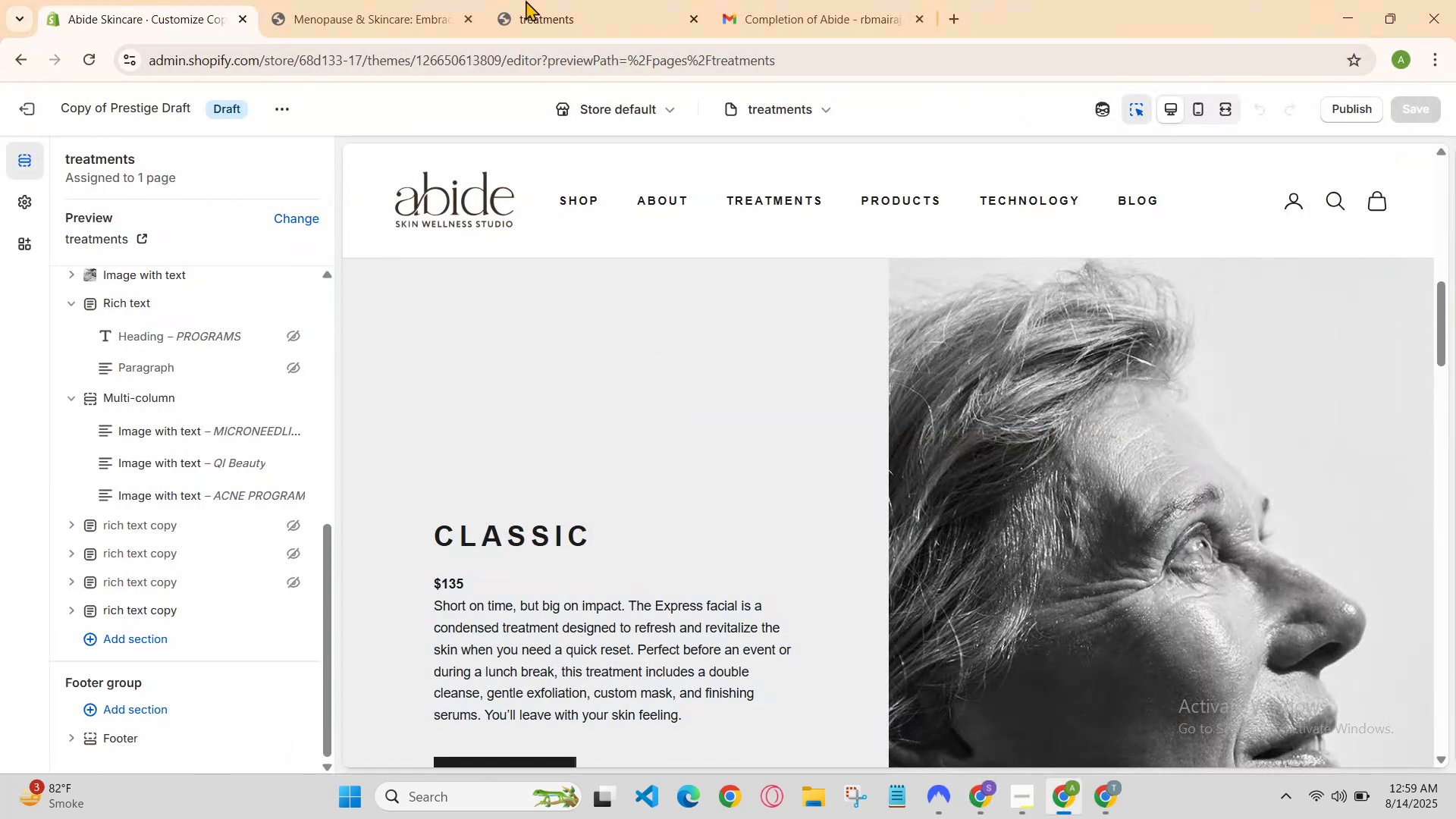 
double_click([406, 0])
 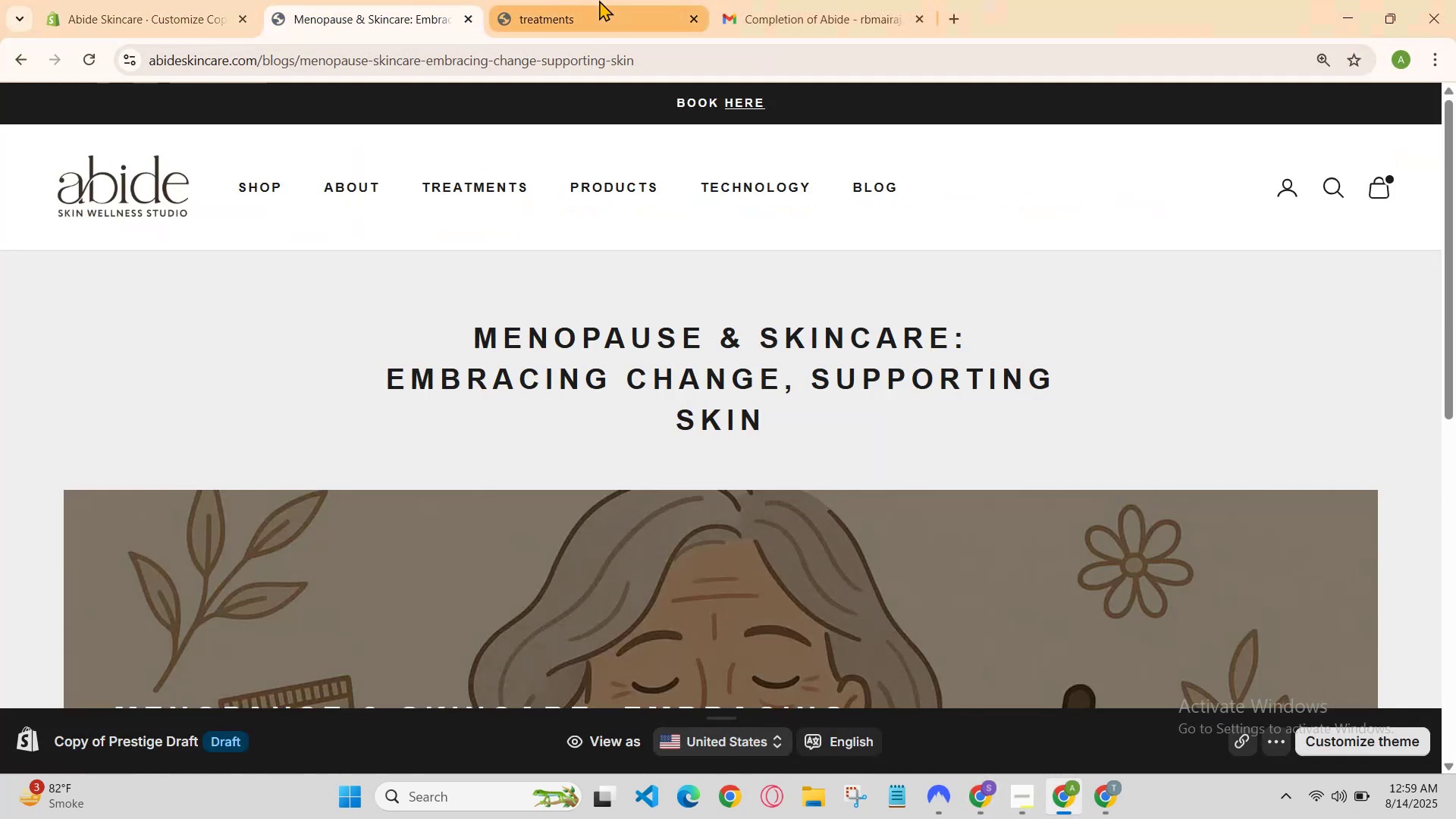 
left_click([565, 0])
 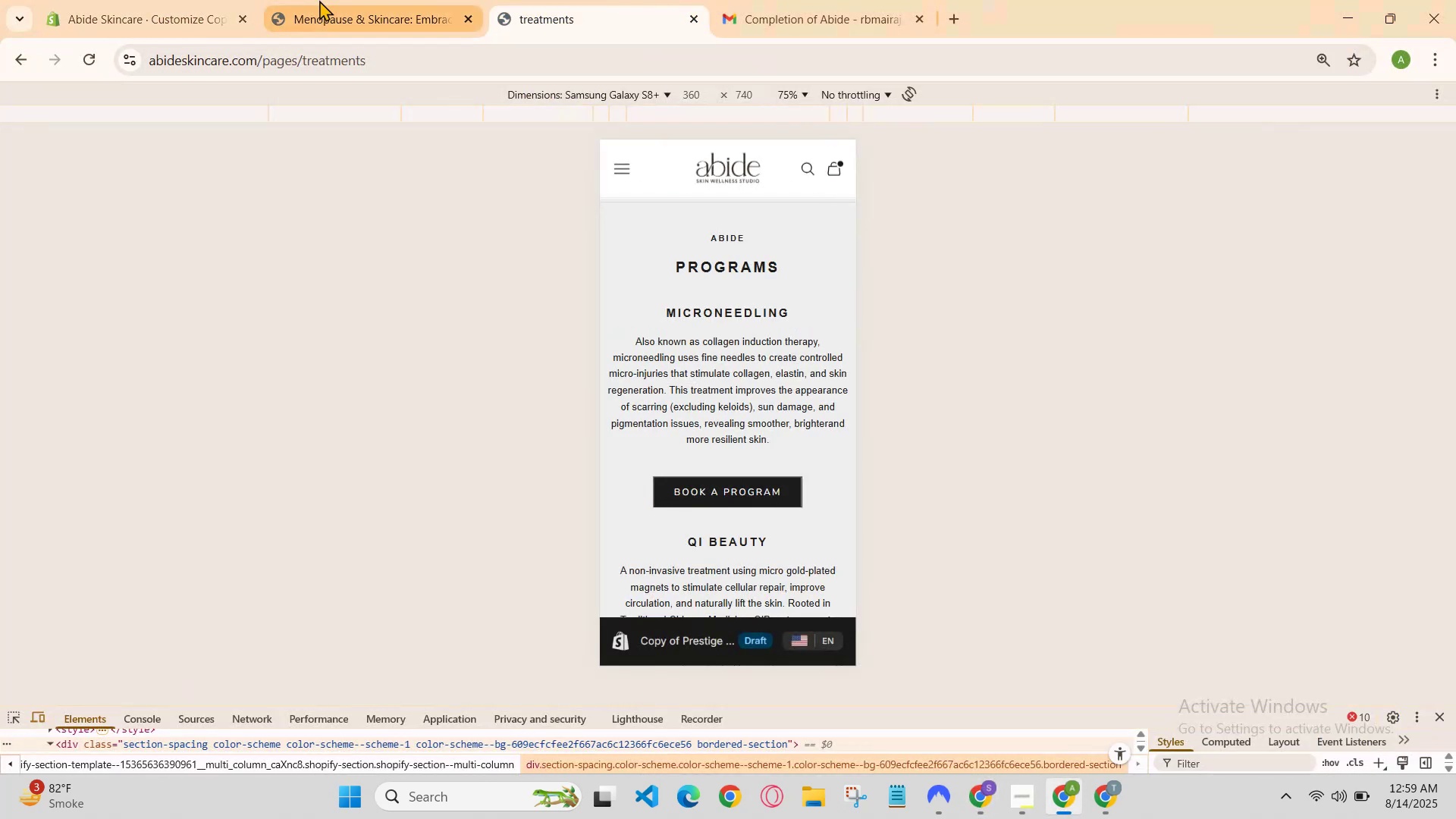 
left_click([293, 0])
 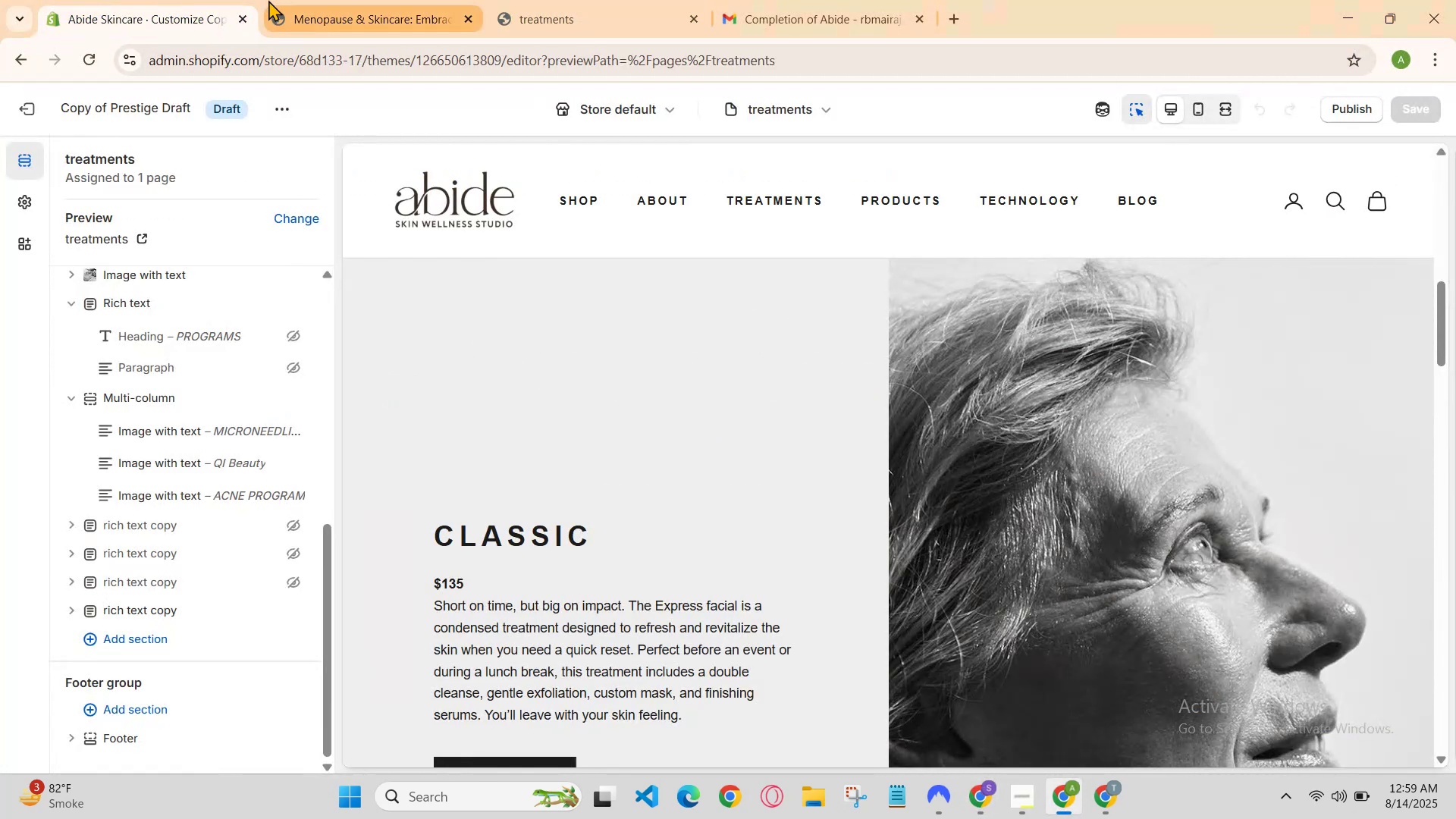 
left_click([290, 0])
 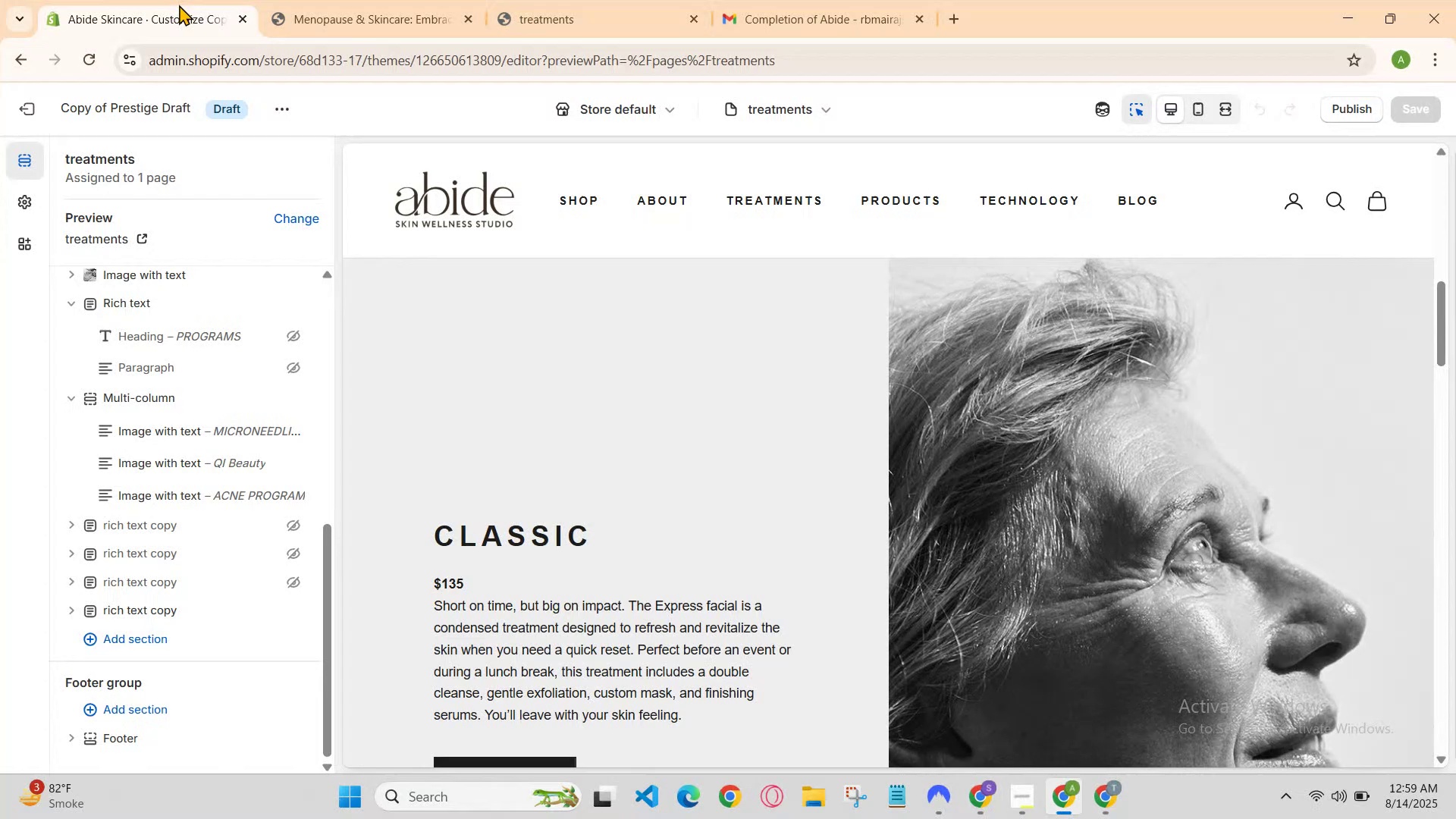 
left_click([366, 0])
 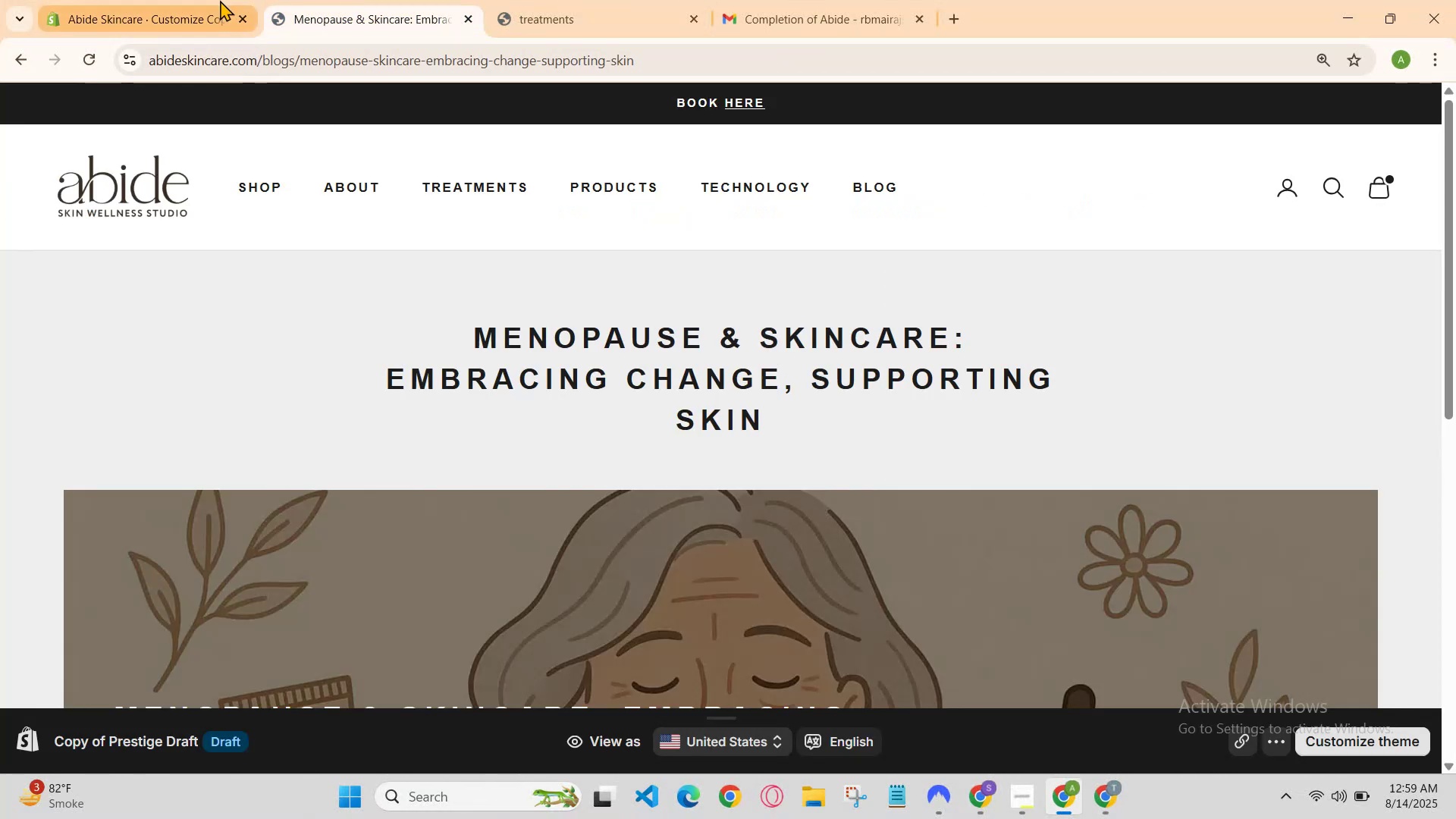 
left_click([220, 0])
 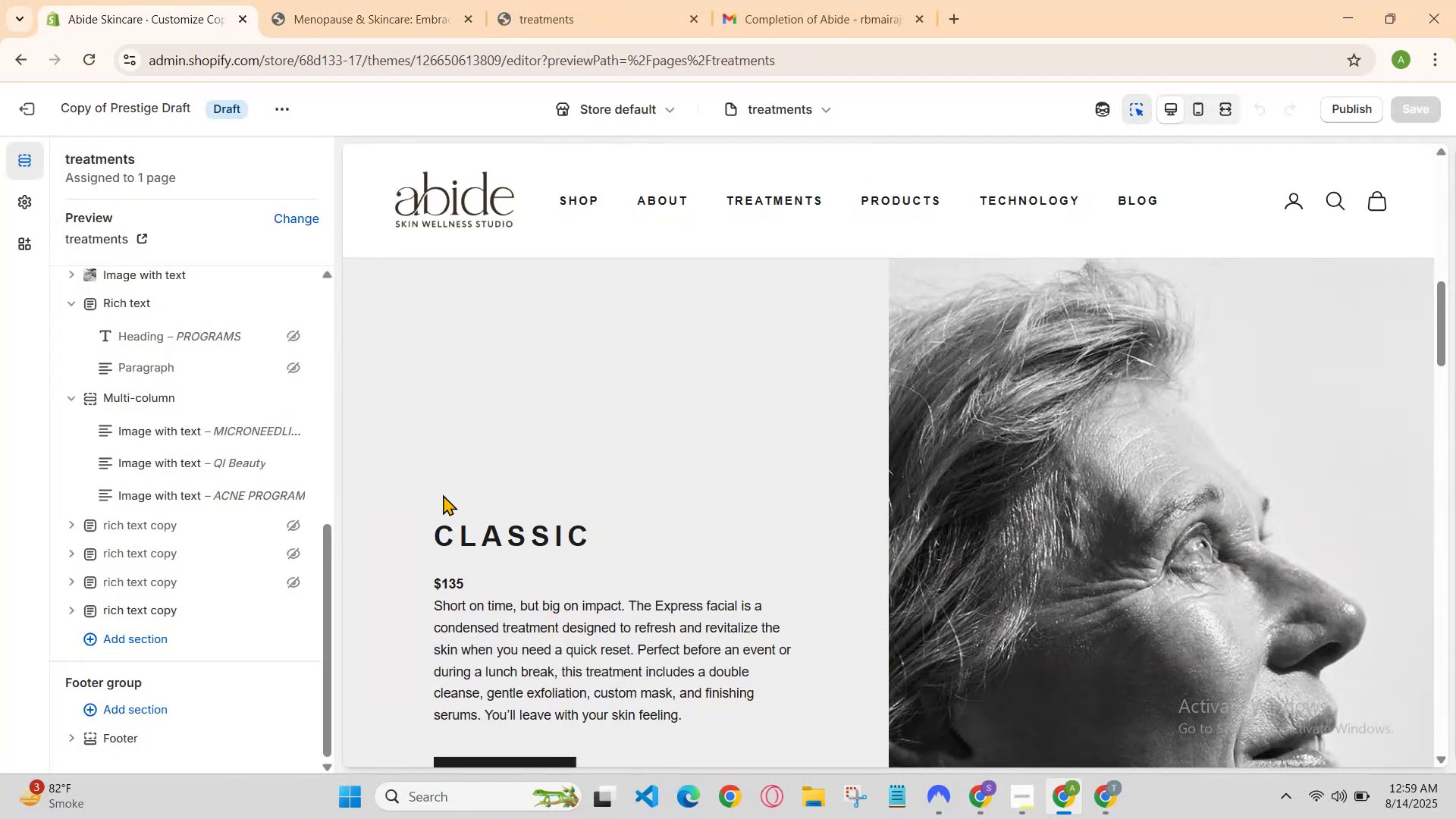 
scroll: coordinate [607, 535], scroll_direction: down, amount: 14.0
 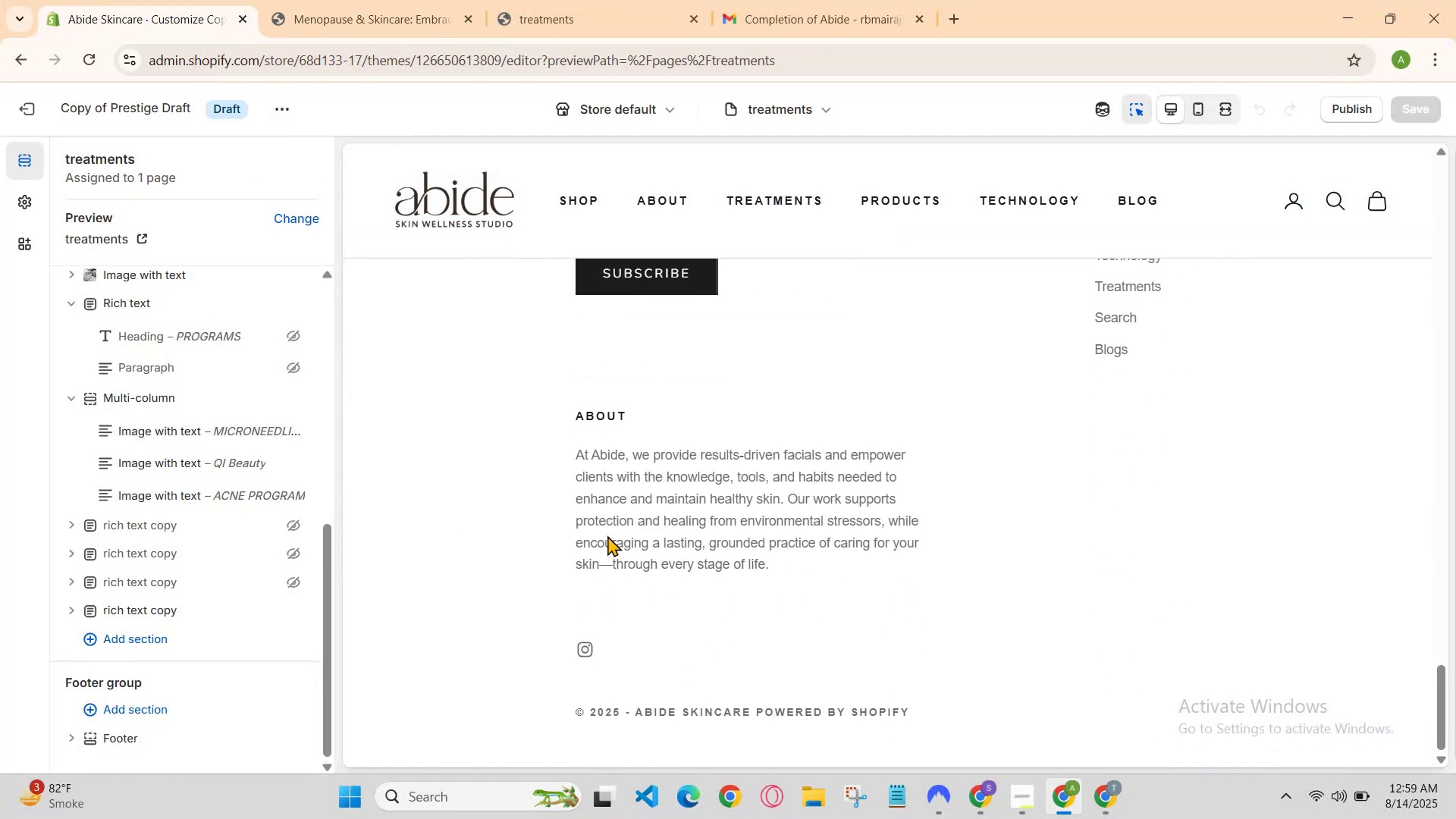 
scroll: coordinate [607, 535], scroll_direction: up, amount: 2.0
 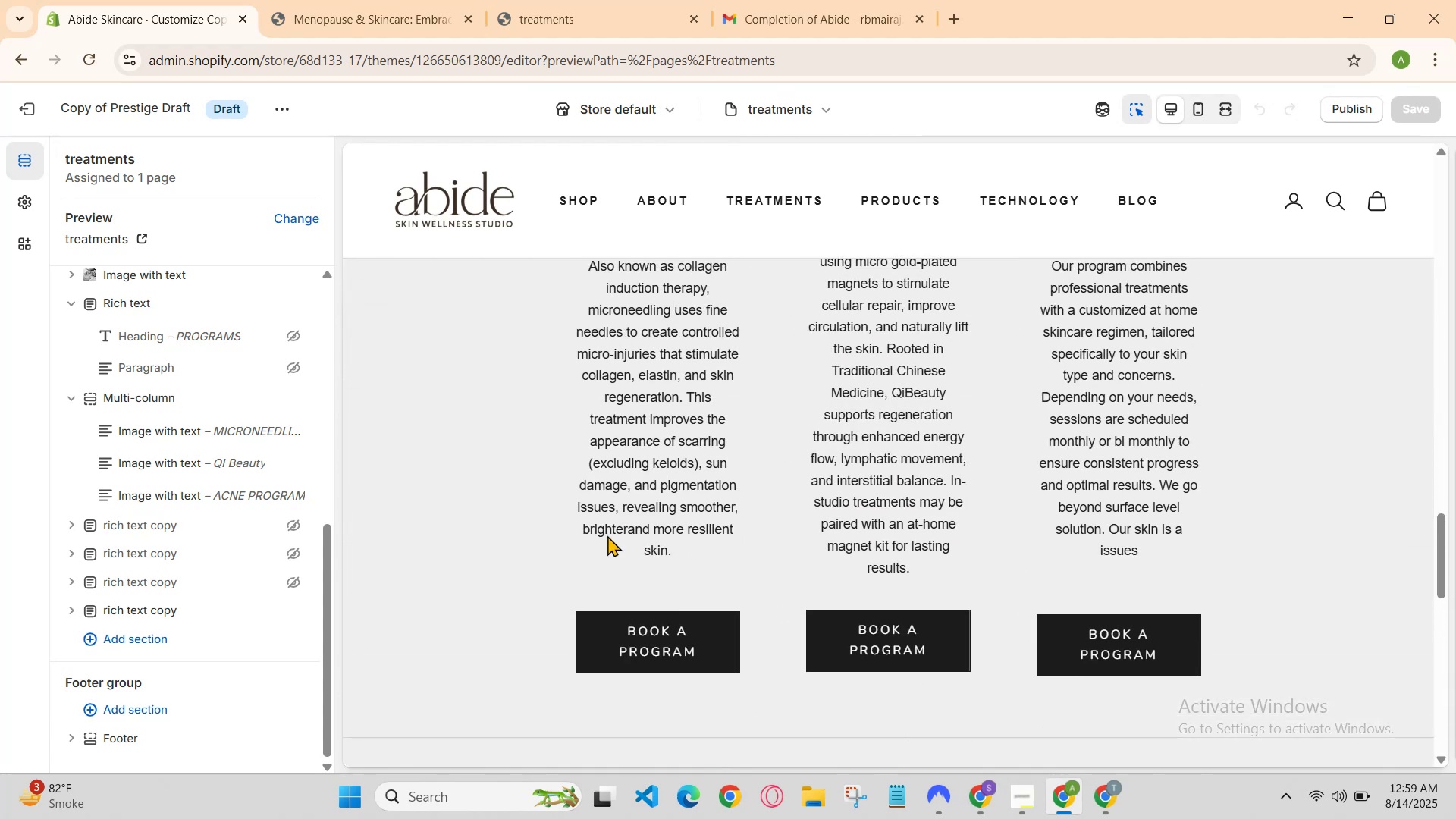 
scroll: coordinate [607, 535], scroll_direction: down, amount: 2.0
 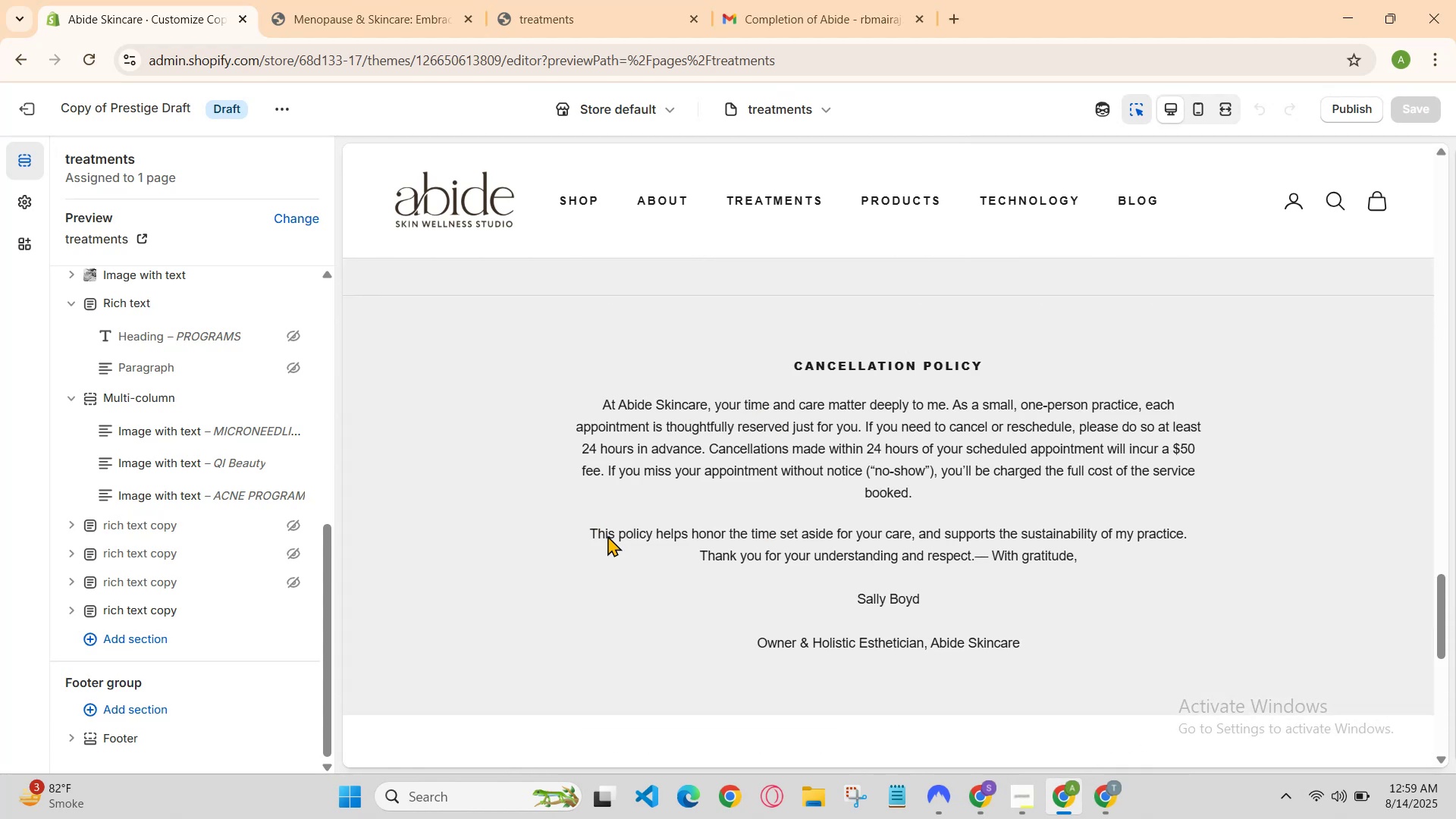 
scroll: coordinate [548, 286], scroll_direction: up, amount: 13.0
 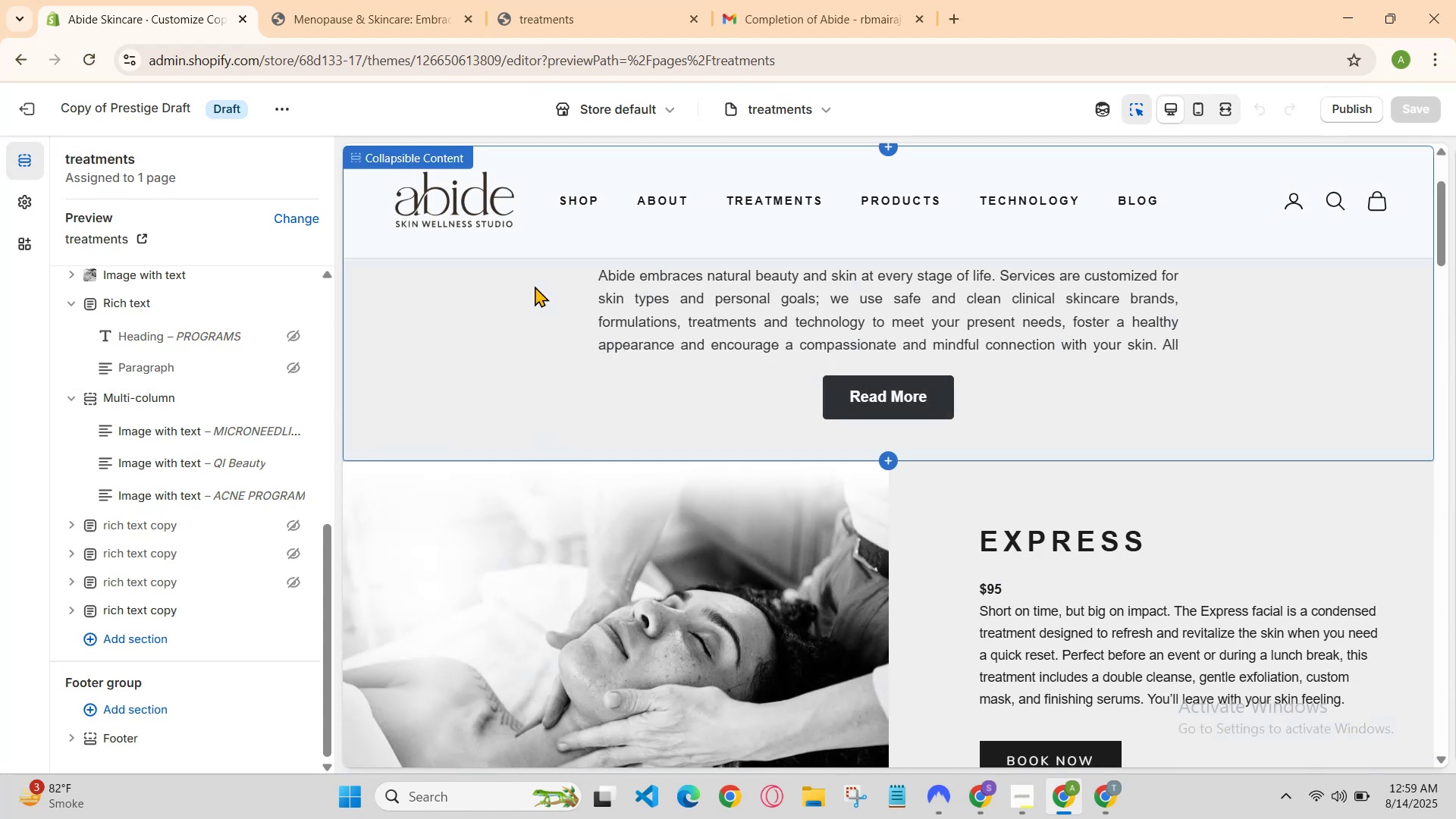 
scroll: coordinate [536, 275], scroll_direction: none, amount: 0.0
 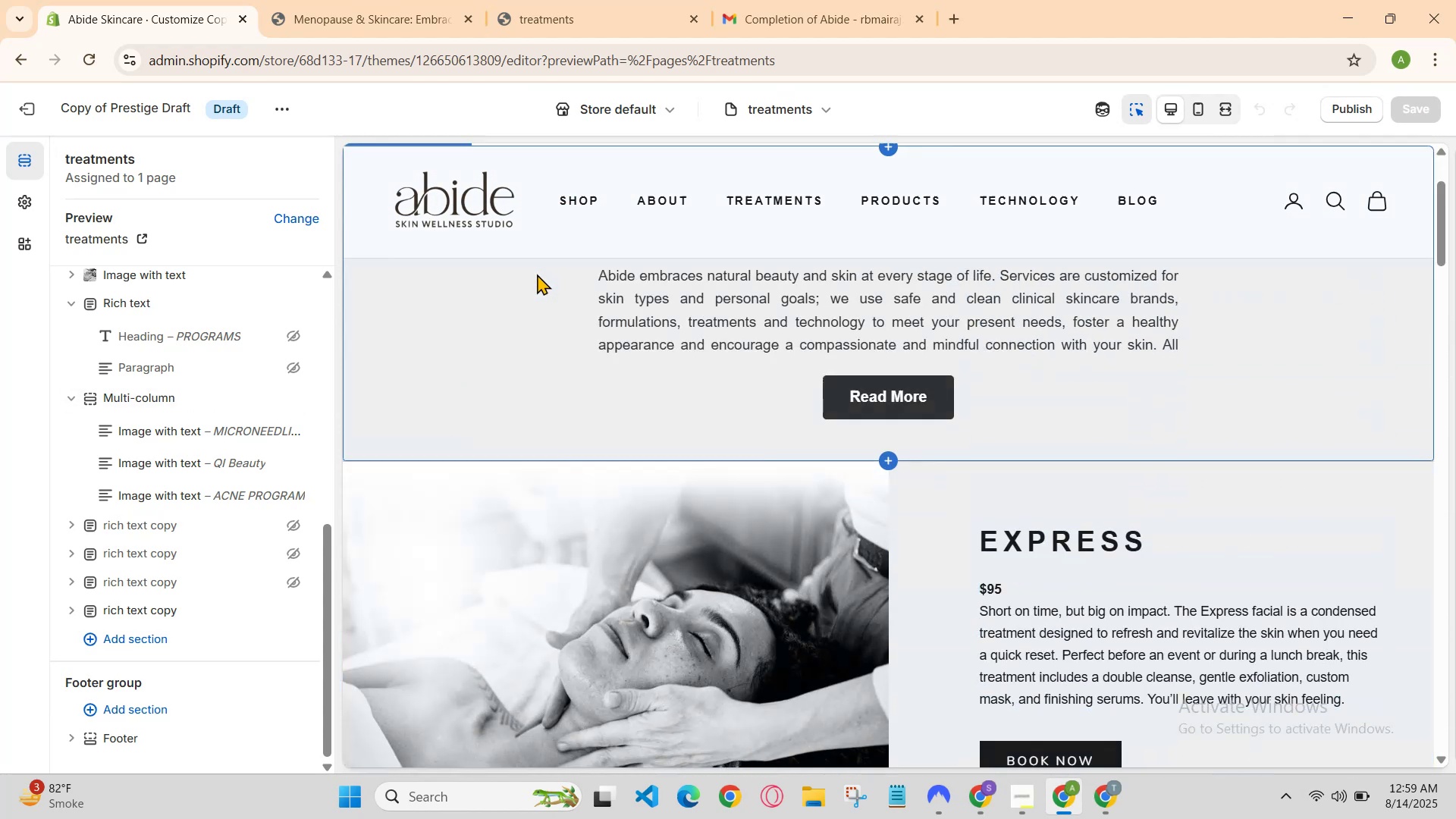 
scroll: coordinate [537, 272], scroll_direction: down, amount: 2.0
 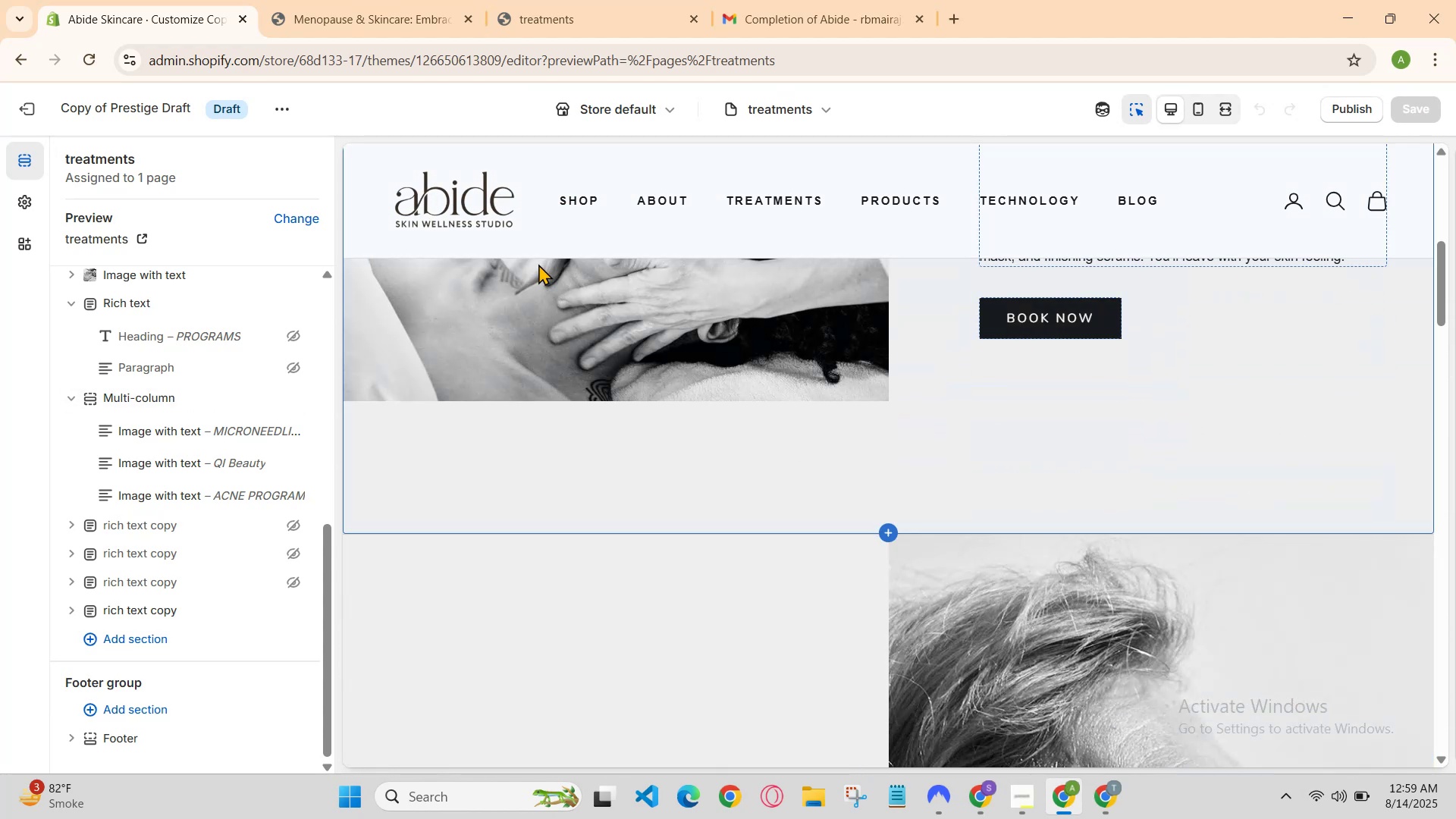 
scroll: coordinate [538, 264], scroll_direction: up, amount: 5.0
 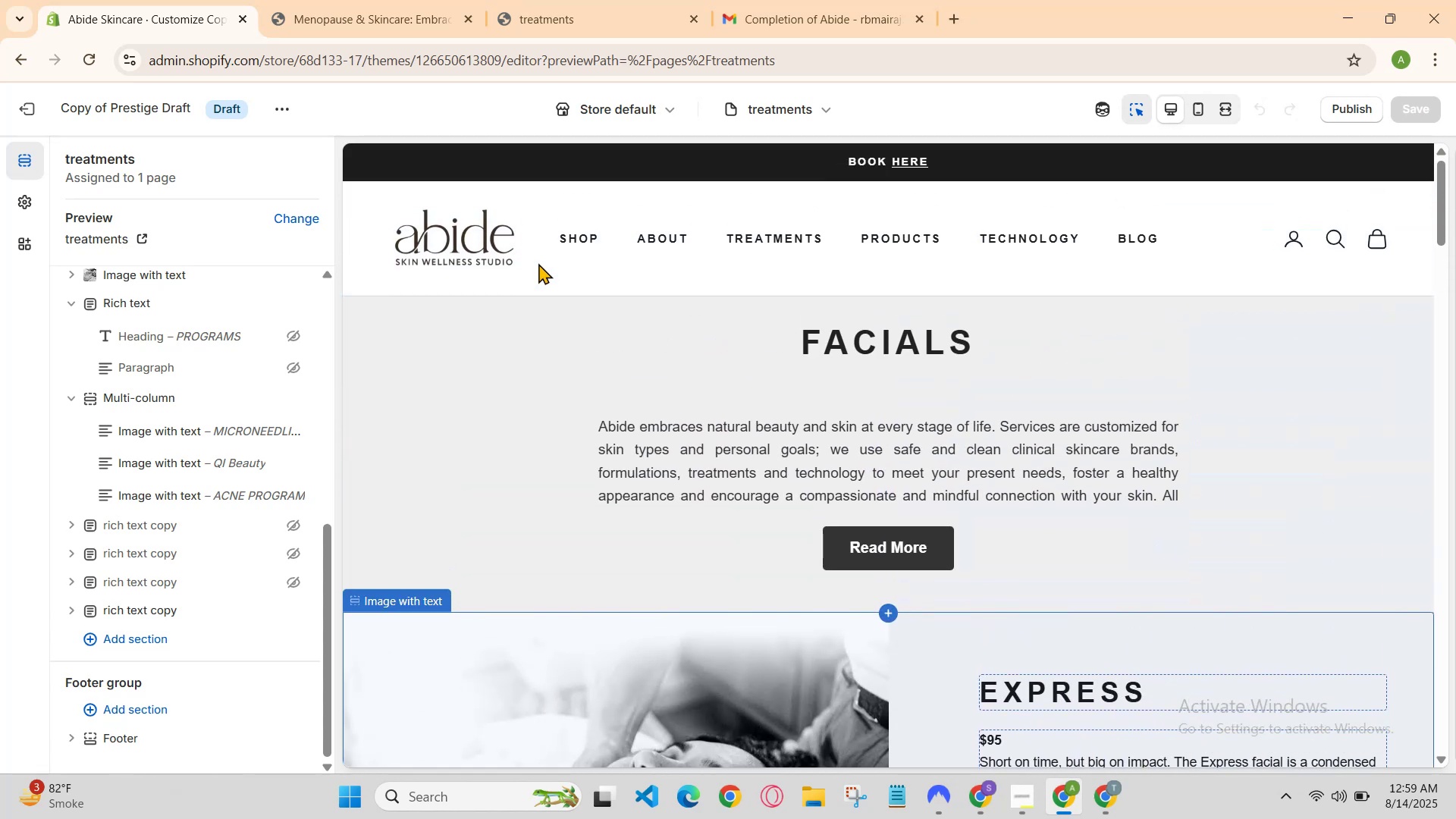 
scroll: coordinate [631, 578], scroll_direction: down, amount: 13.0
 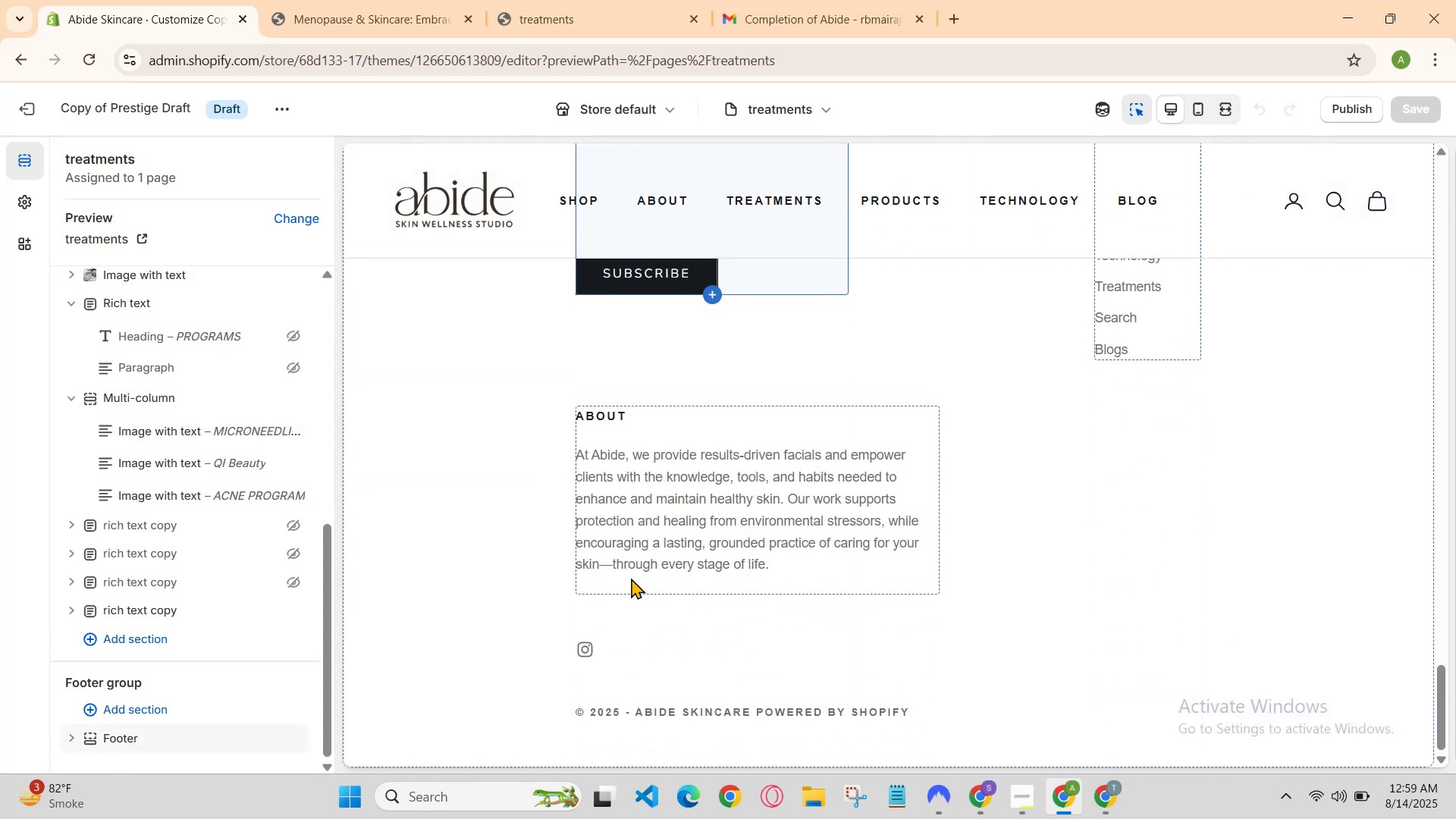 
scroll: coordinate [632, 578], scroll_direction: up, amount: 5.0
 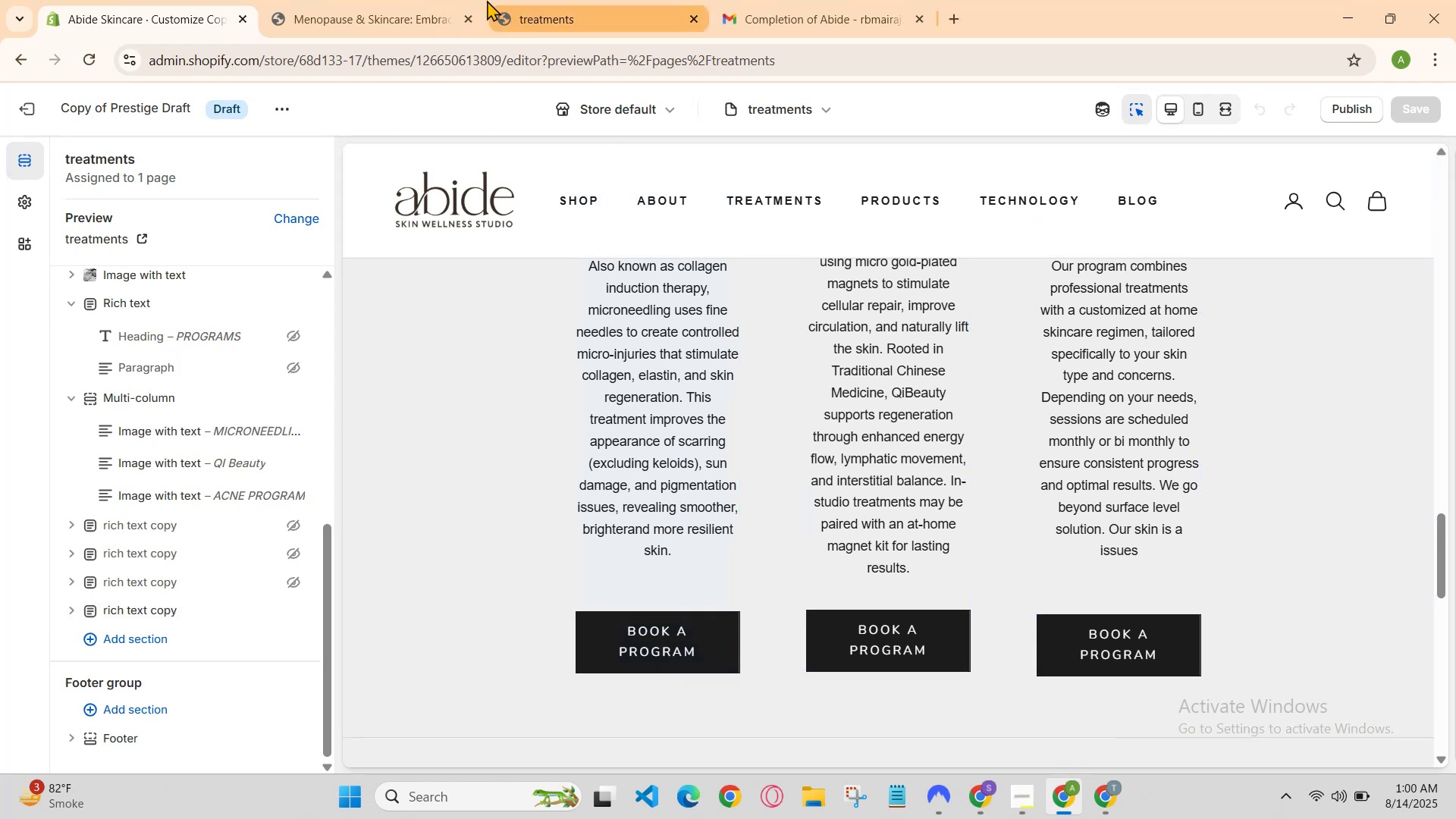 
left_click([436, 0])
 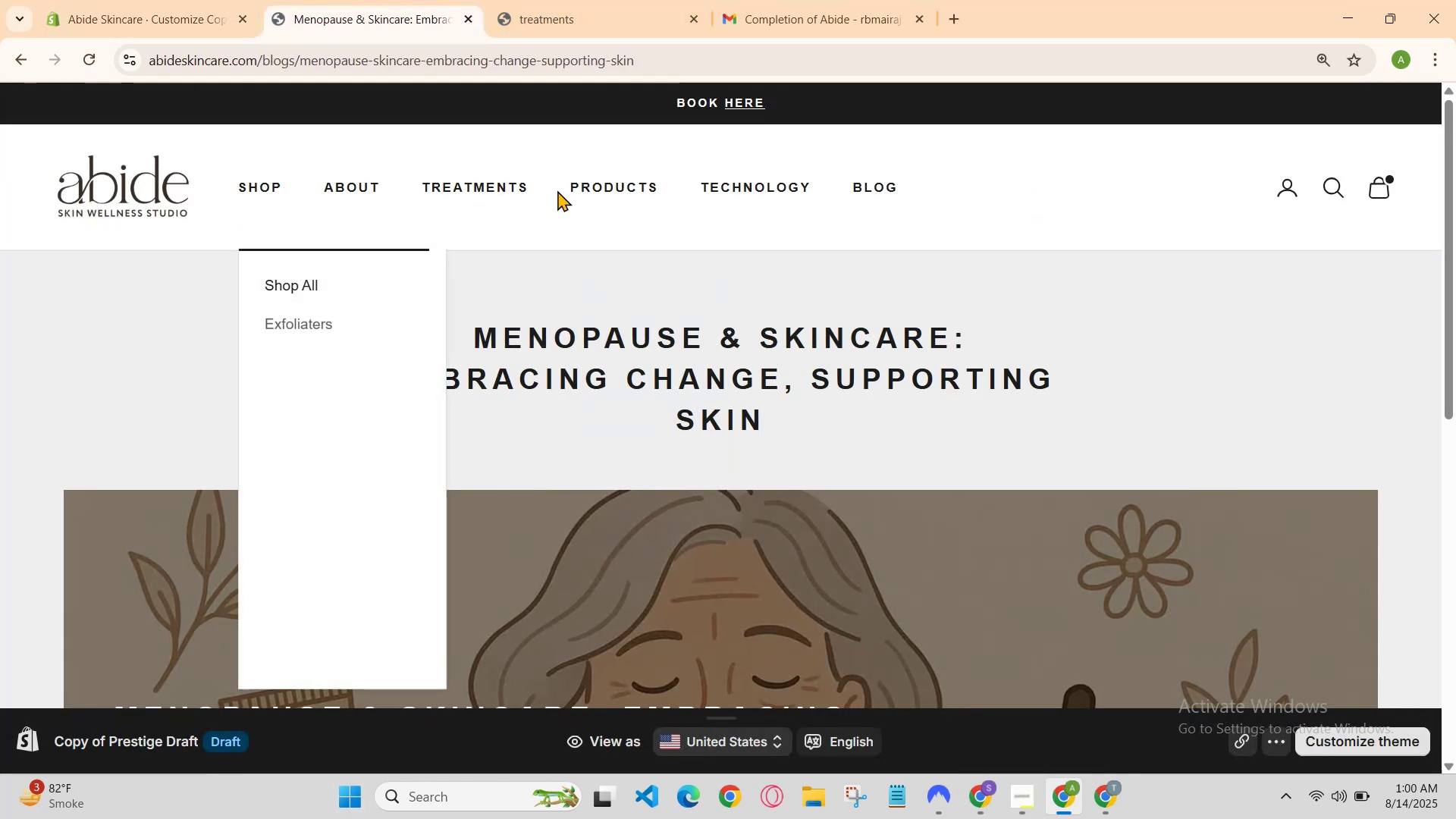 
left_click_drag(start_coordinate=[670, 180], to_coordinate=[664, 181])
 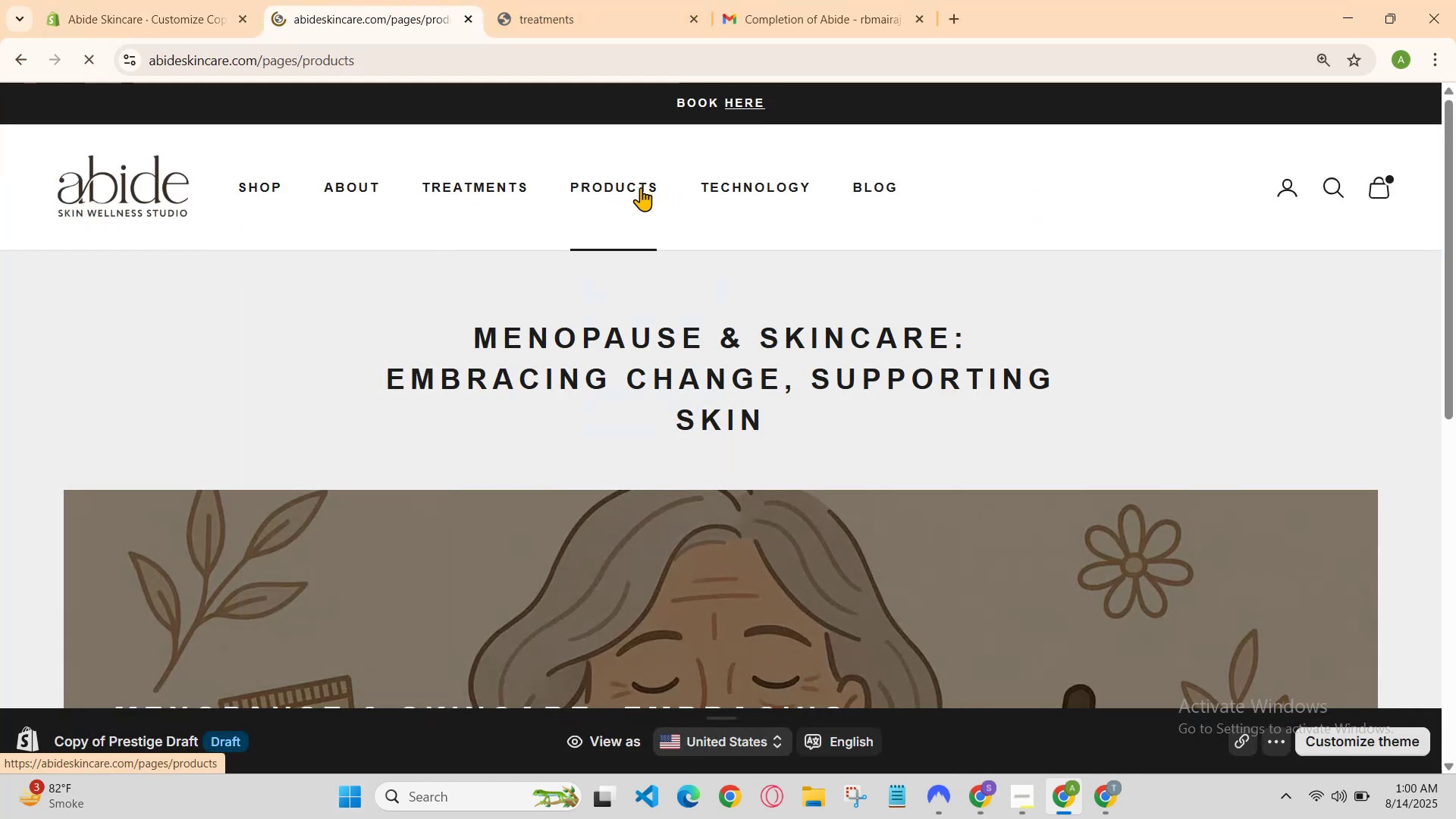 
scroll: coordinate [894, 437], scroll_direction: down, amount: 25.0
 